 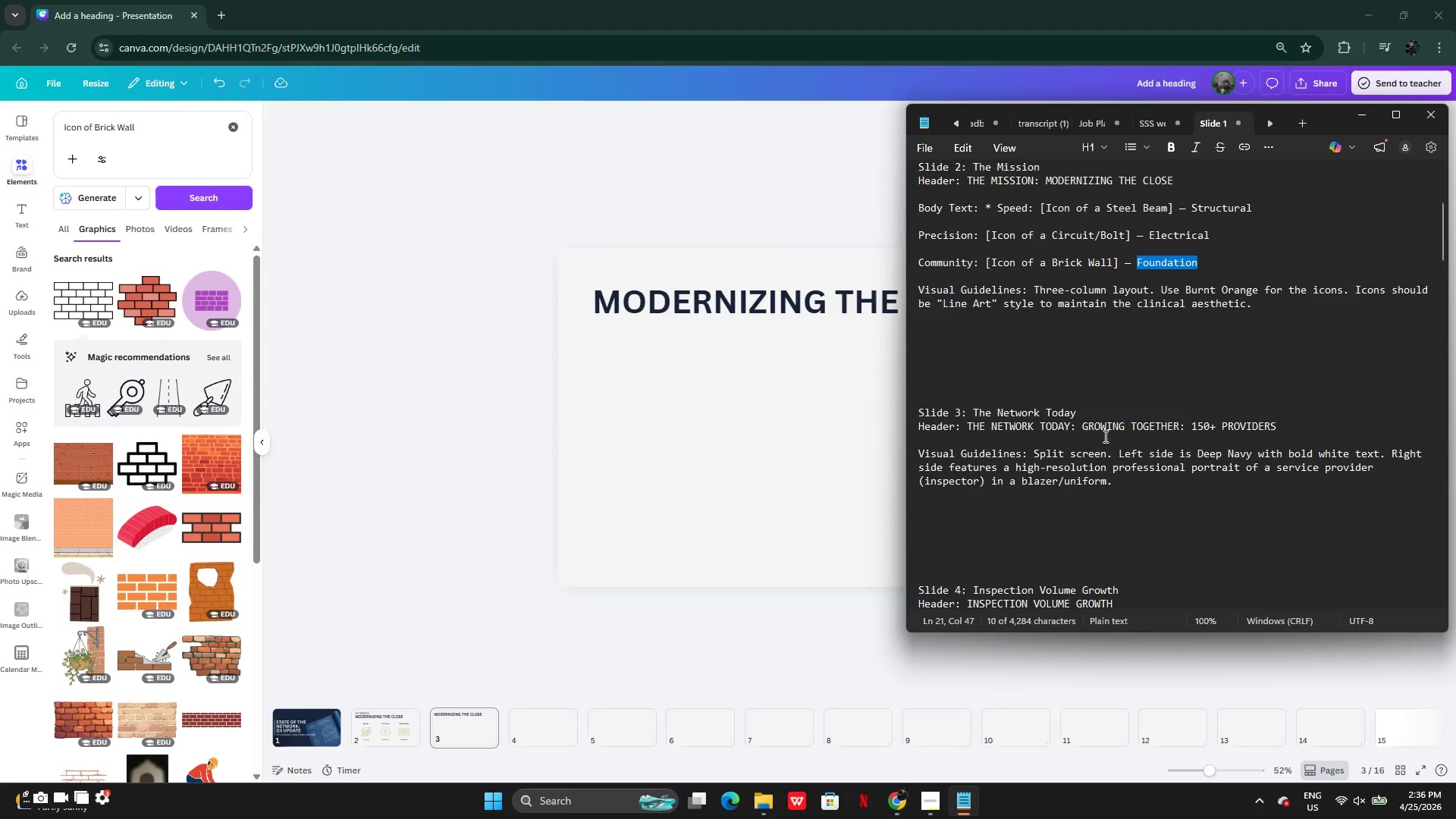 
left_click([1004, 447])
 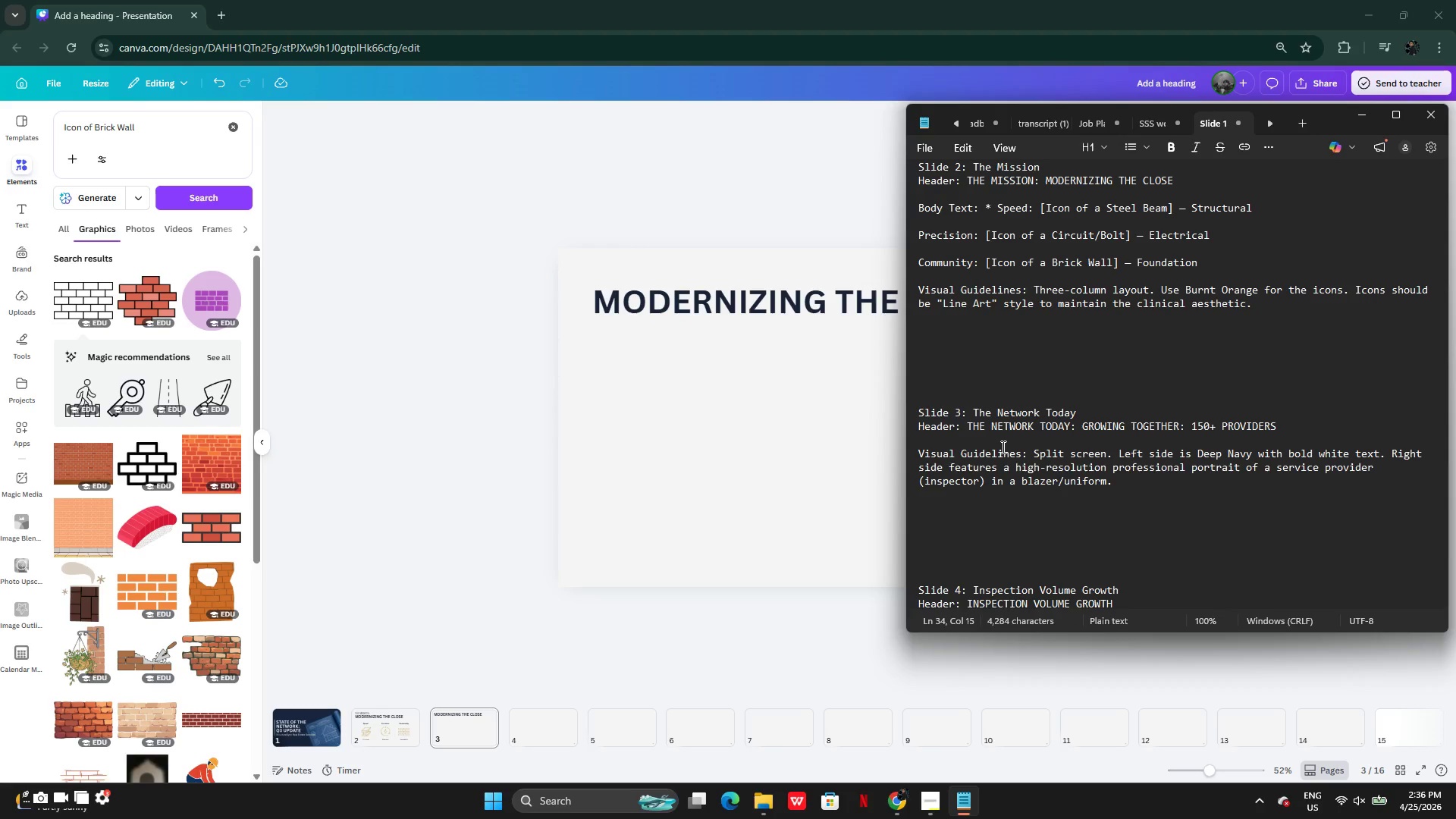 
wait(8.75)
 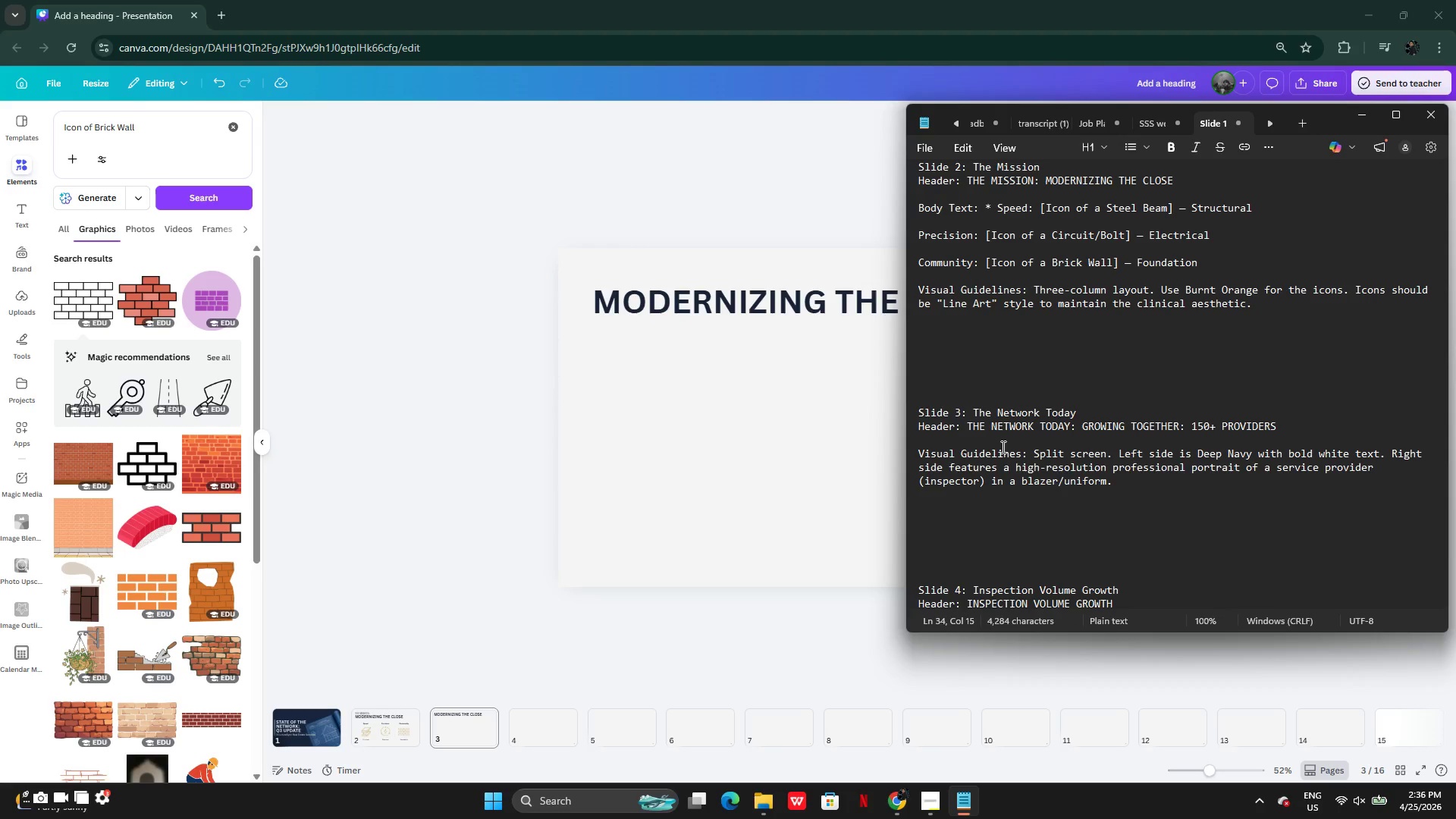 
left_click([431, 413])
 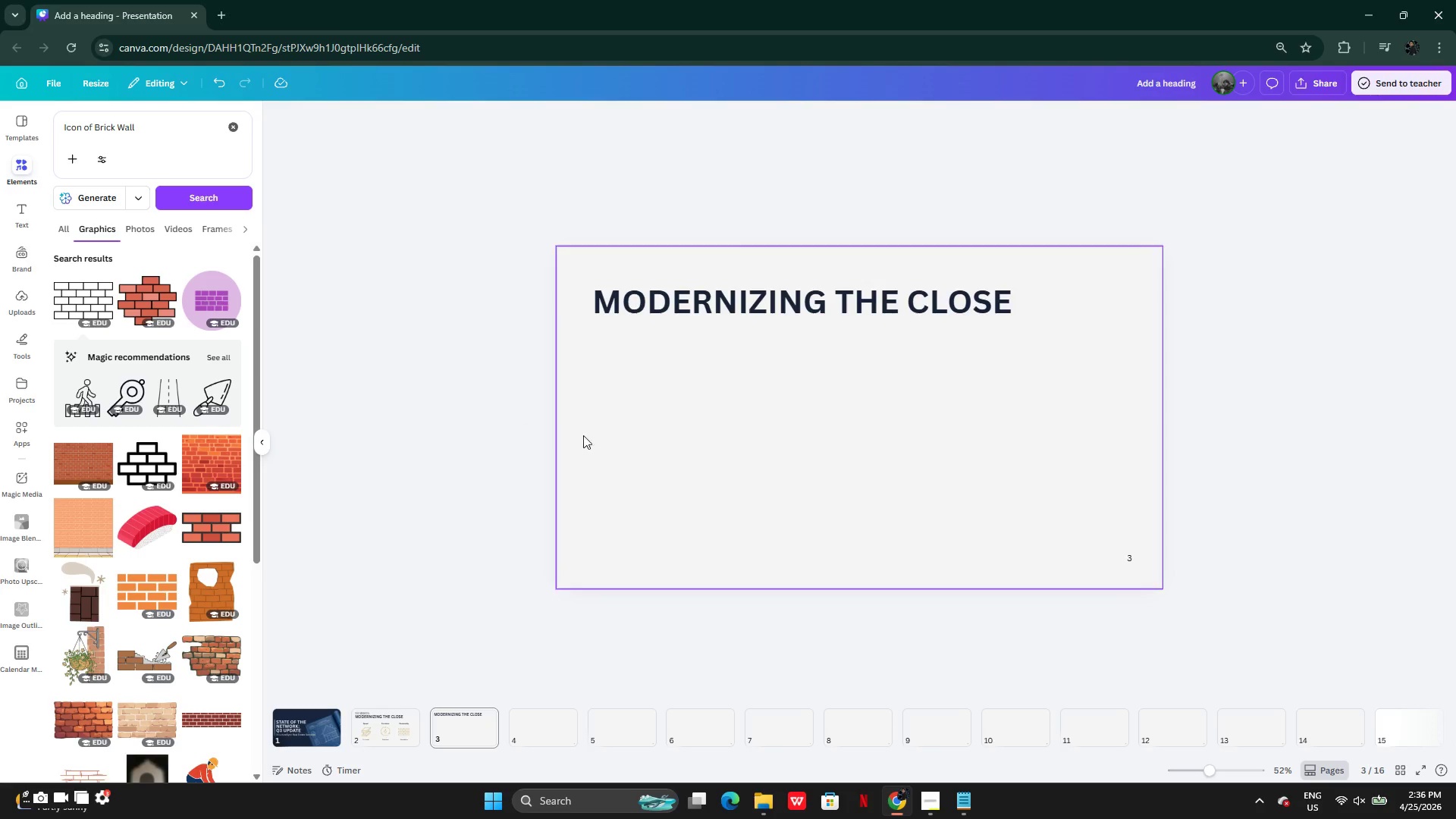 
key(Control+X)
 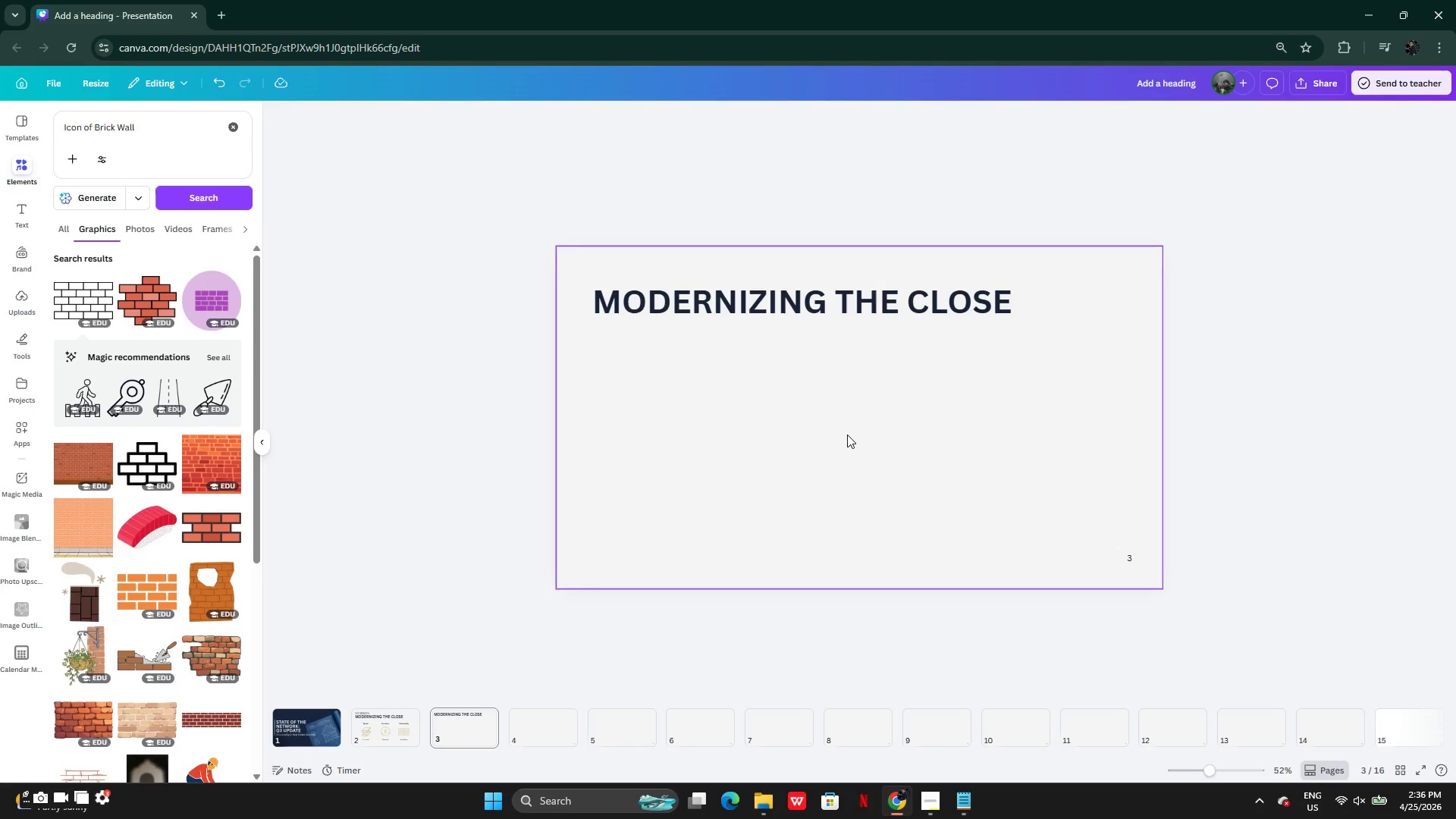 
left_click([847, 435])
 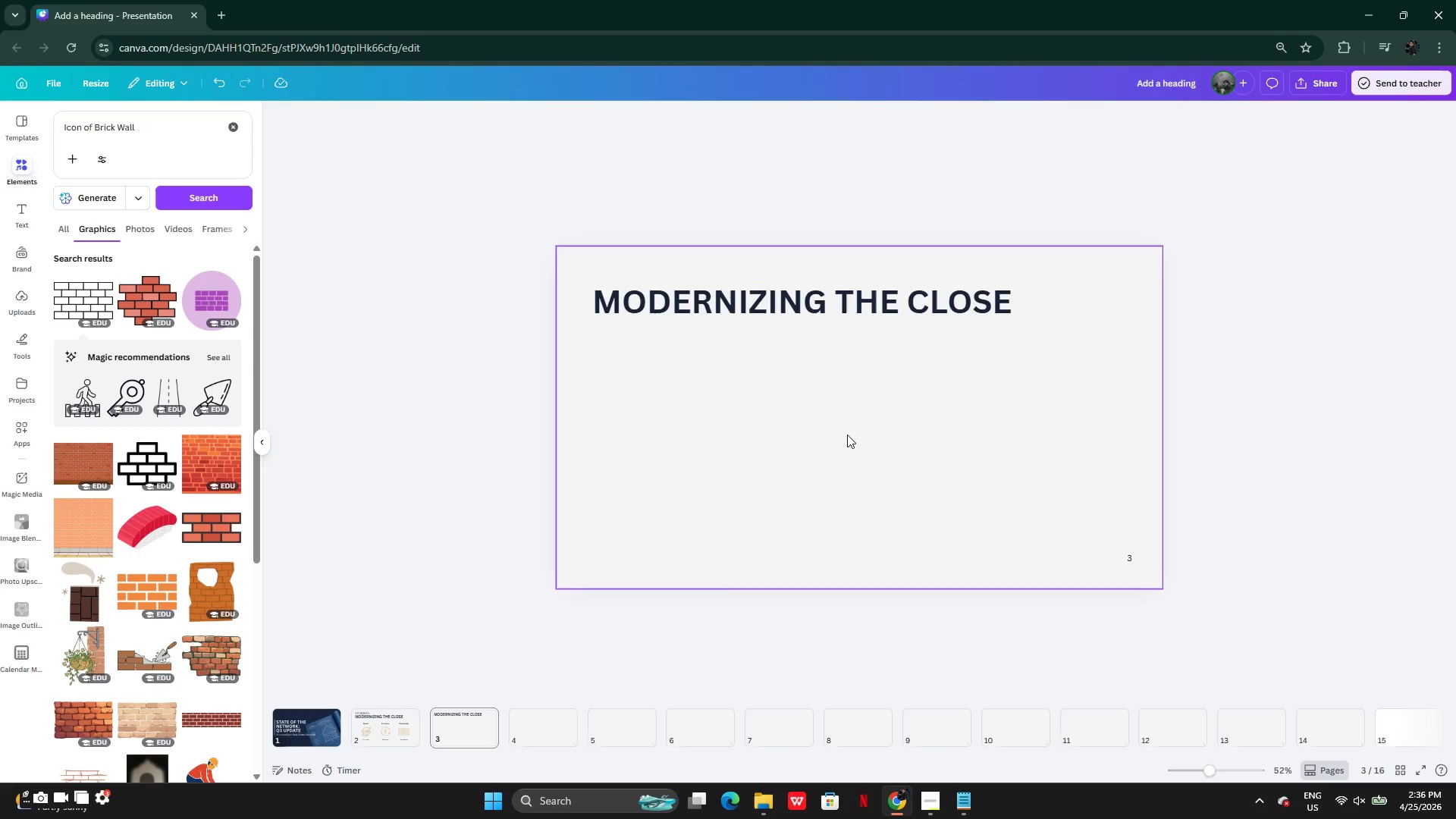 
key(Control+Z)
 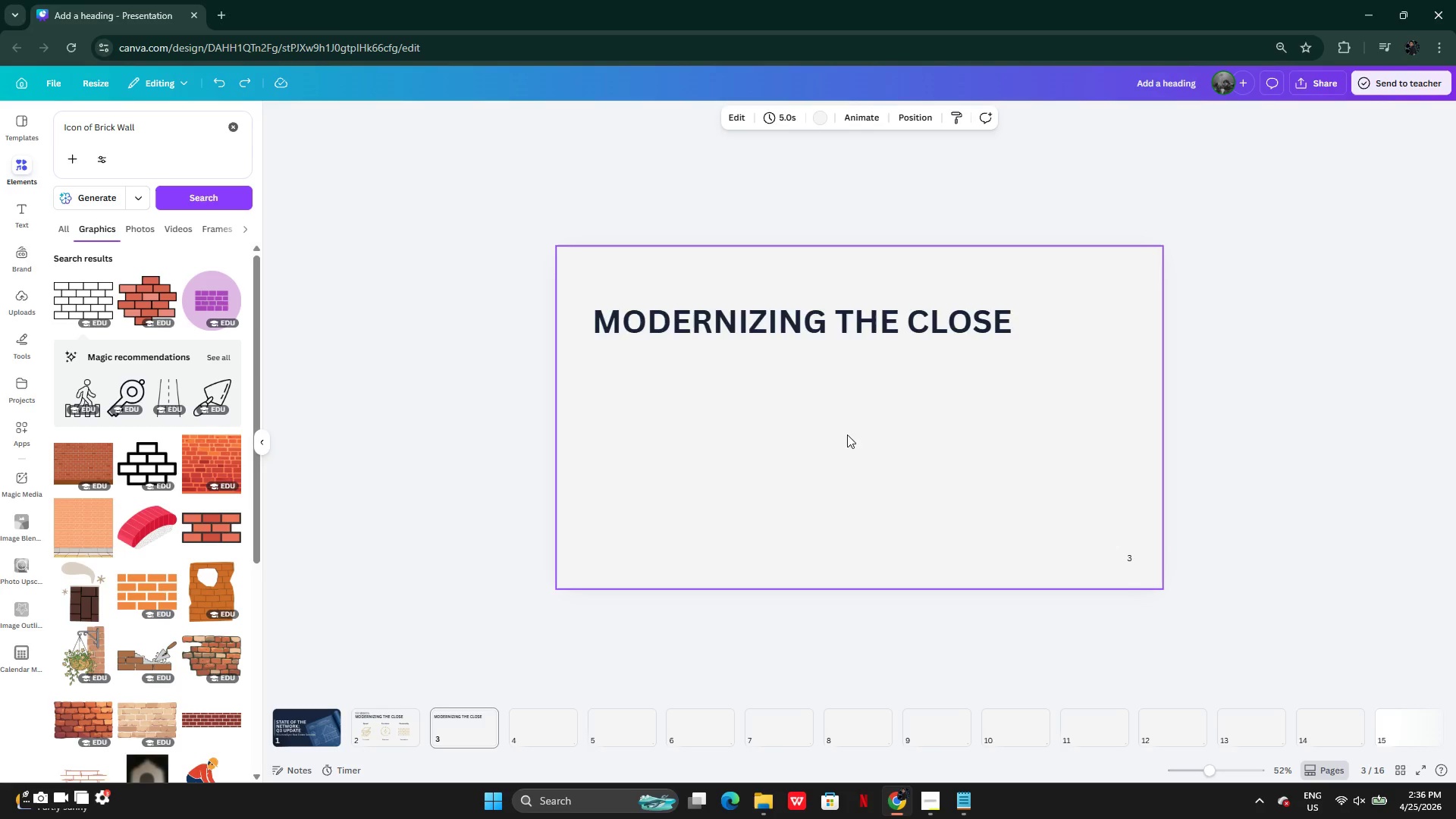 
key(Control+Z)
 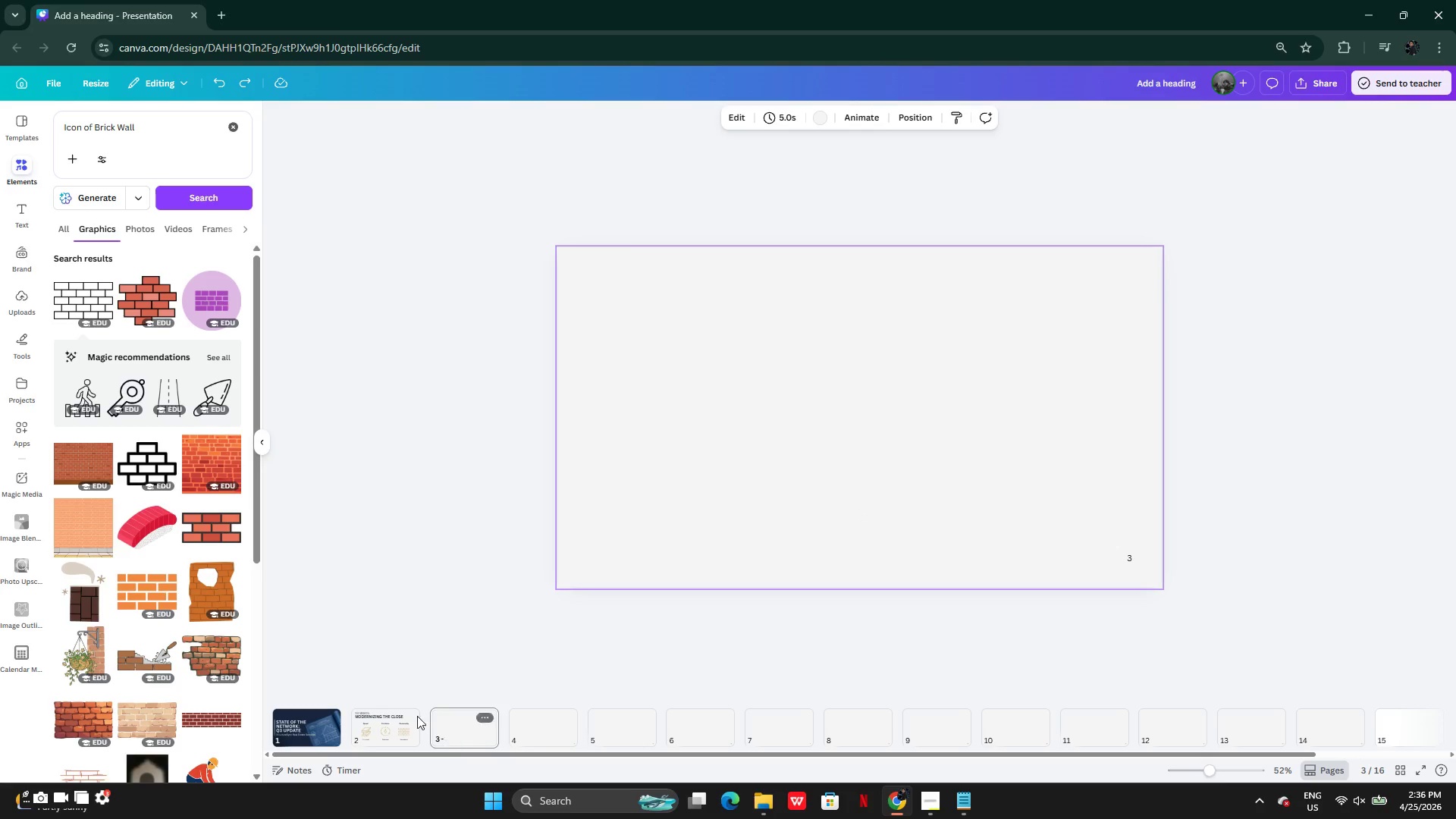 
left_click([373, 729])
 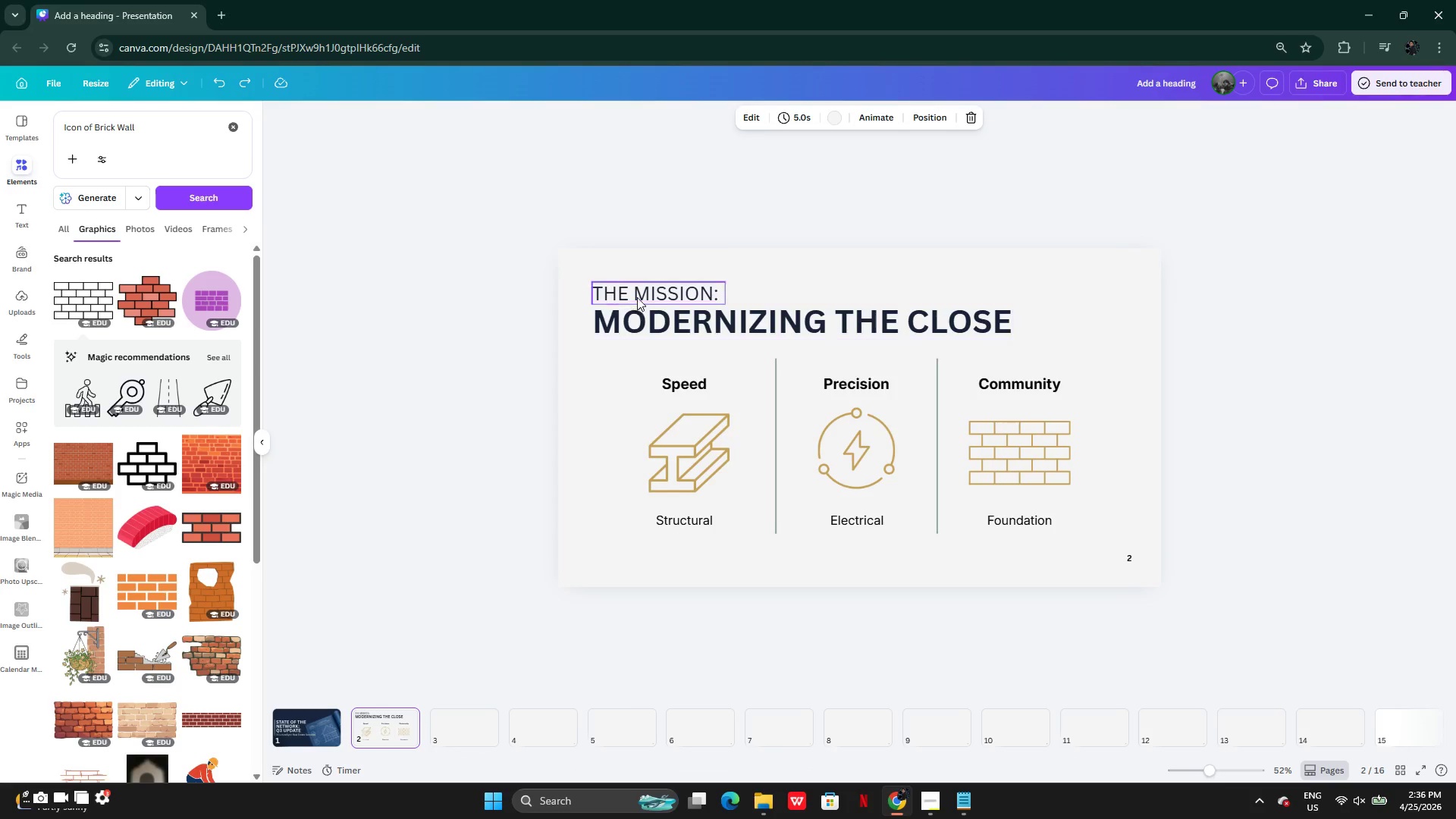 
left_click([642, 283])
 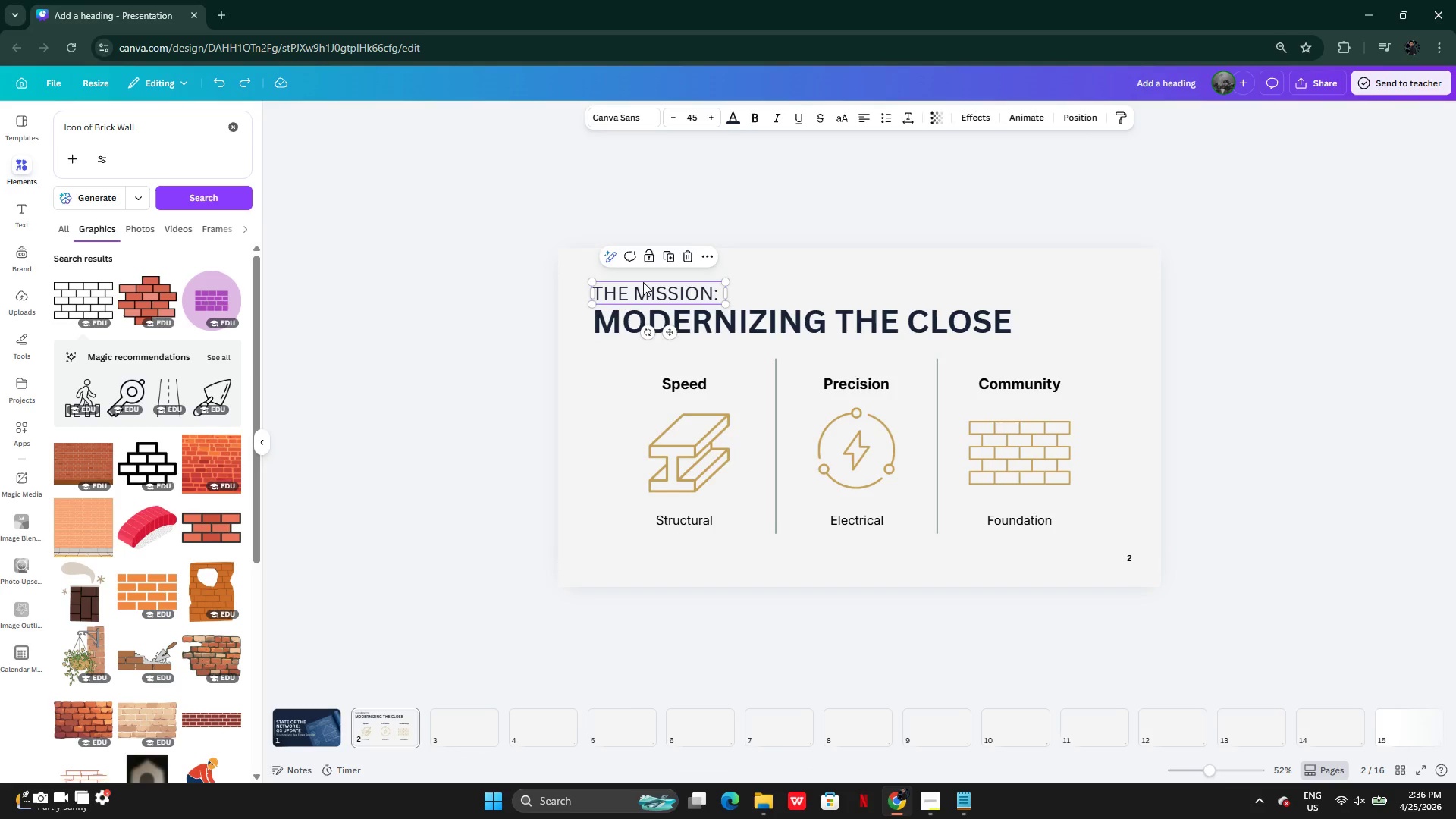 
hold_key(key=ShiftLeft, duration=1.16)
 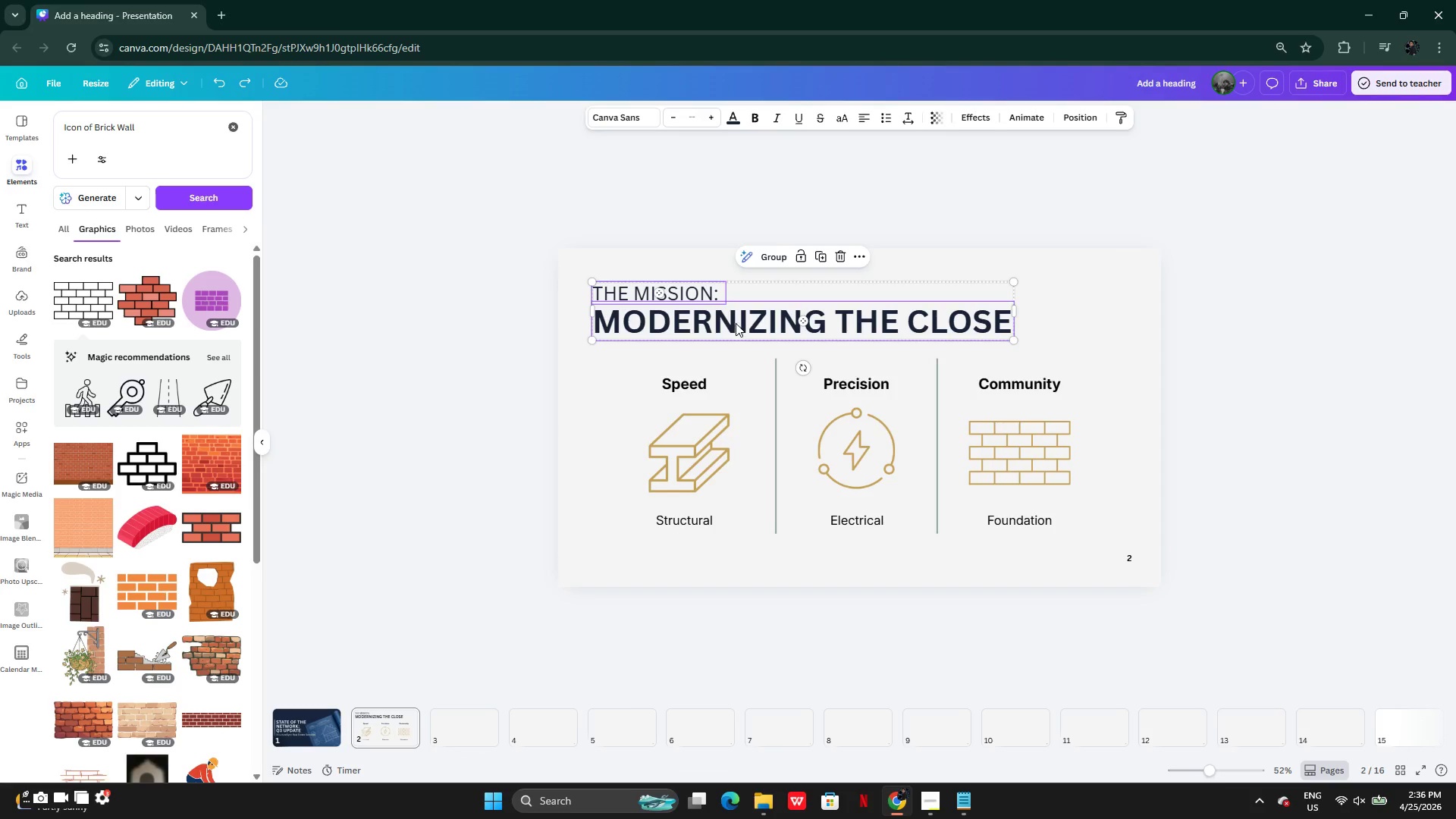 
key(Control+C)
 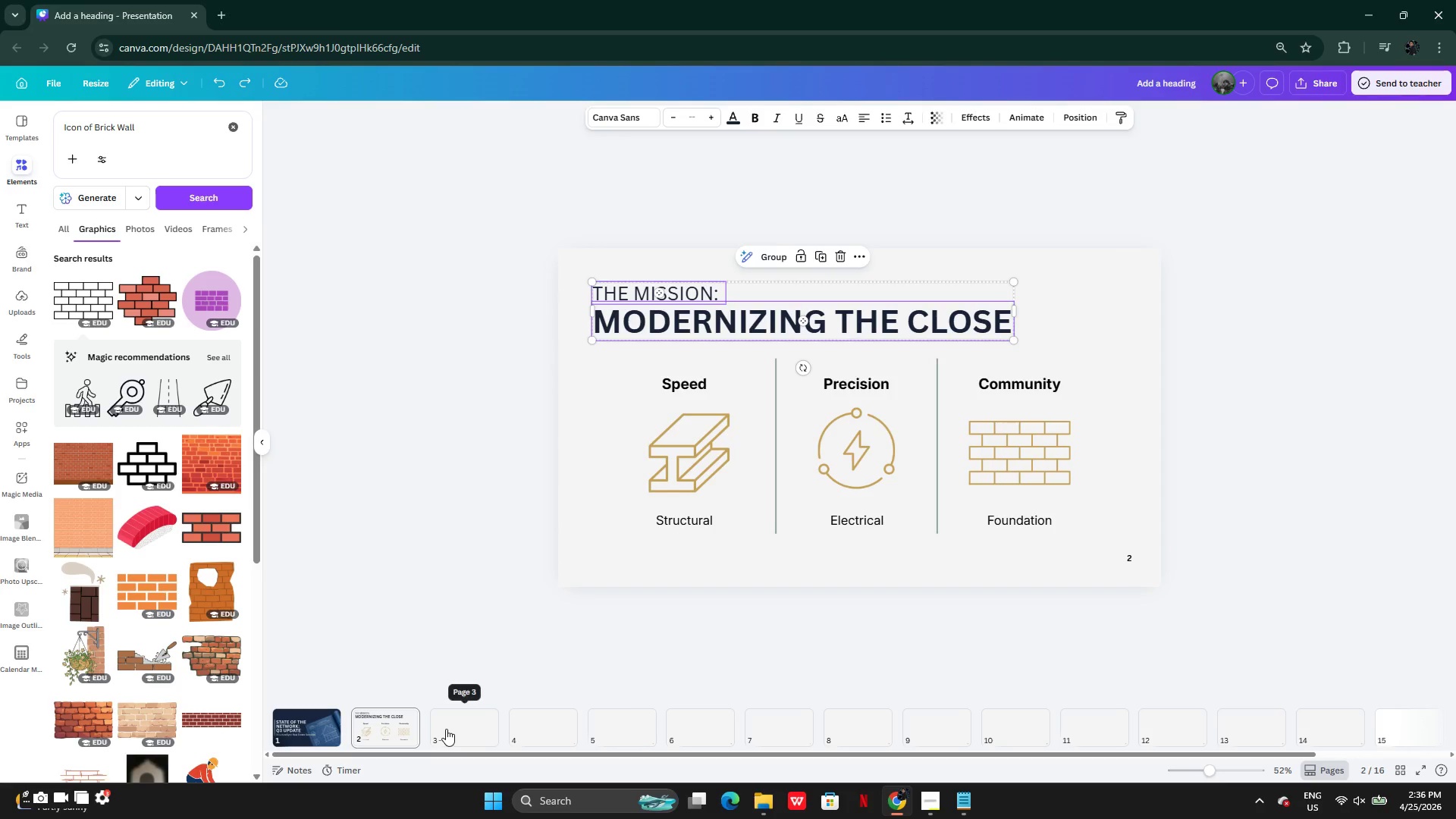 
left_click([446, 729])
 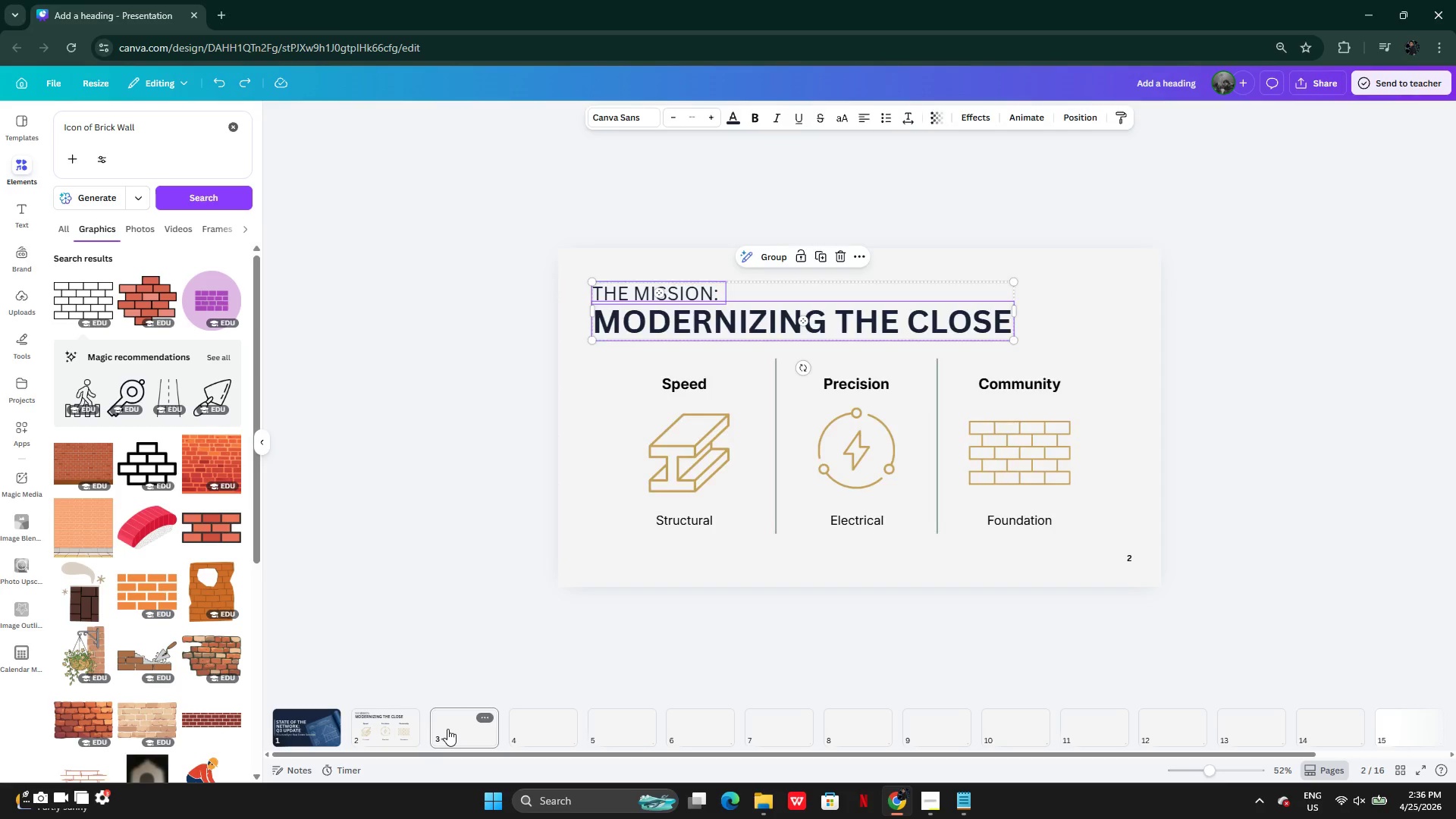 
key(Control+V)
 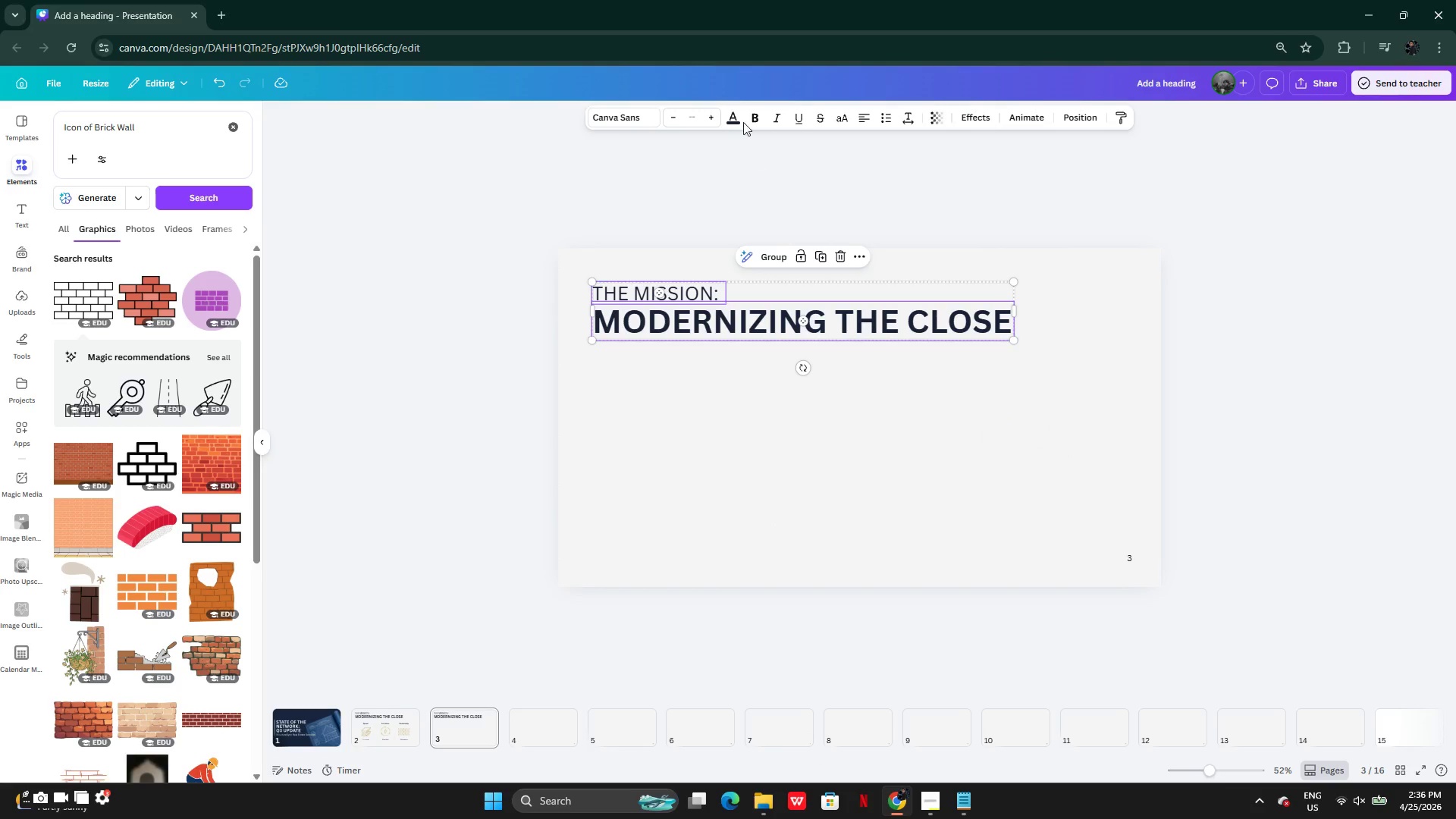 
left_click([735, 117])
 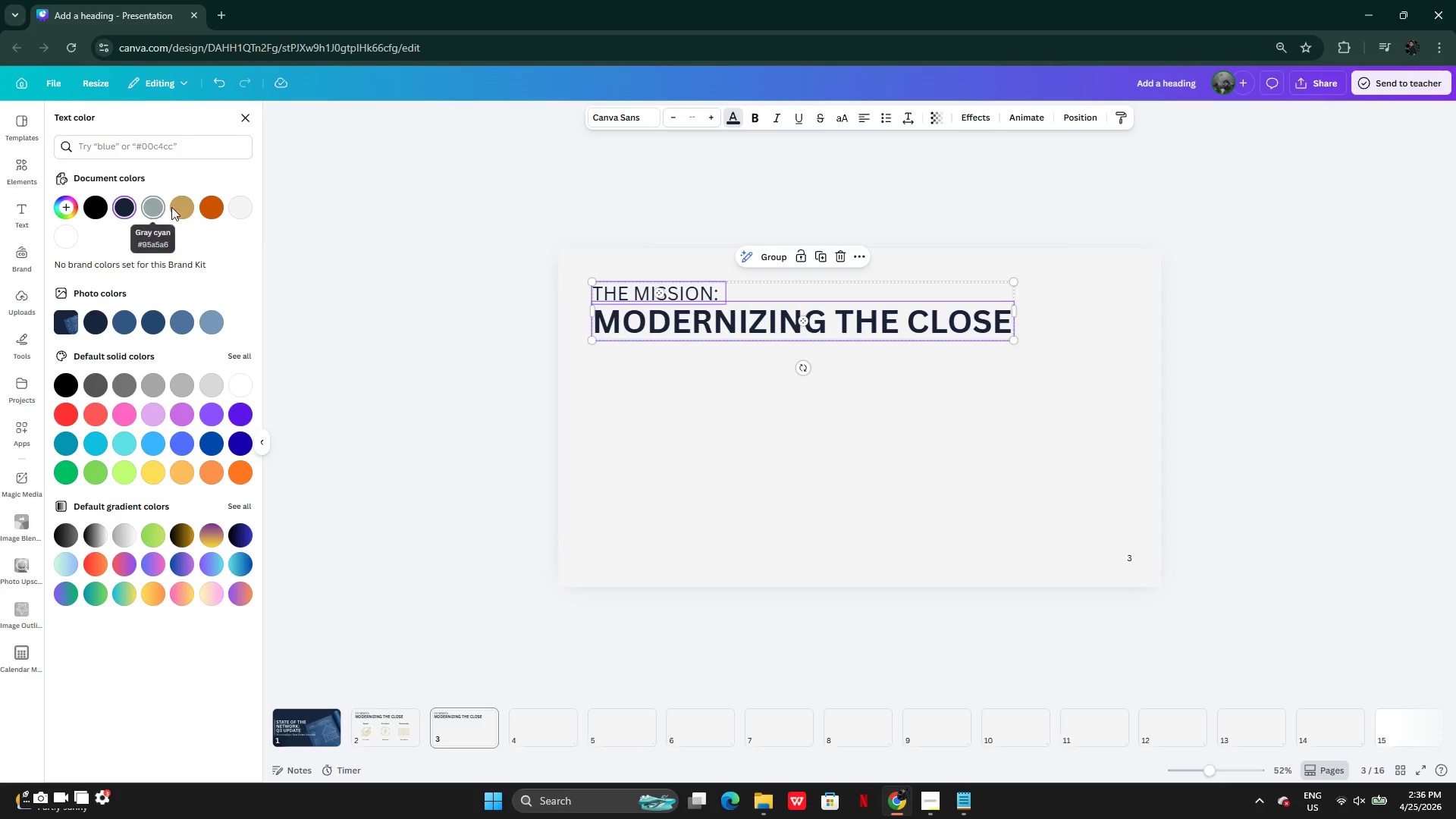 
left_click([240, 203])
 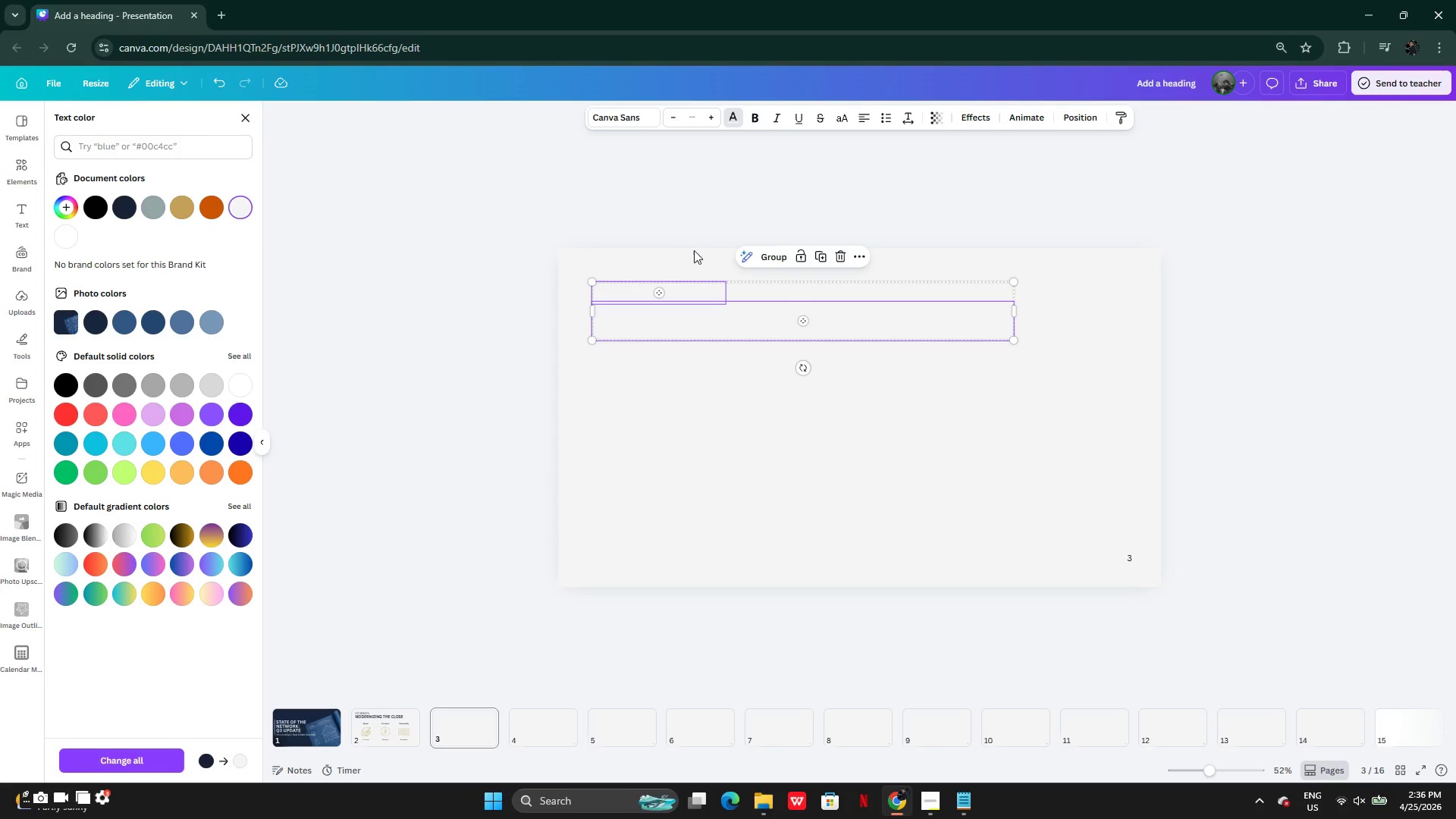 
left_click([661, 473])
 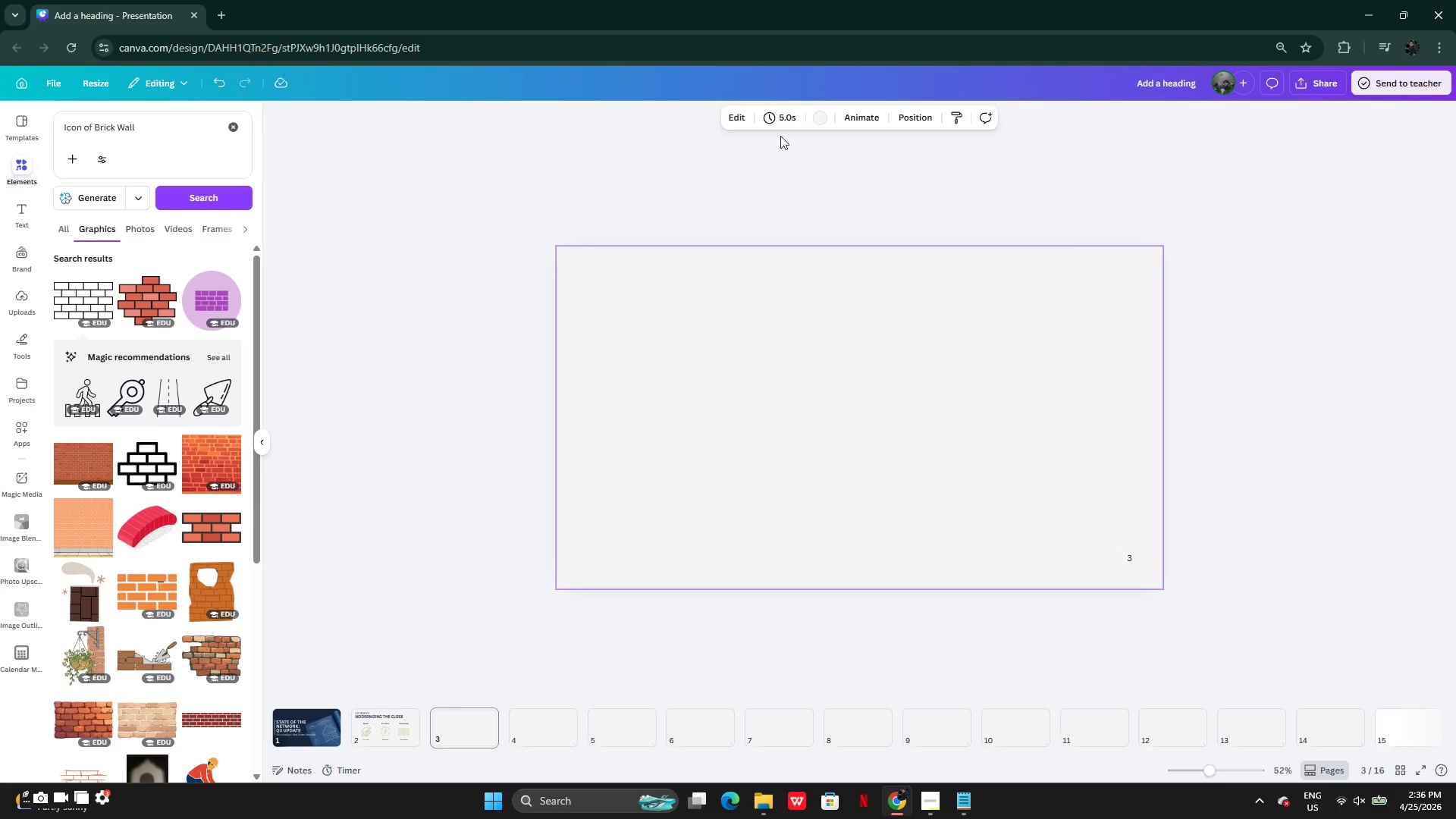 
left_click([821, 115])
 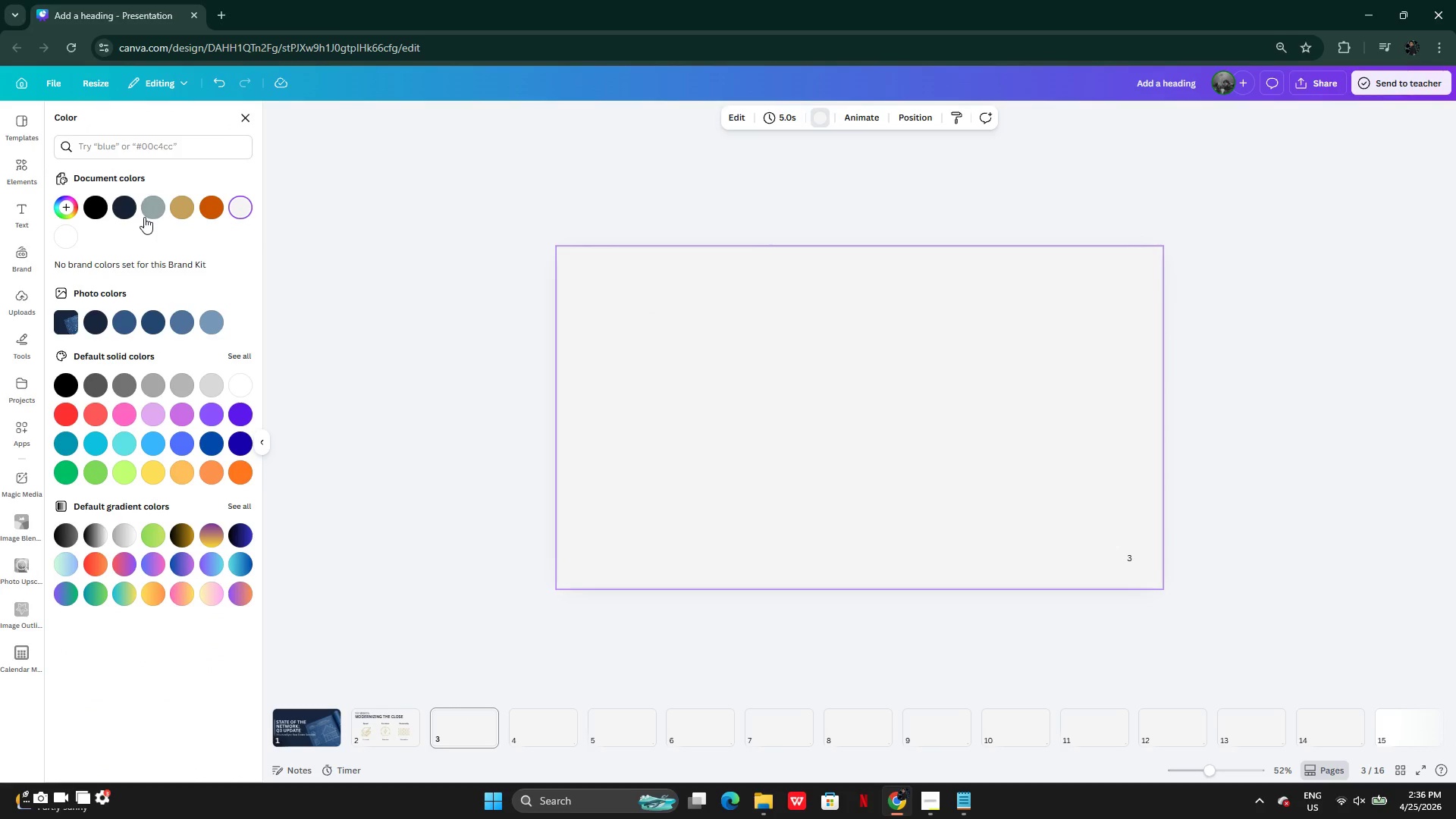 
left_click([147, 209])
 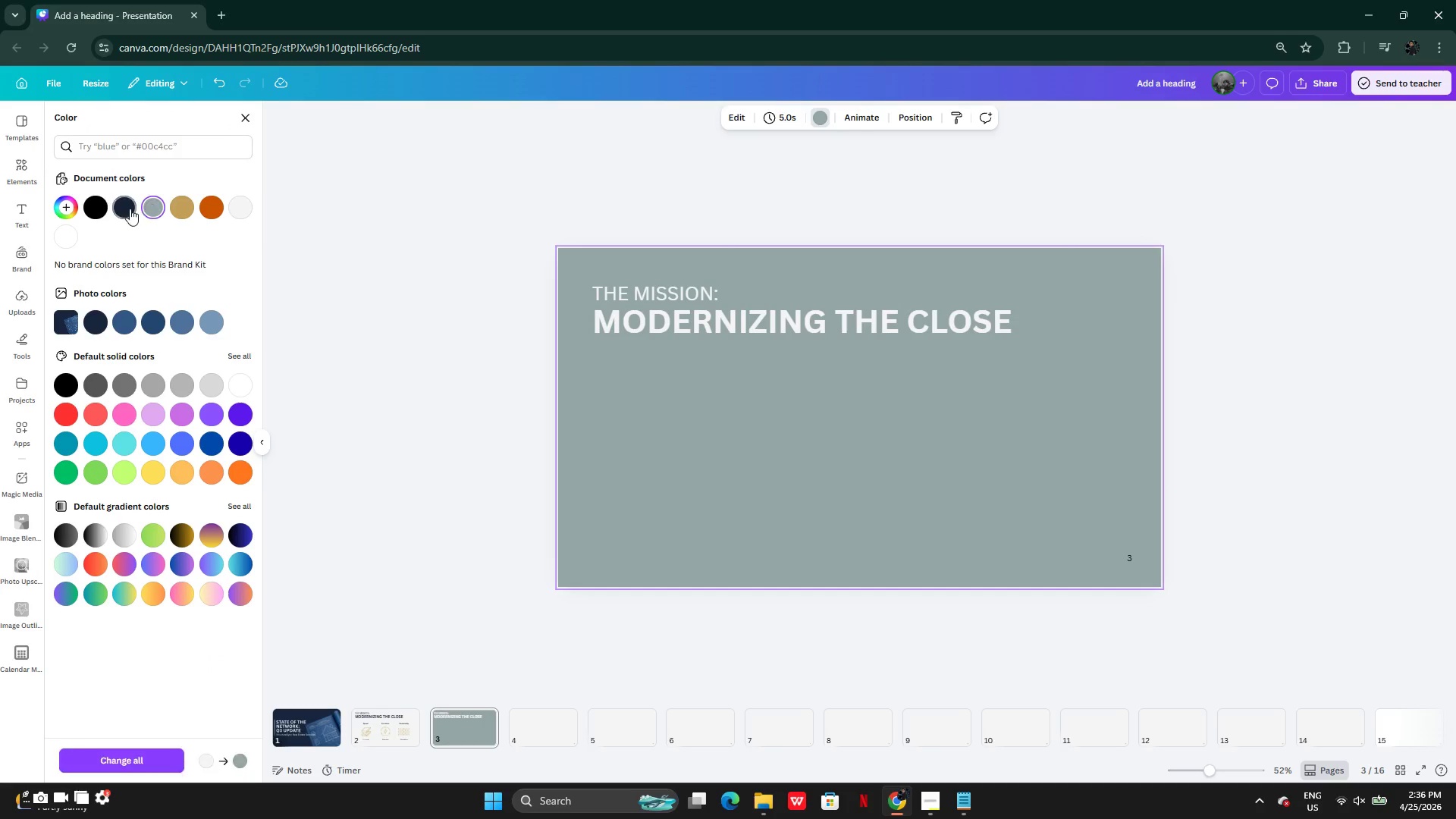 
left_click([129, 208])
 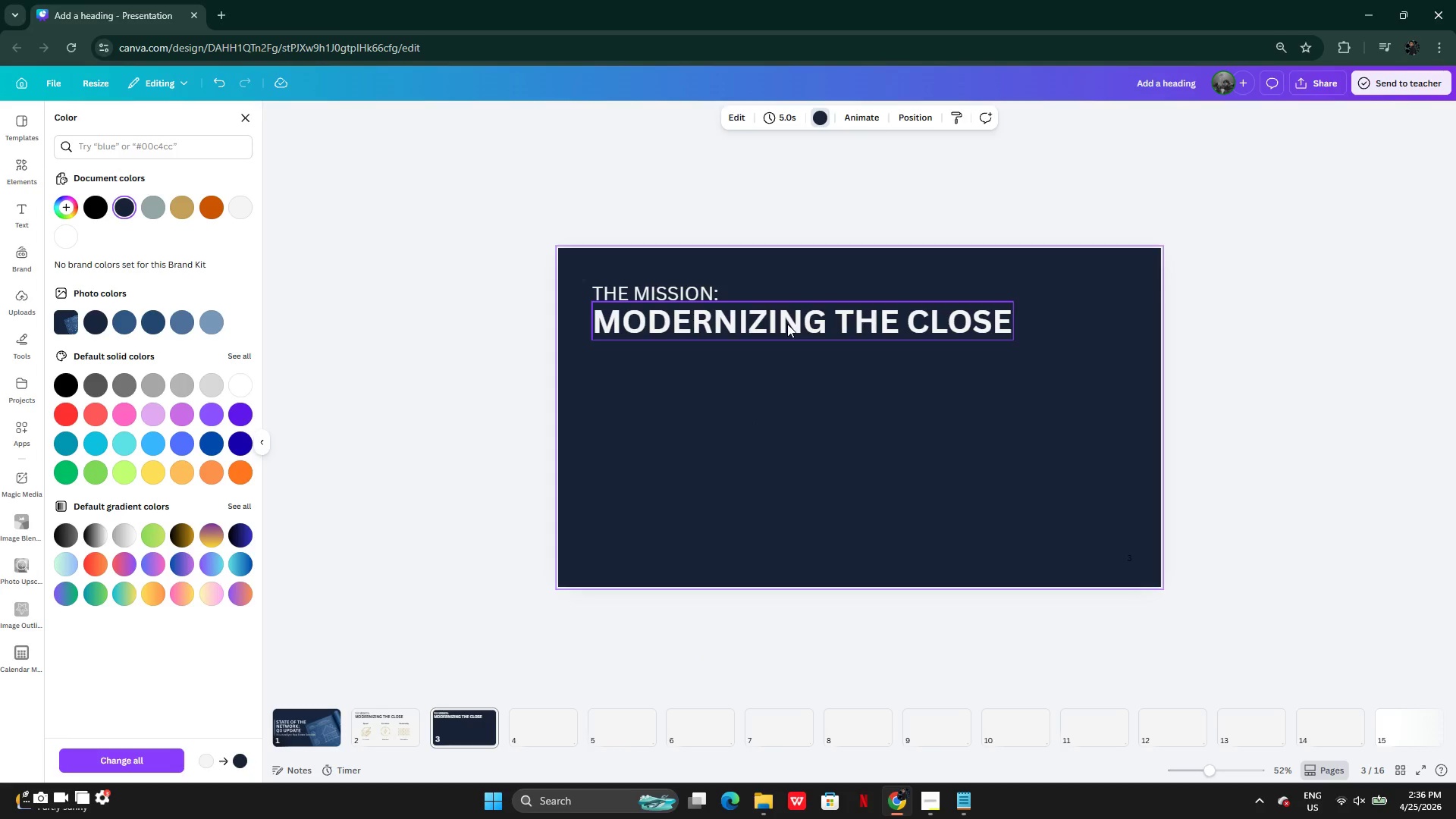 
wait(7.77)
 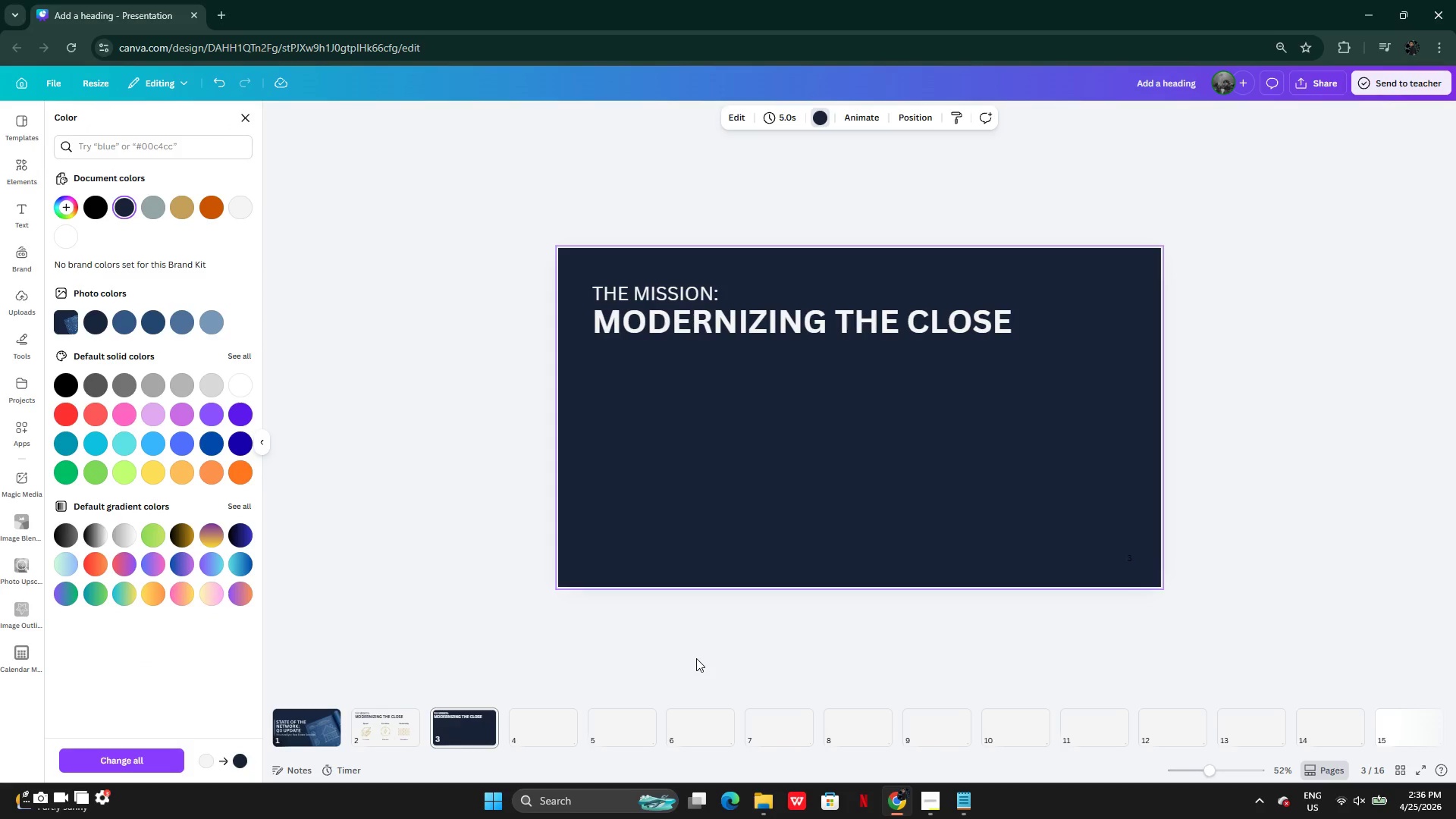 
left_click_drag(start_coordinate=[787, 324], to_coordinate=[786, 420])
 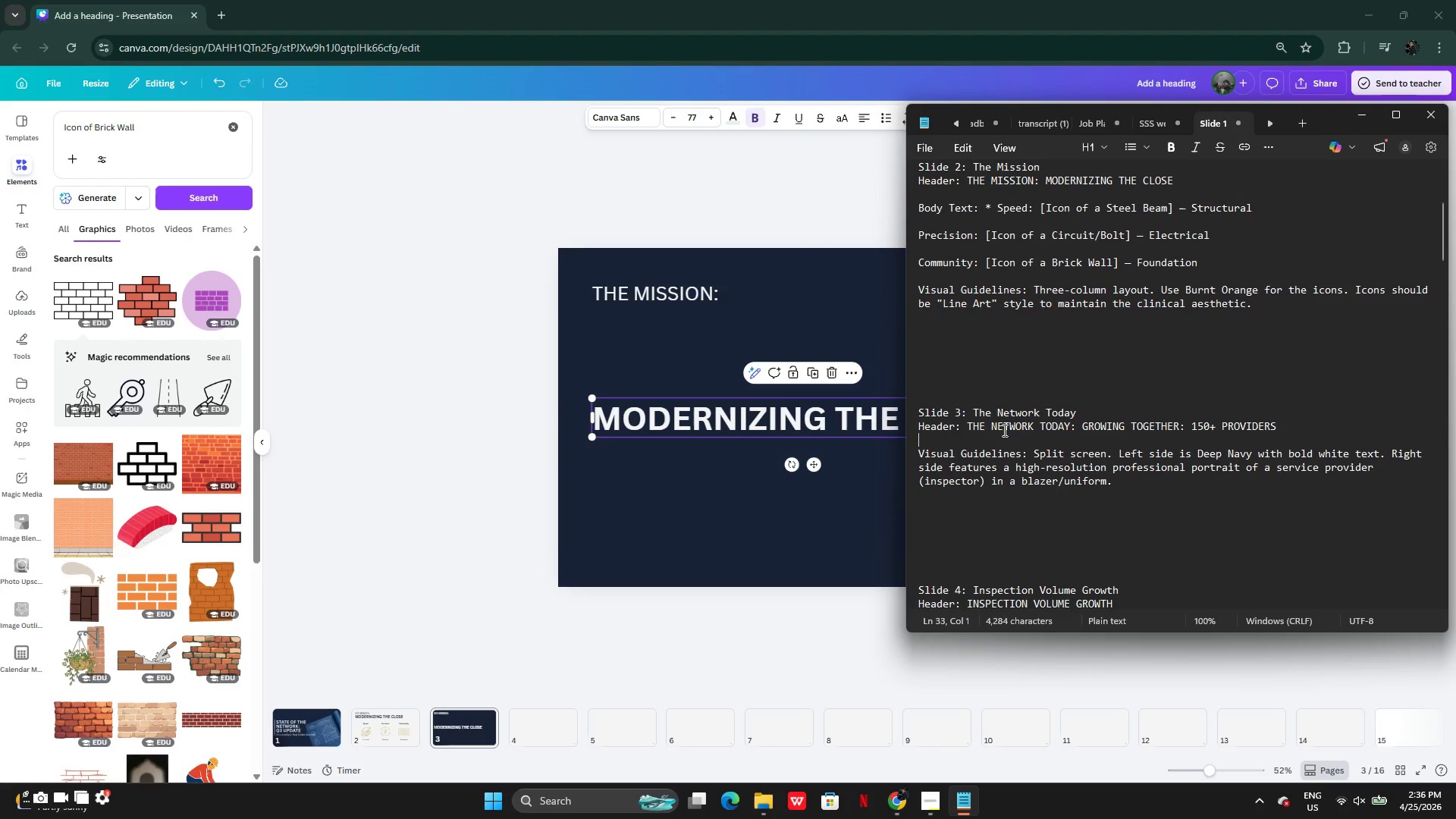 
left_click_drag(start_coordinate=[965, 426], to_coordinate=[1279, 429])
 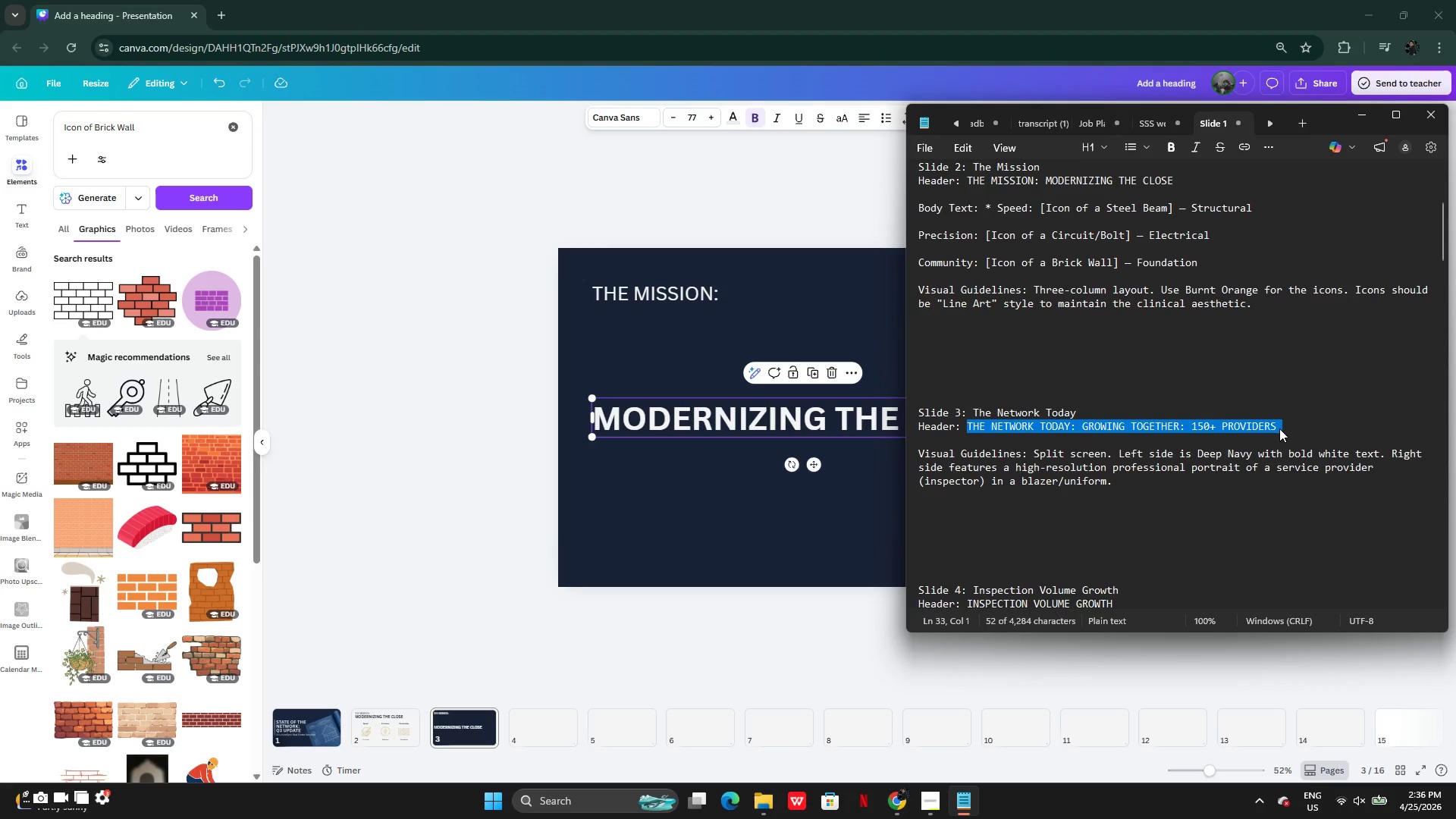 
key(Control+C)
 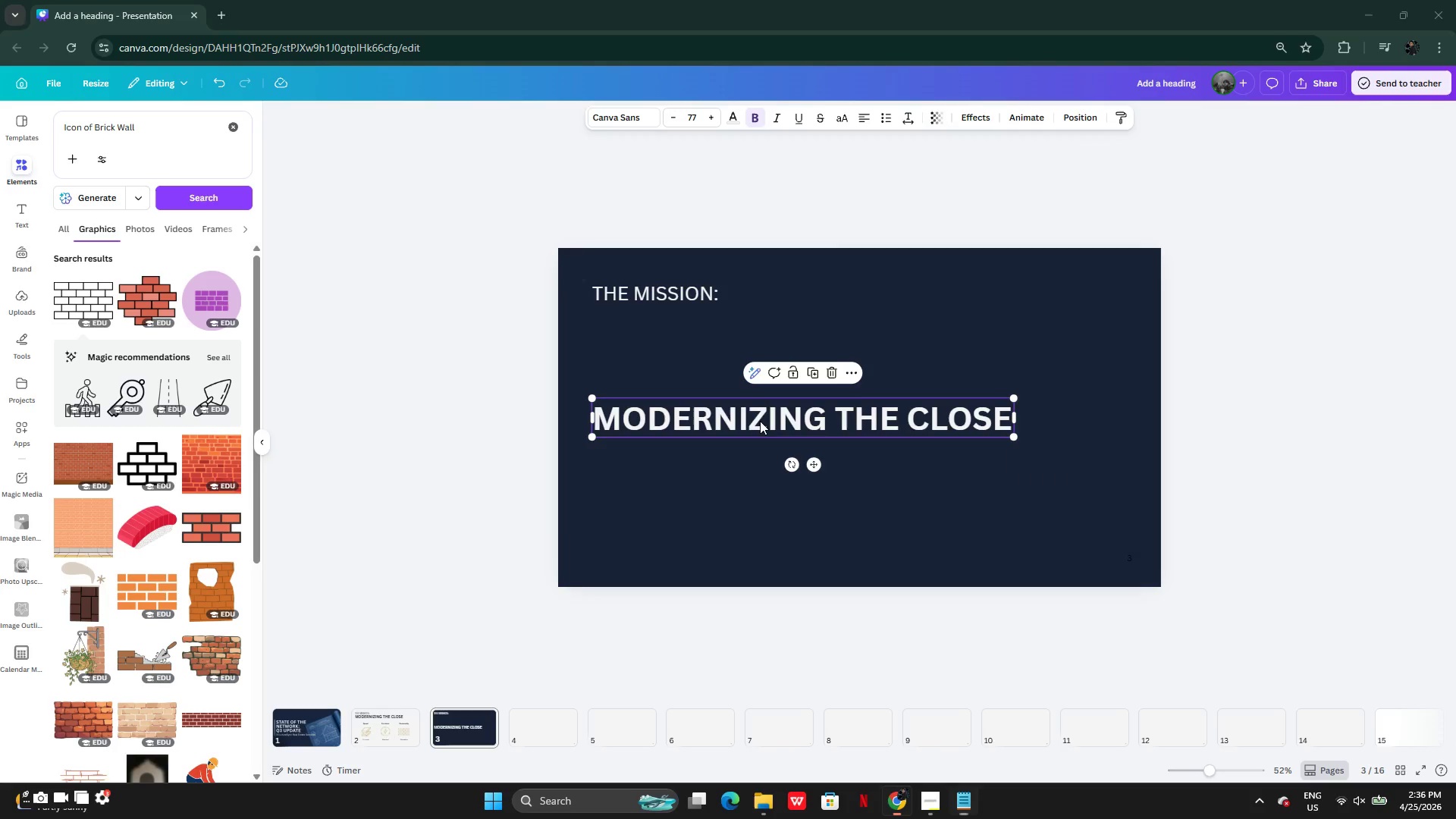 
double_click([760, 421])
 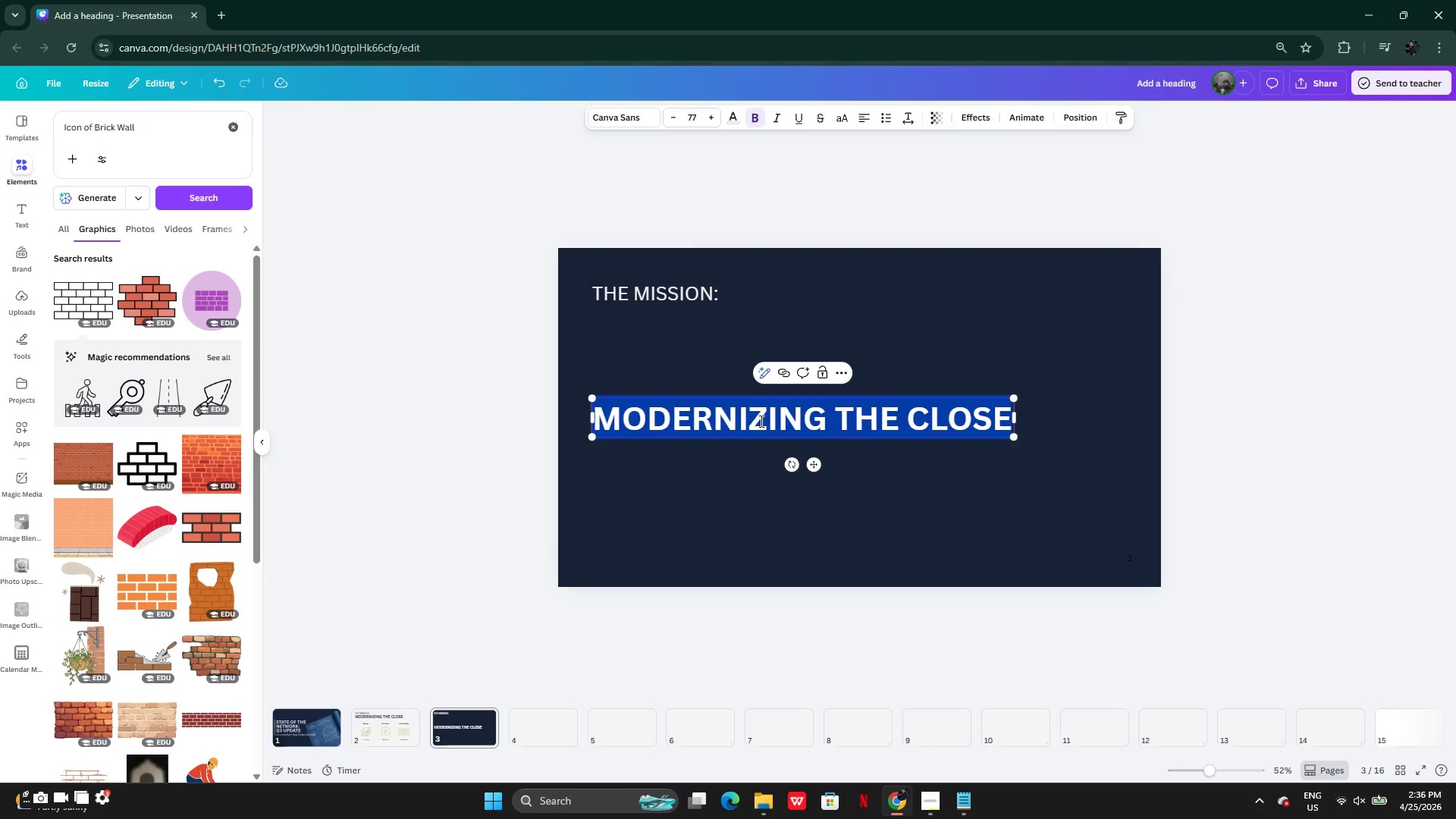 
key(Control+V)
 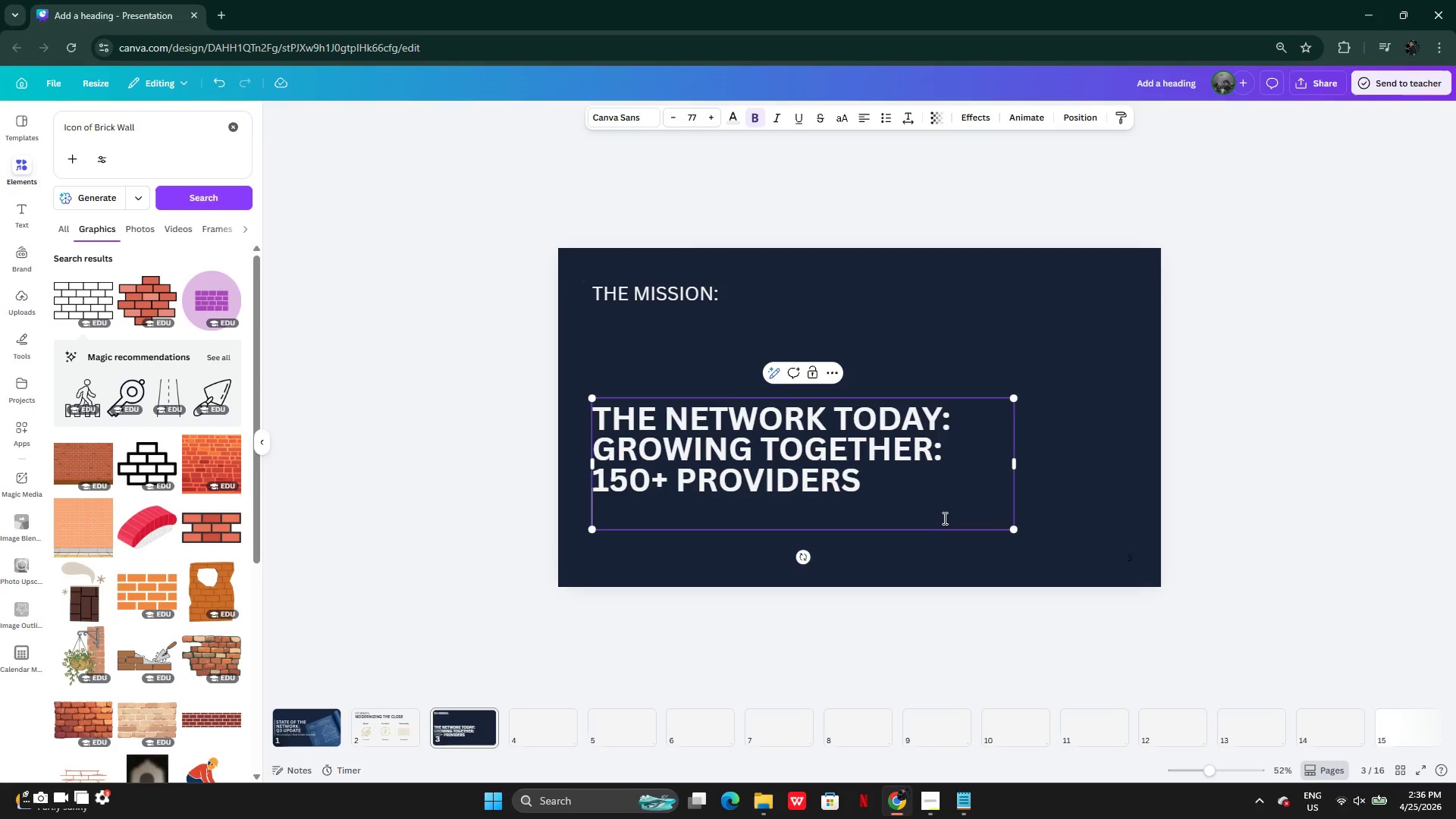 
key(Backspace)
 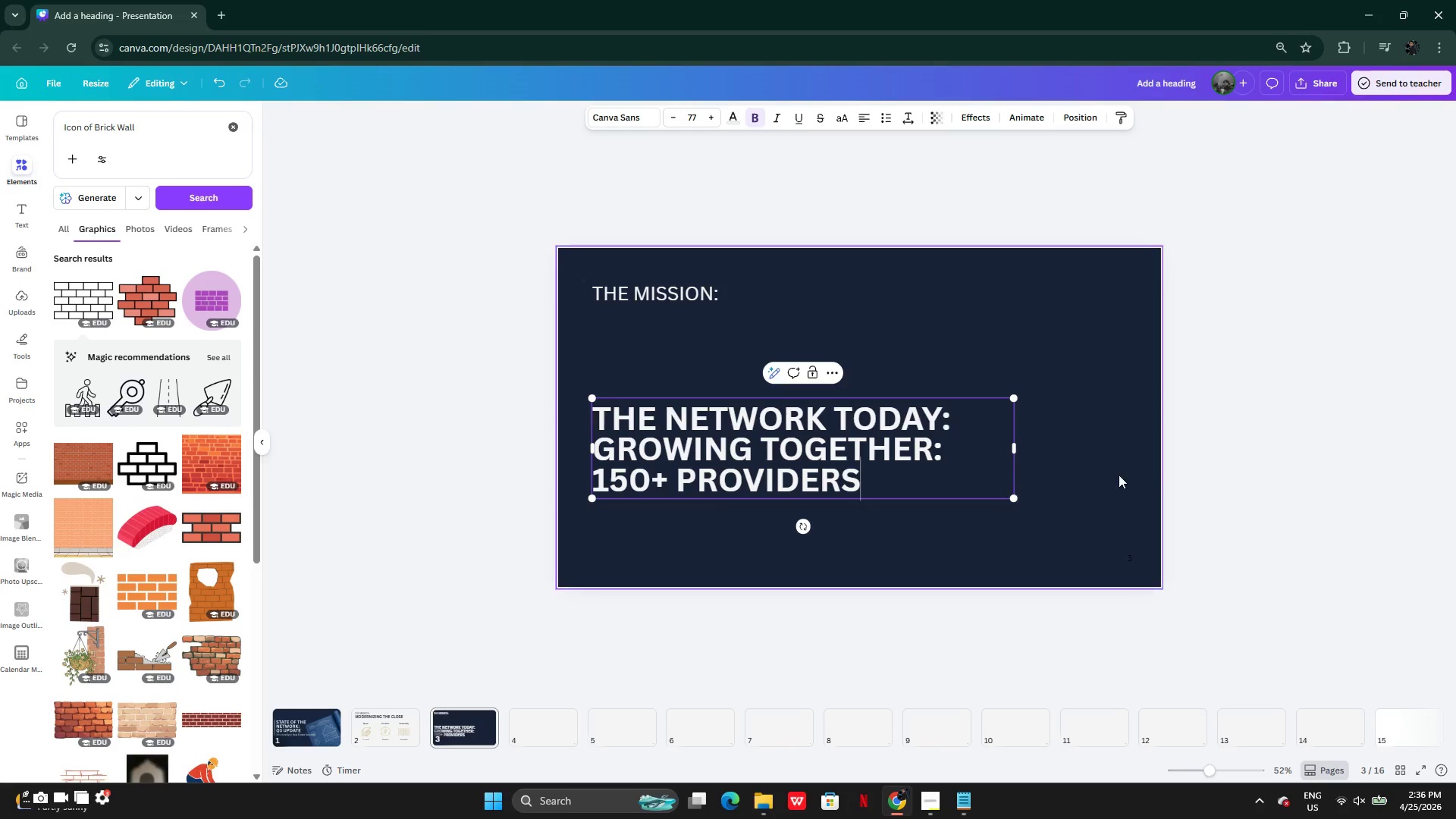 
left_click([1159, 466])
 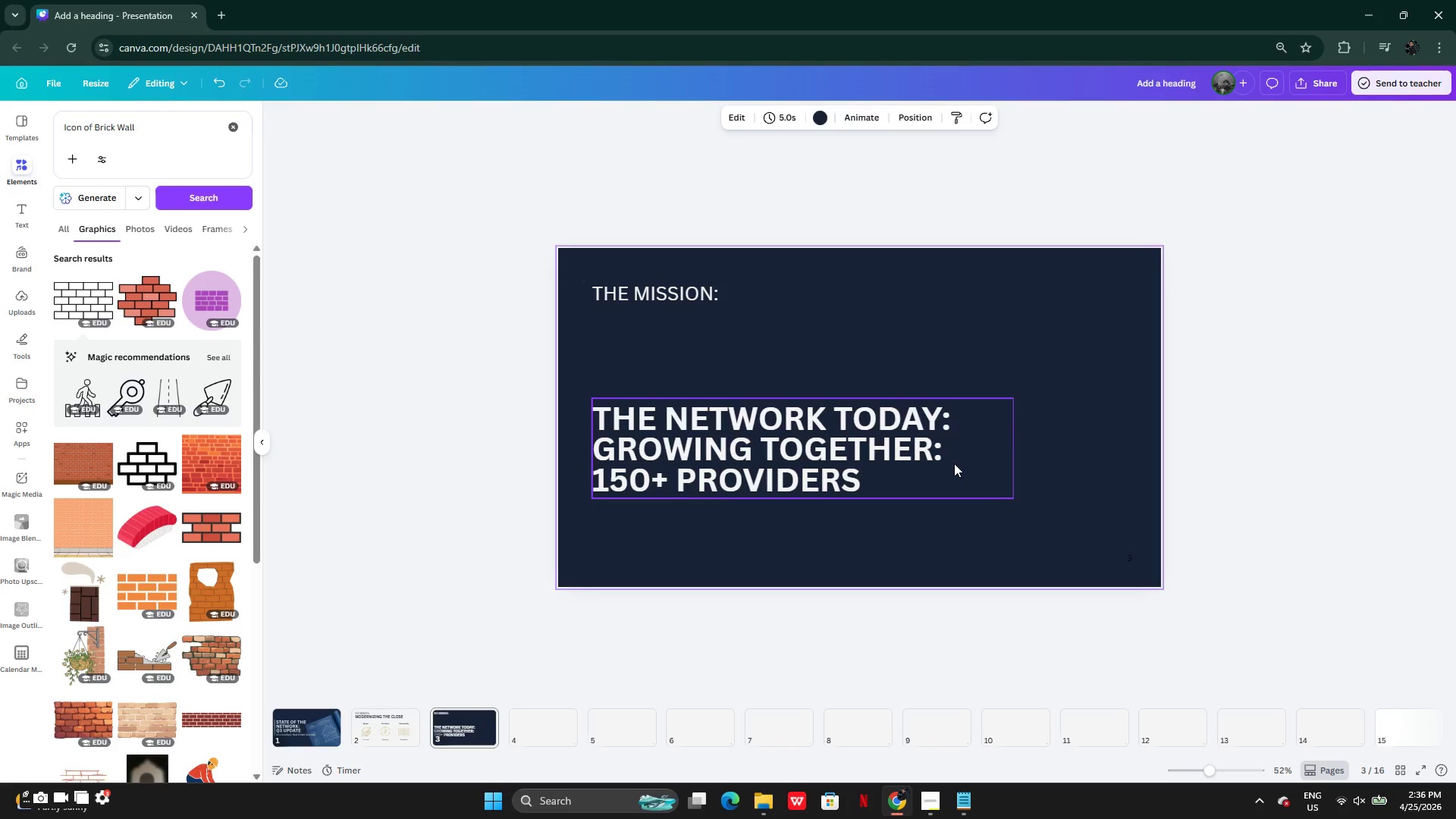 
left_click([954, 463])
 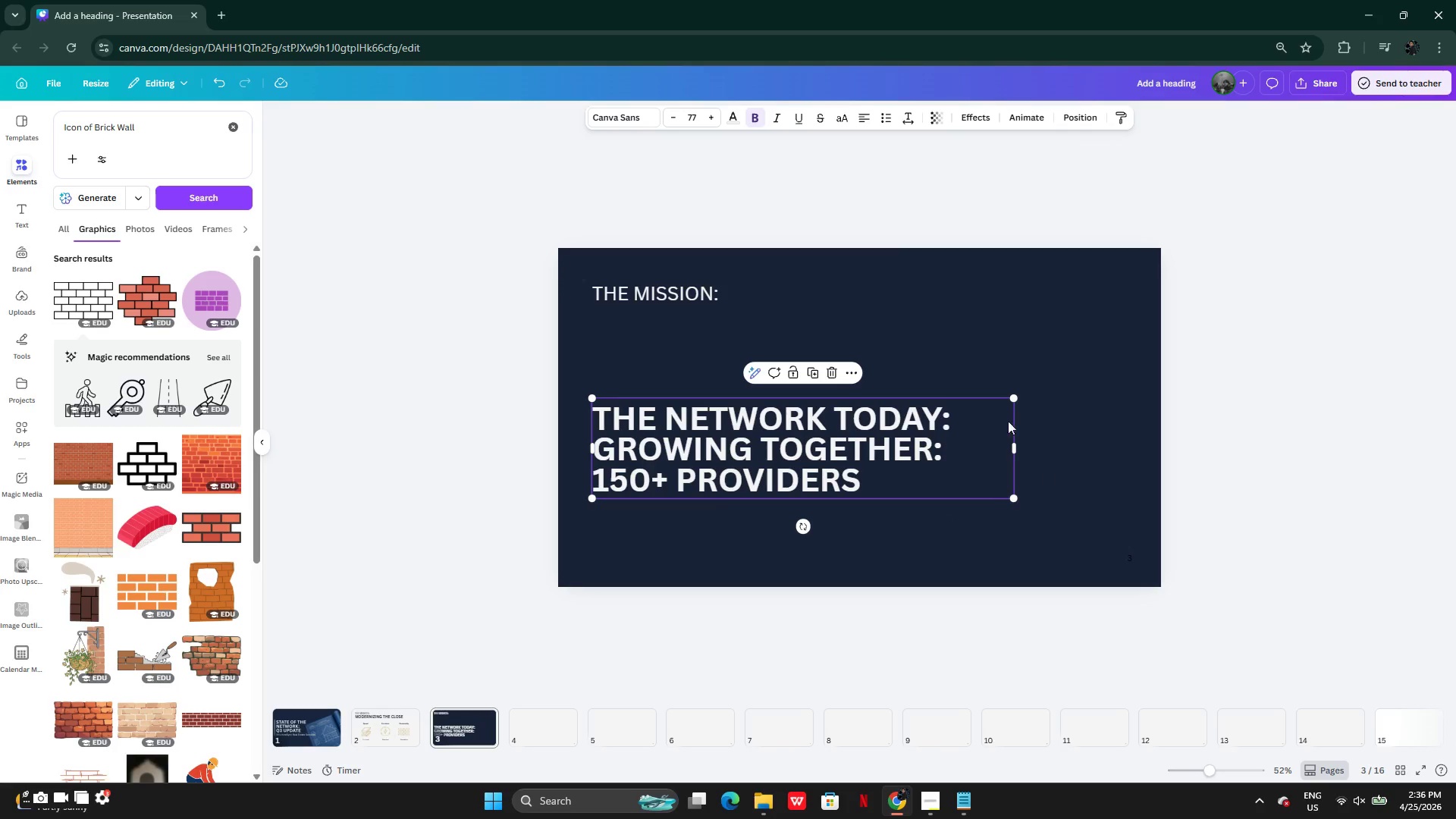 
left_click_drag(start_coordinate=[1020, 448], to_coordinate=[953, 429])
 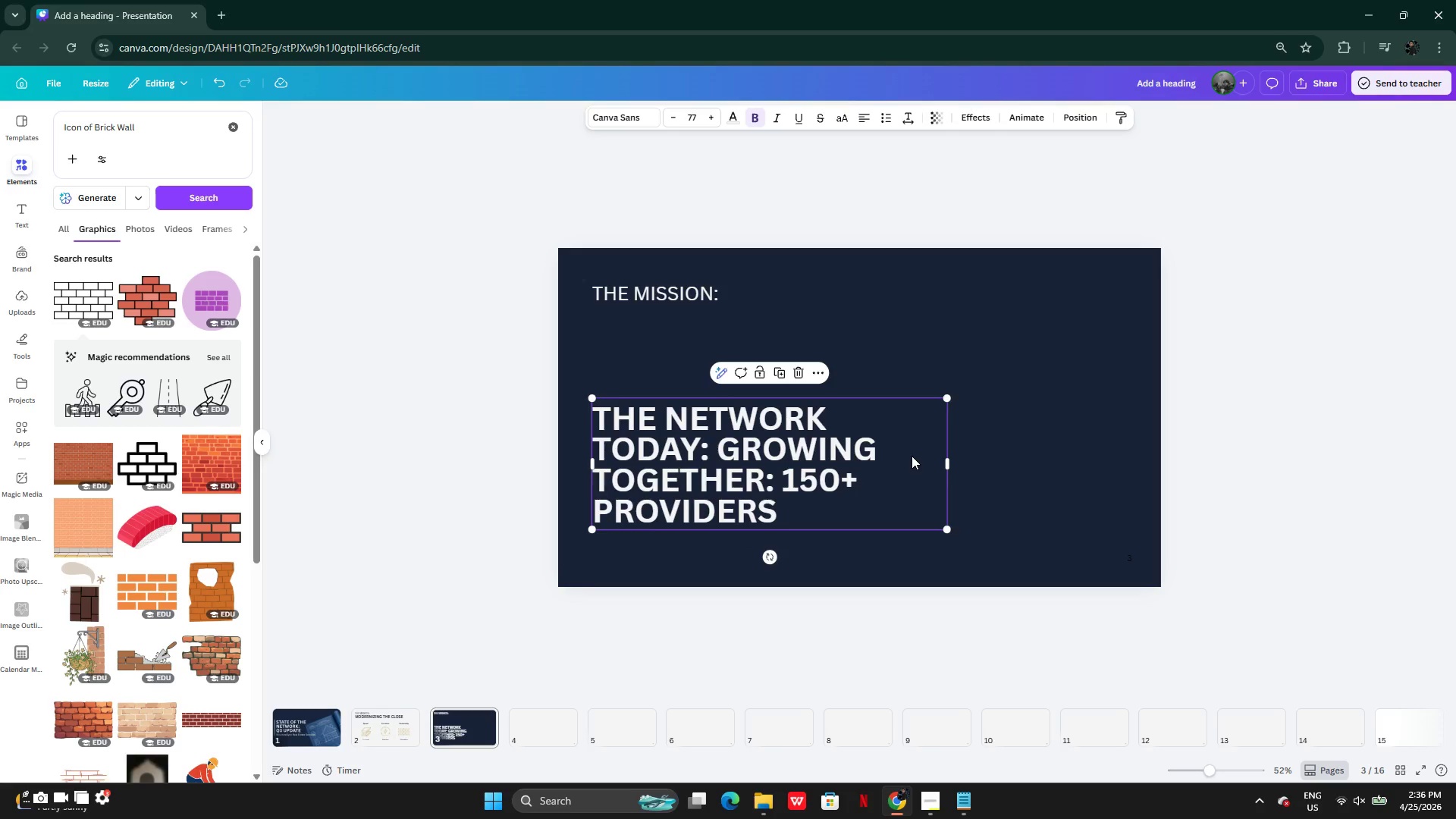 
left_click_drag(start_coordinate=[912, 457], to_coordinate=[904, 413])
 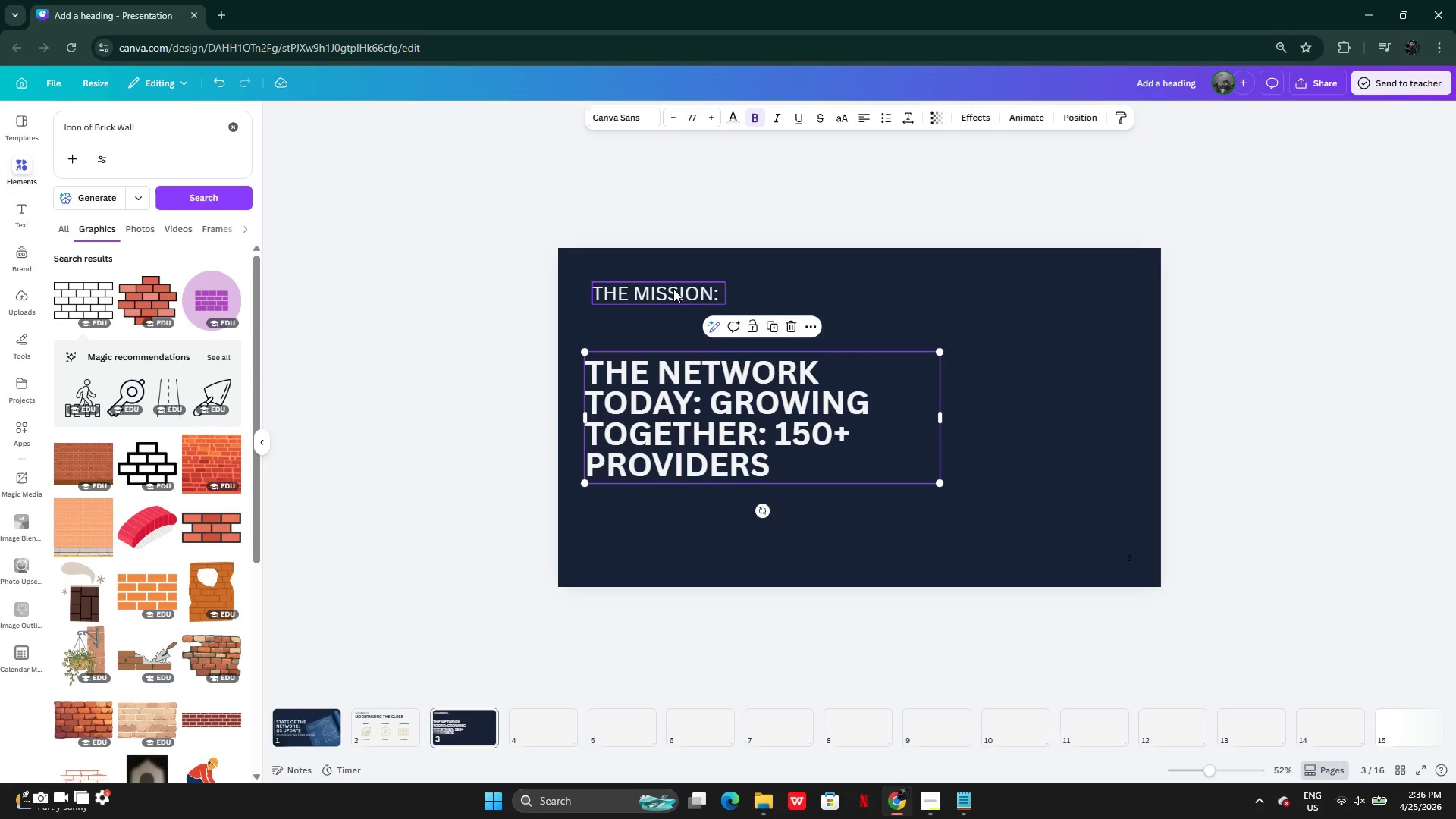 
left_click([673, 289])
 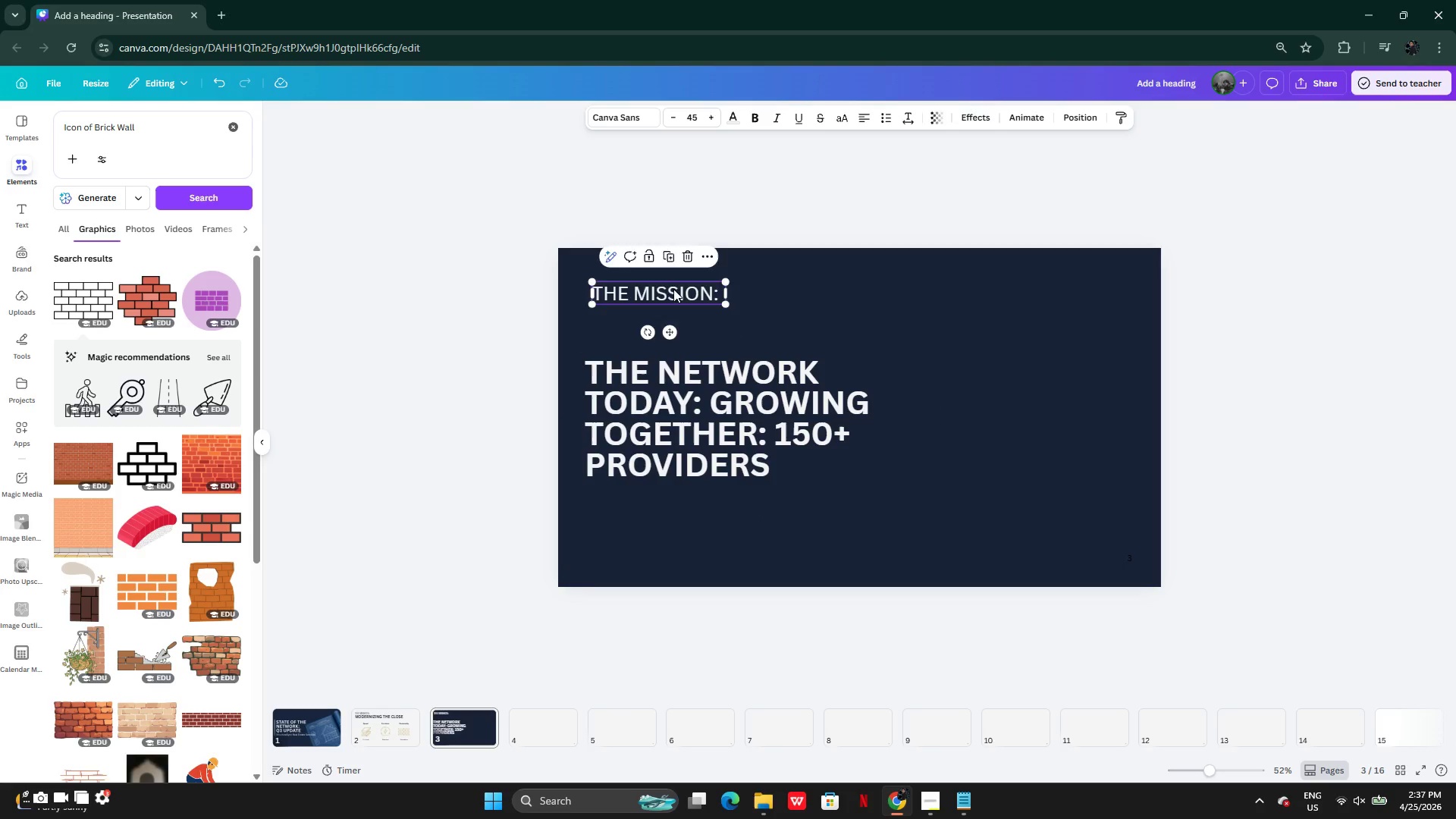 
left_click_drag(start_coordinate=[673, 289], to_coordinate=[664, 326])
 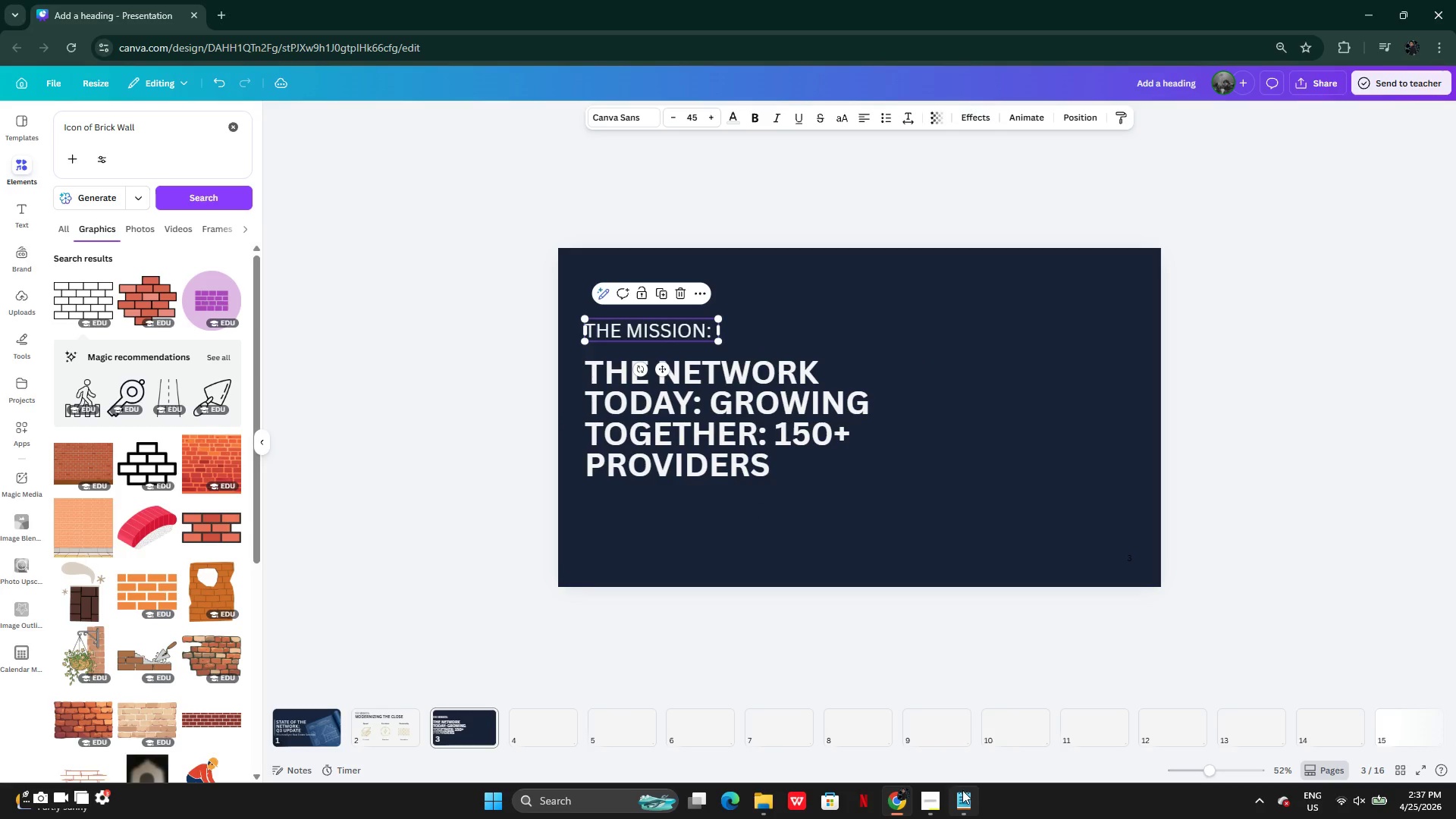 
left_click([964, 792])
 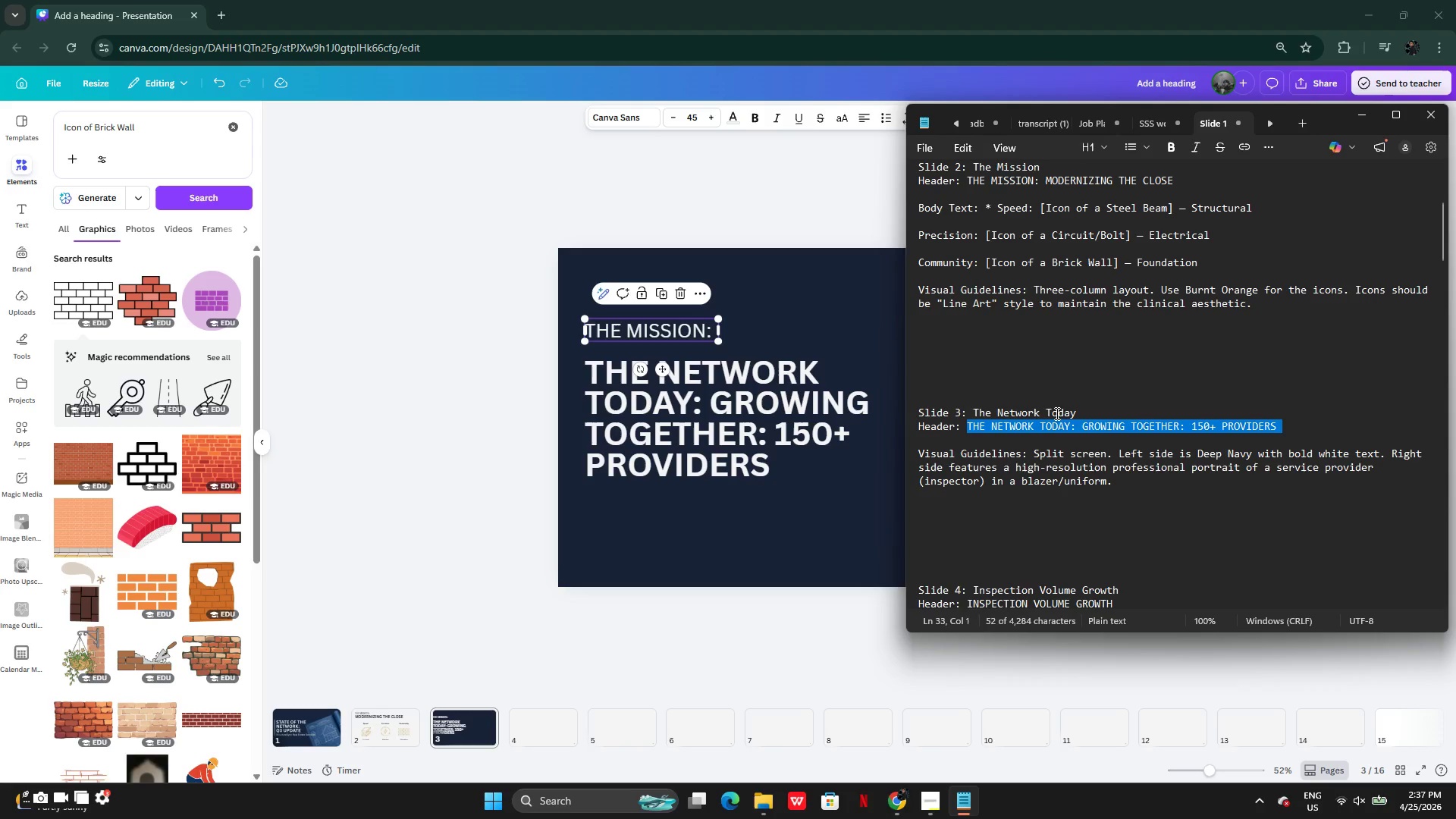 
left_click([1006, 420])
 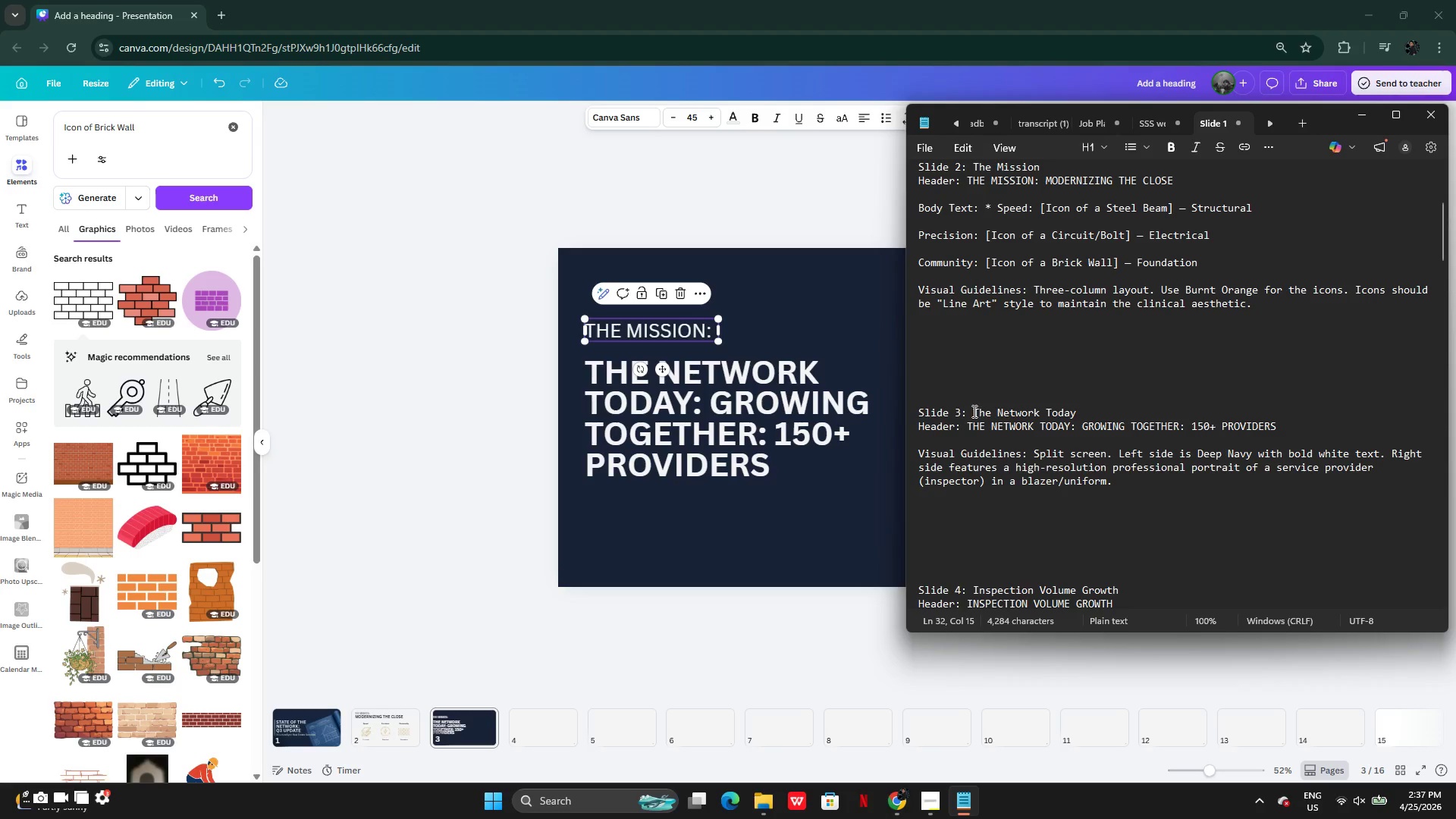 
left_click_drag(start_coordinate=[971, 409], to_coordinate=[1075, 411])
 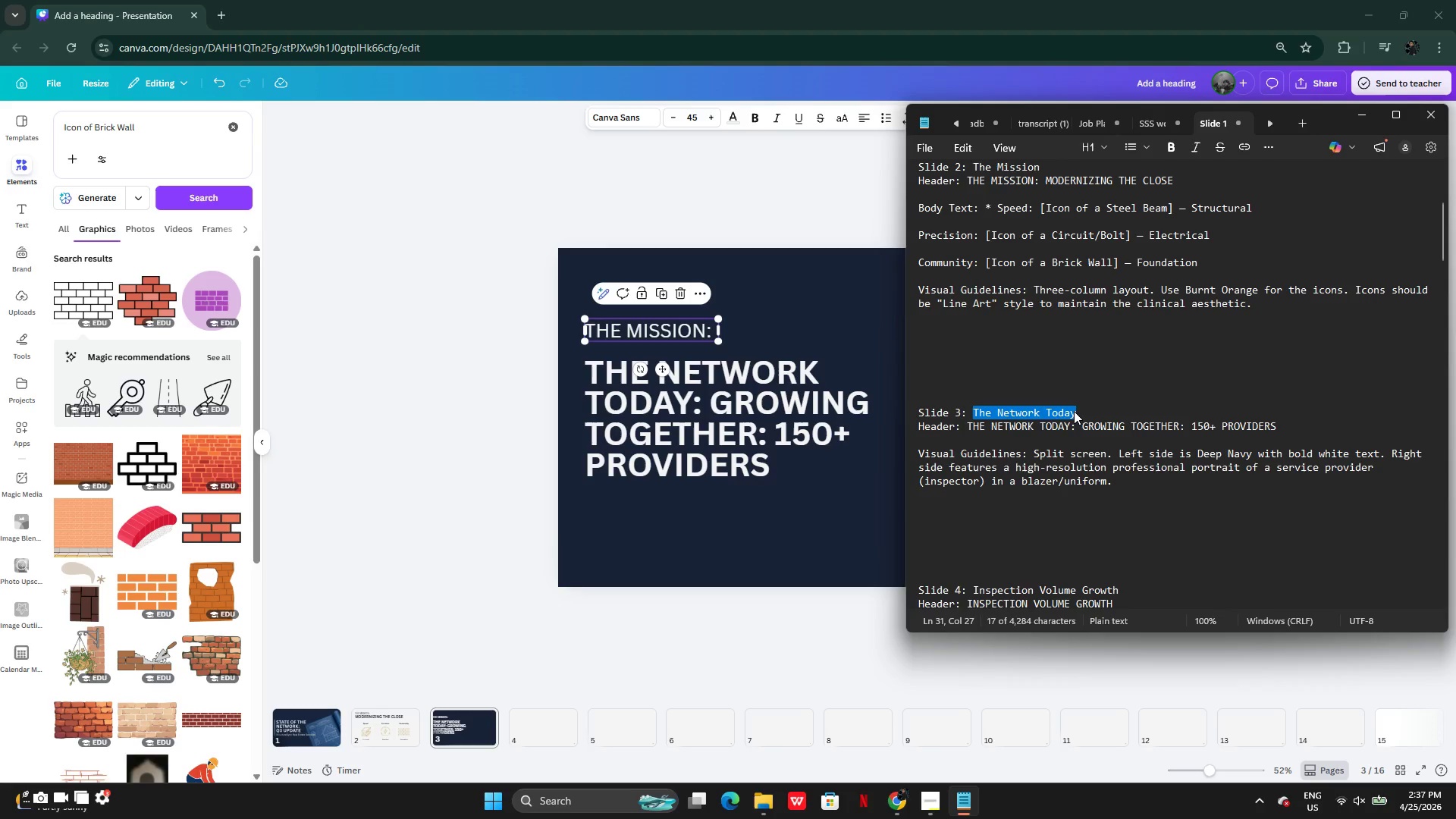 
key(Control+C)
 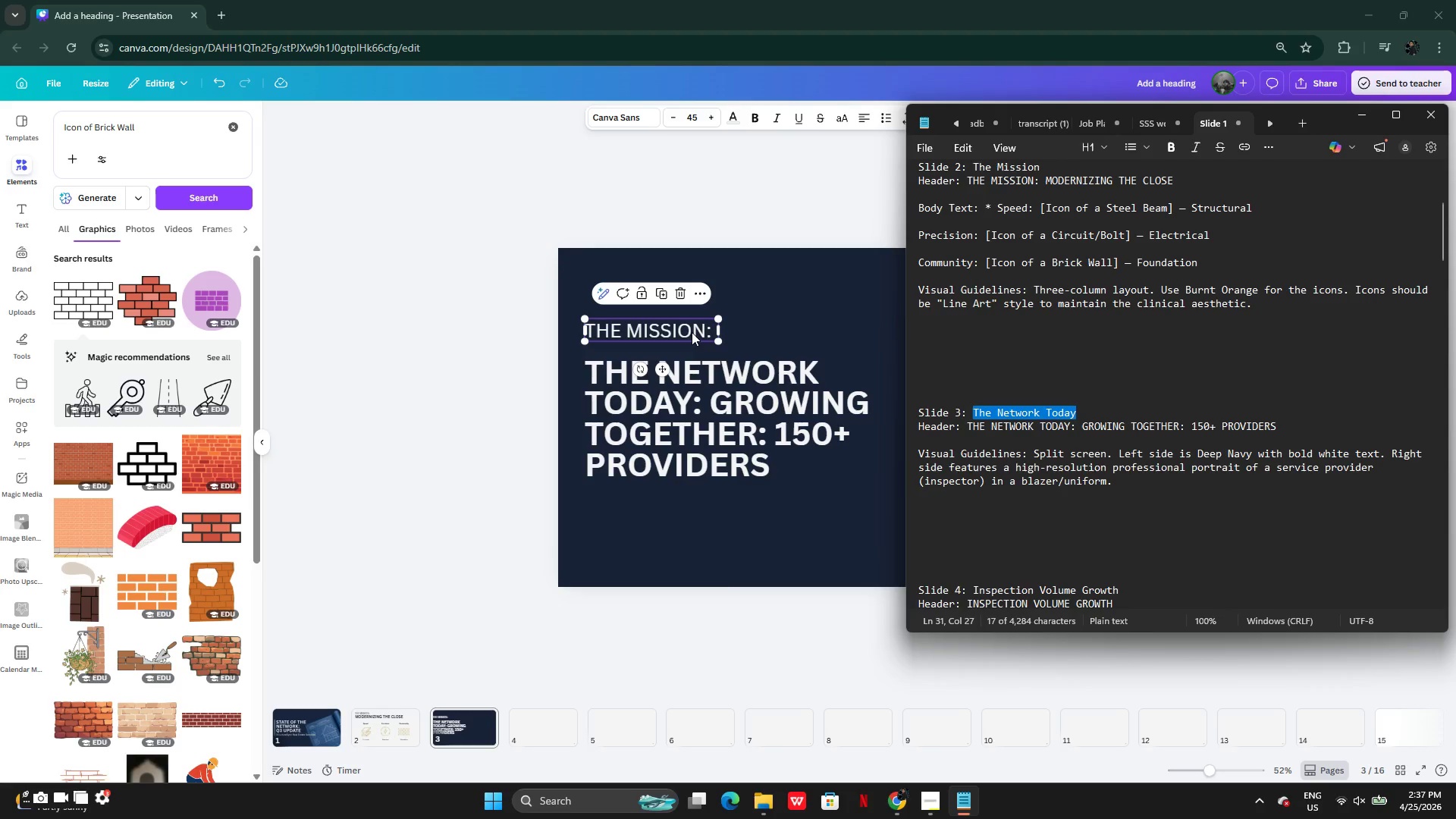 
double_click([692, 332])
 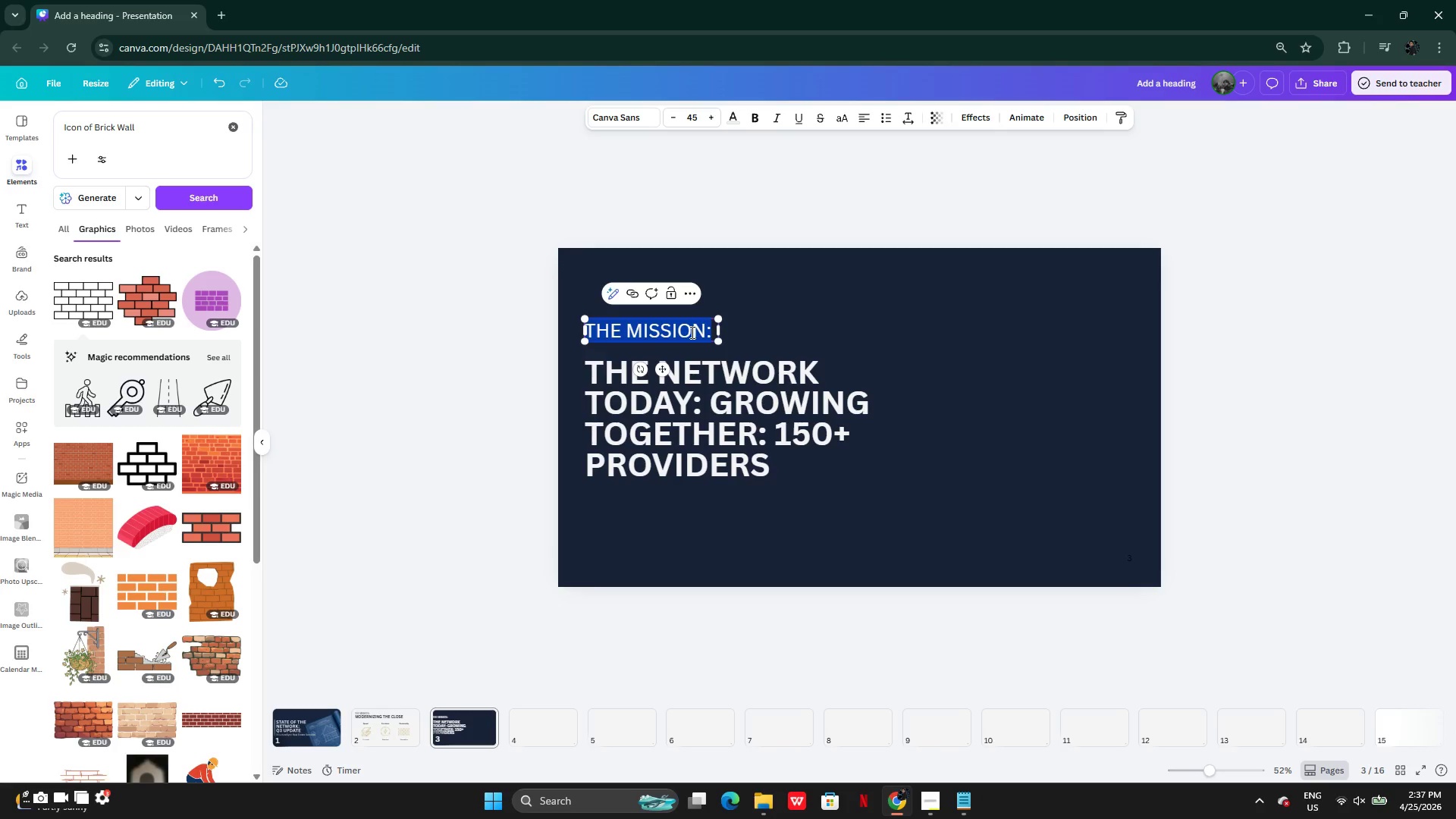 
key(Control+V)
 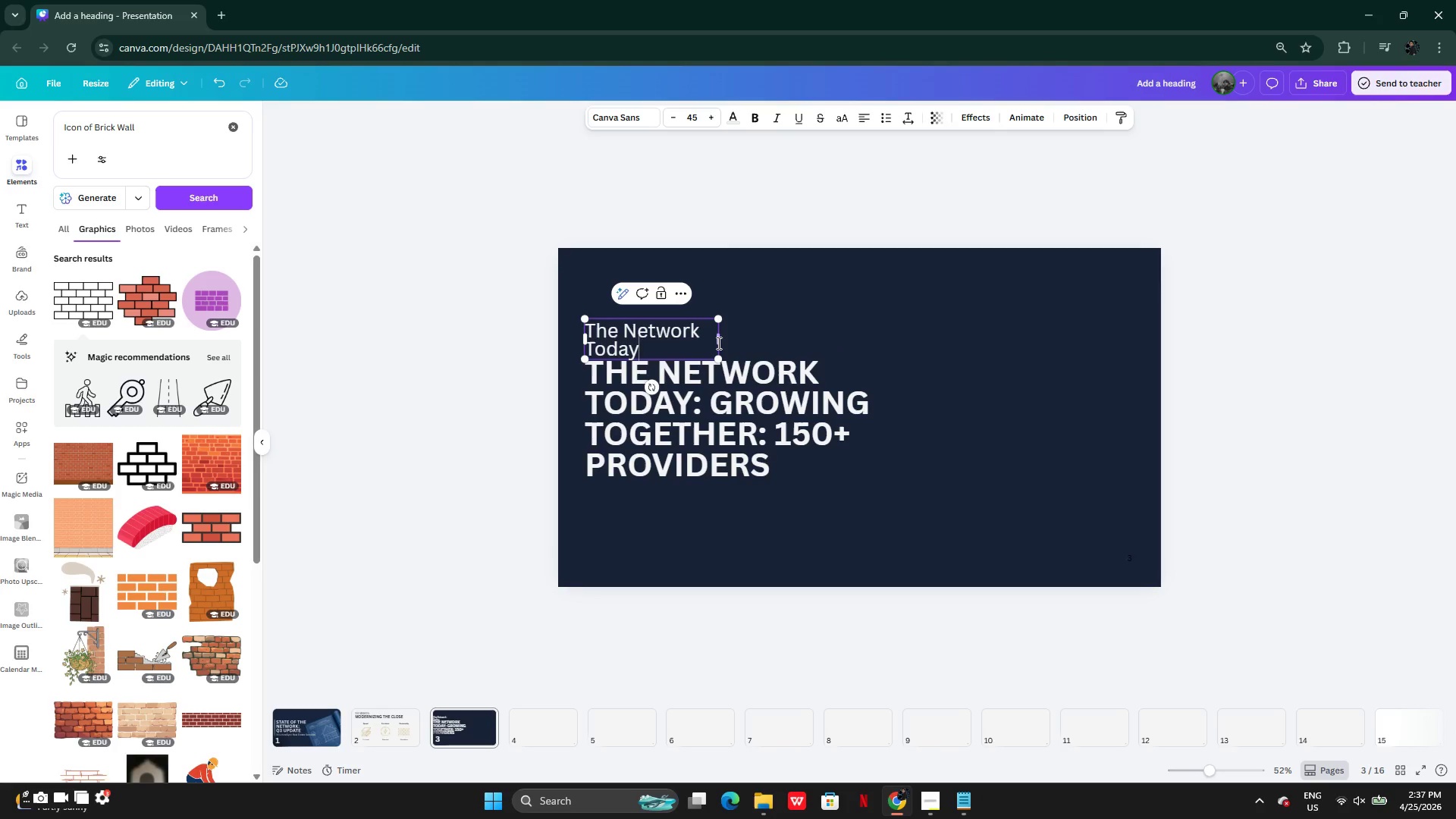 
left_click_drag(start_coordinate=[726, 341], to_coordinate=[773, 340])
 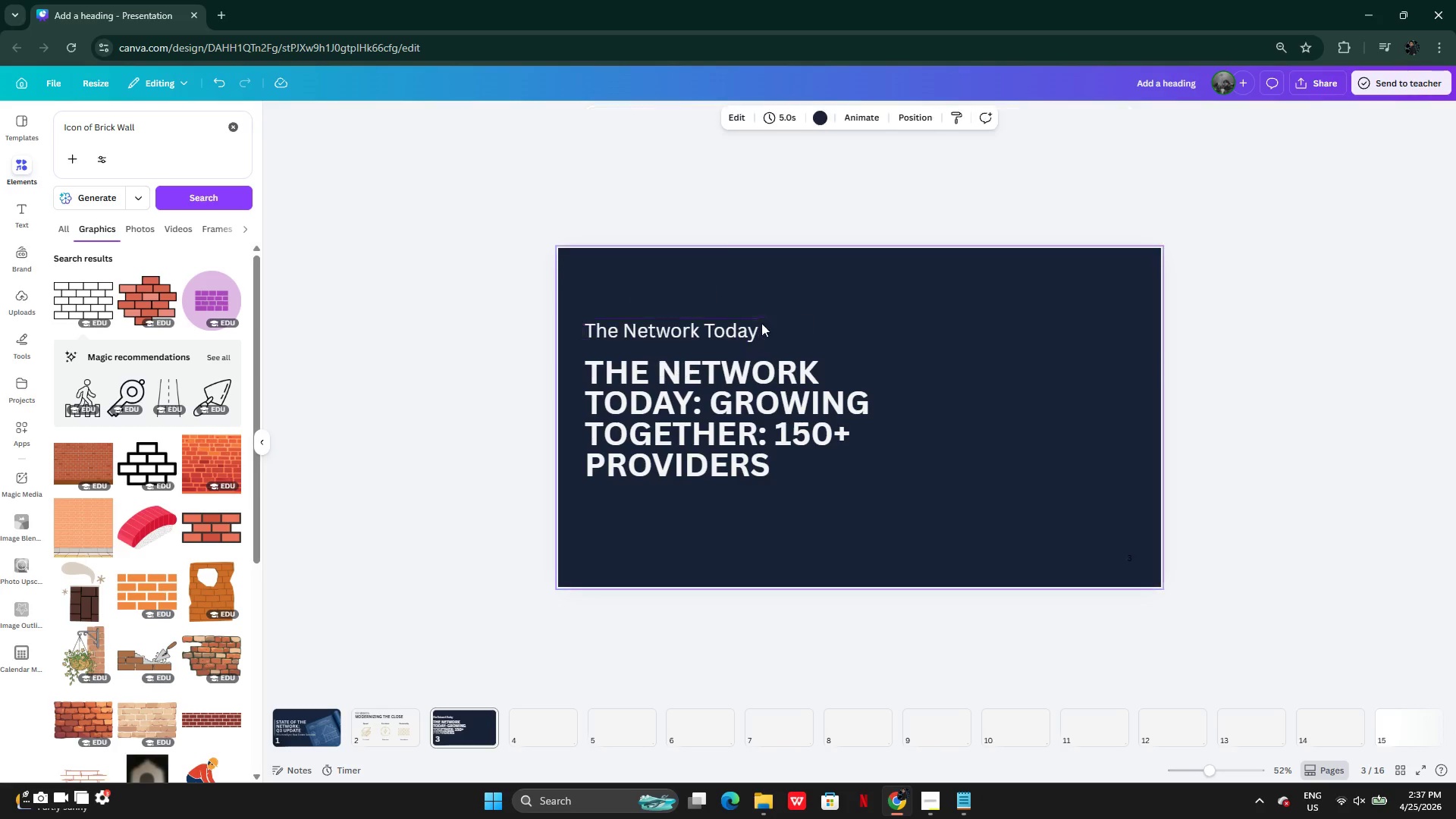 
double_click([737, 328])
 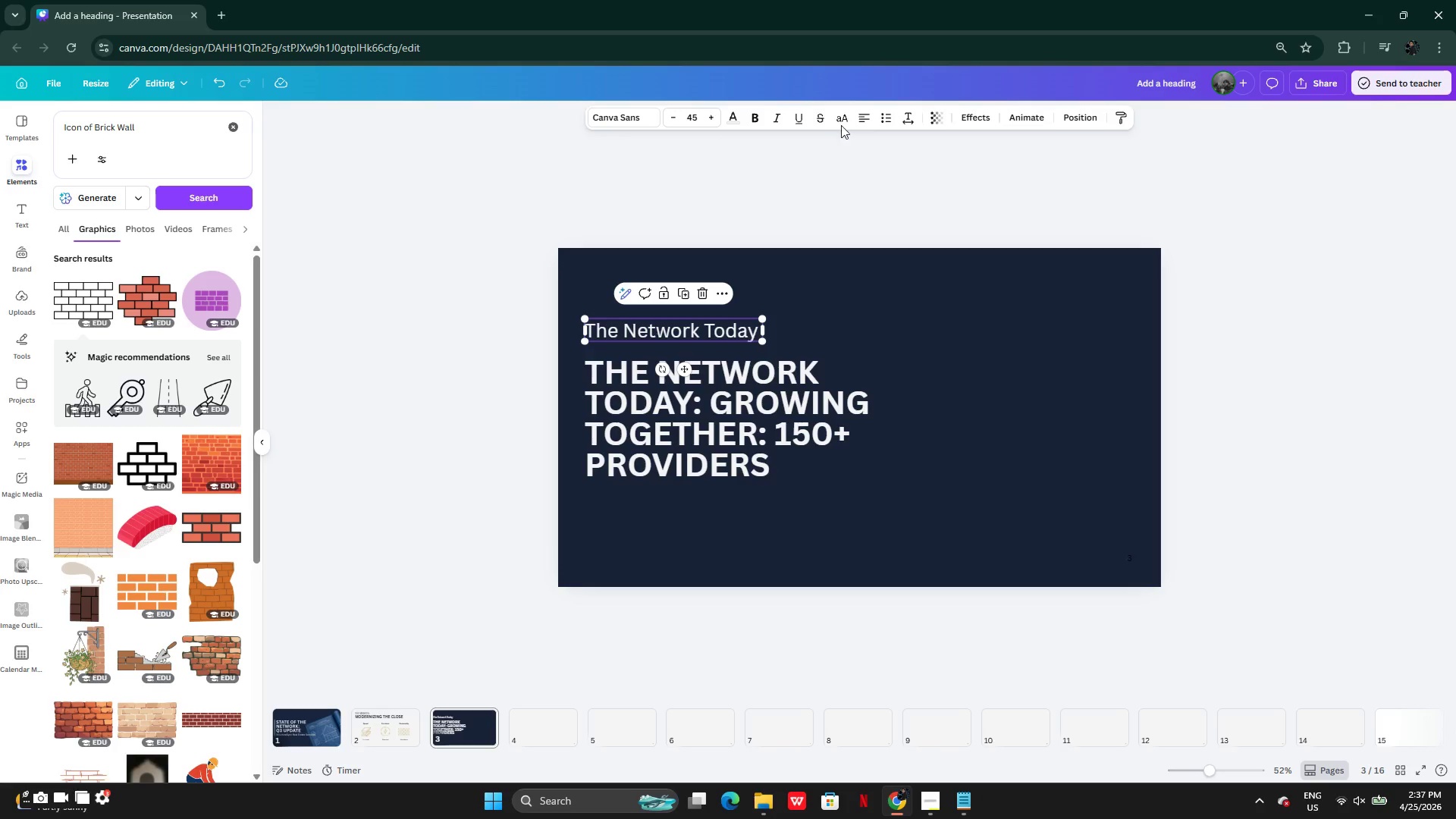 
left_click([843, 121])
 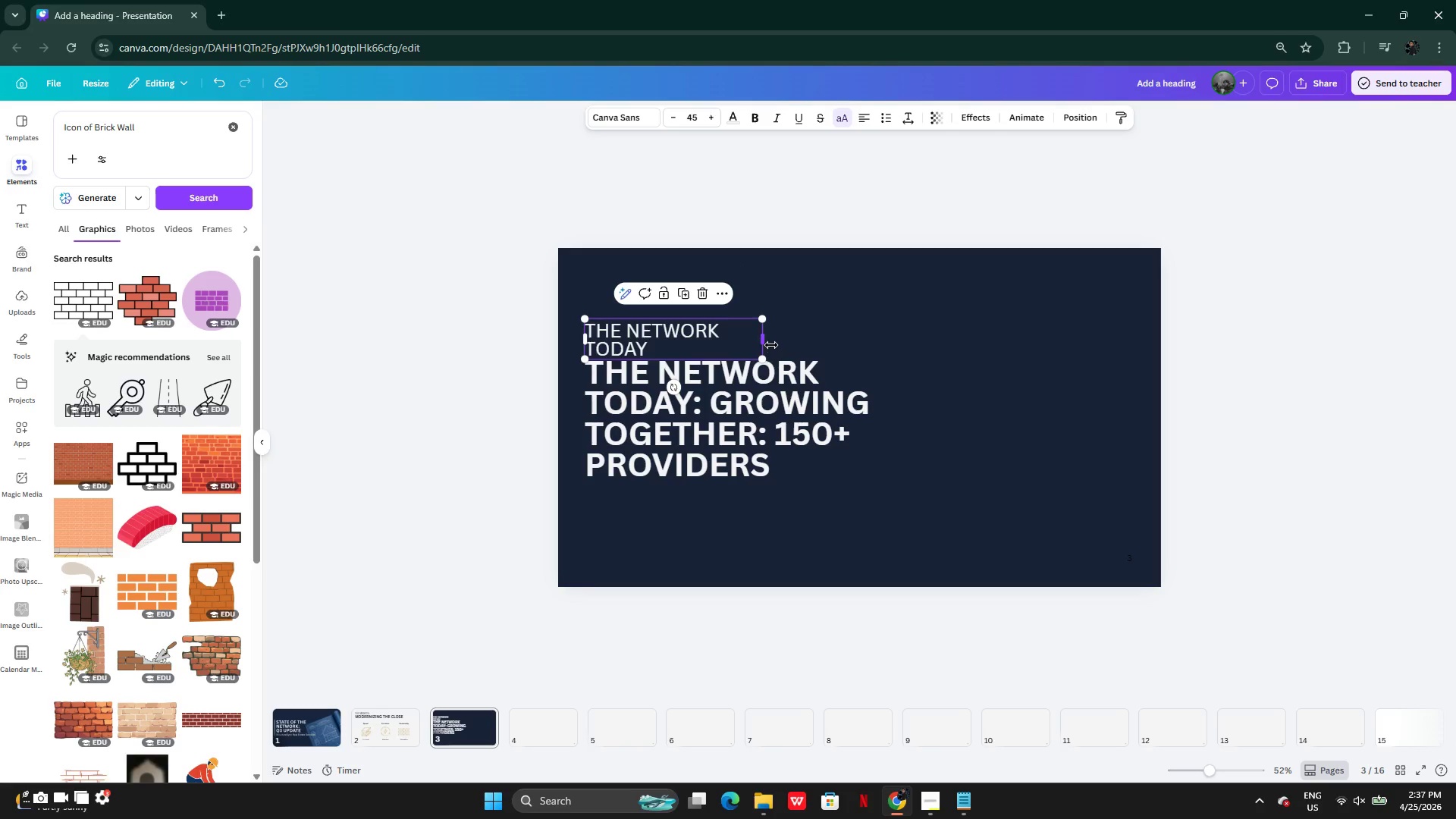 
left_click_drag(start_coordinate=[771, 344], to_coordinate=[798, 342])
 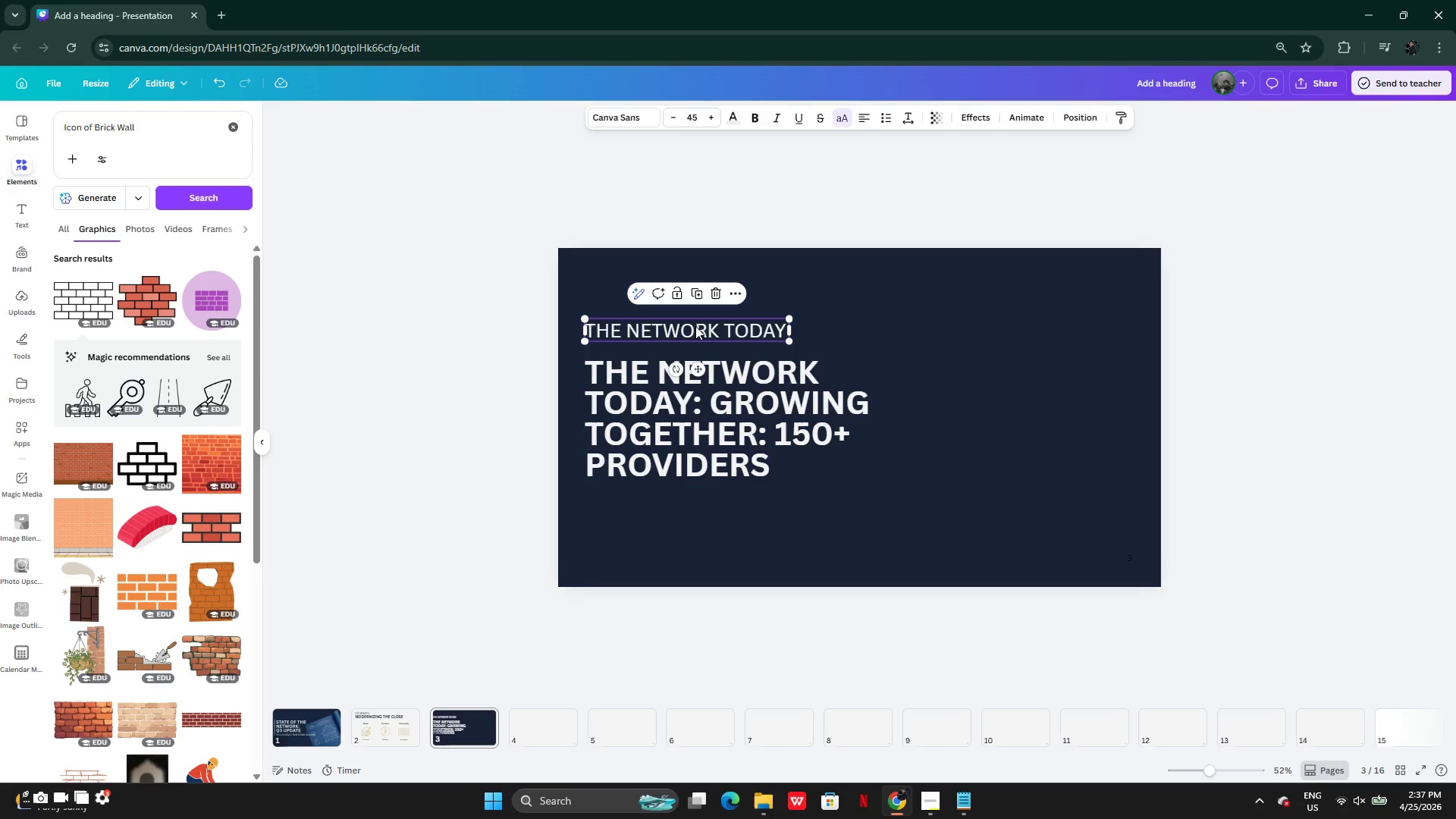 
left_click_drag(start_coordinate=[695, 326], to_coordinate=[703, 325])
 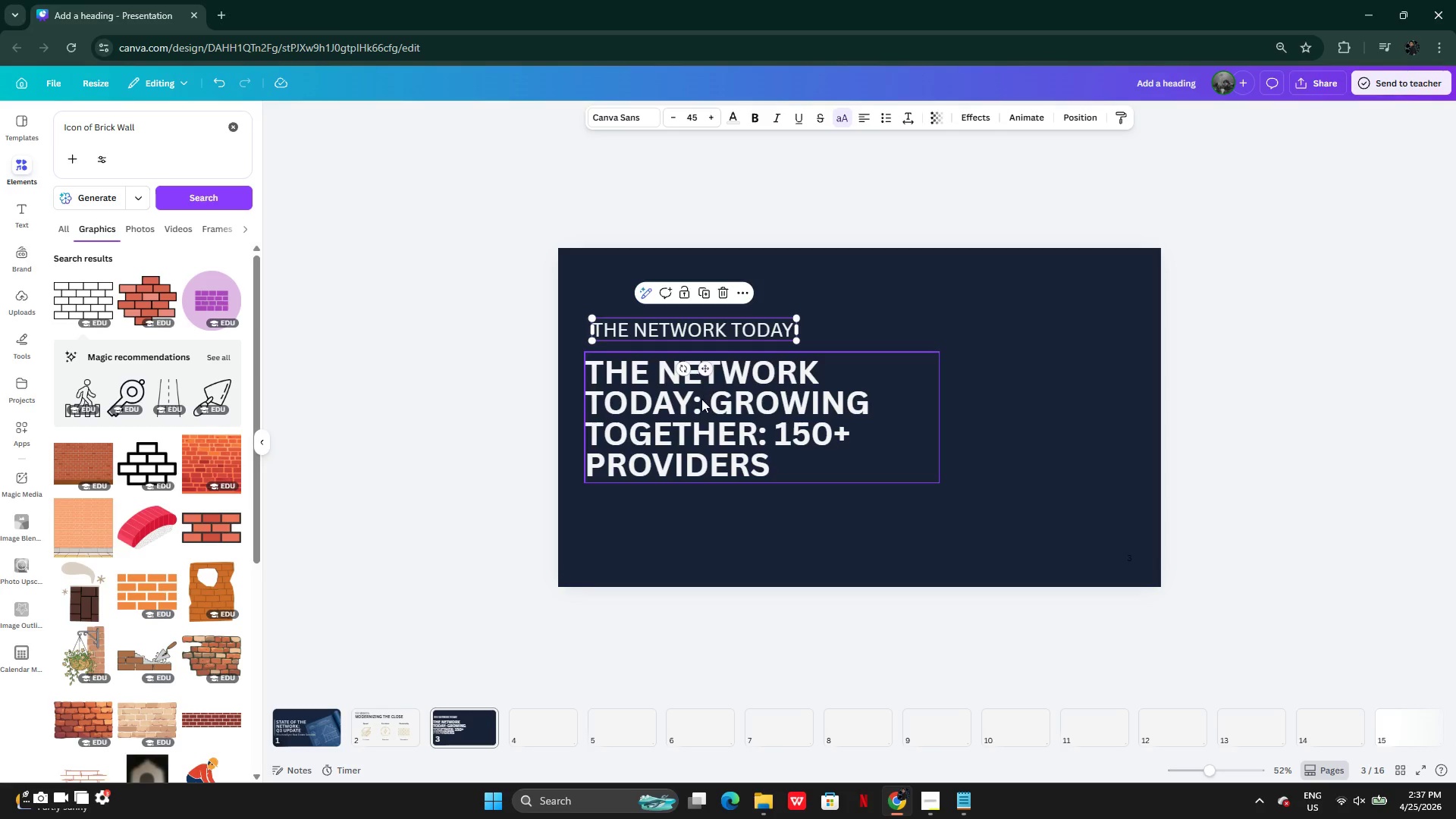 
left_click([701, 399])
 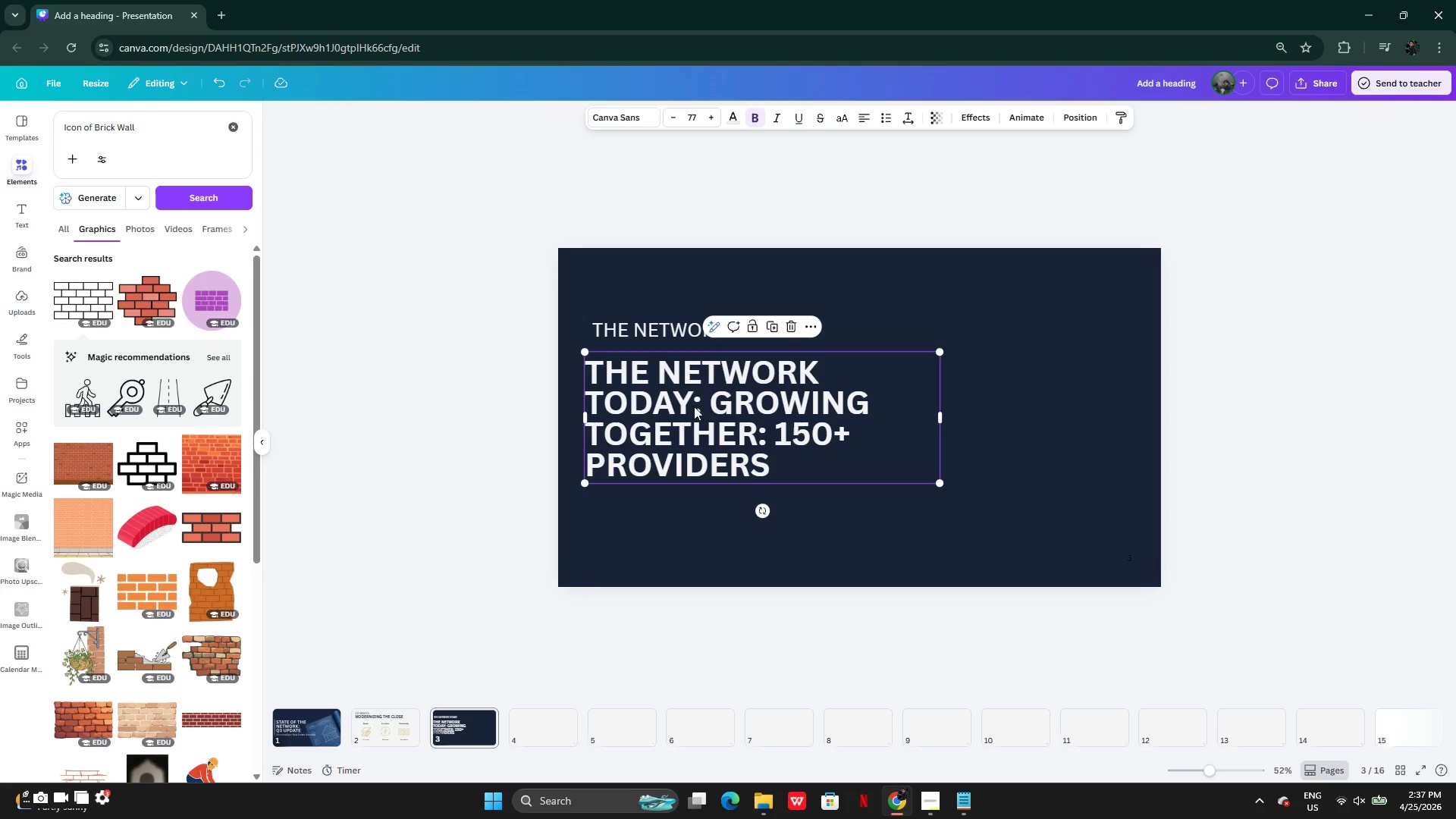 
left_click_drag(start_coordinate=[692, 406], to_coordinate=[701, 406])
 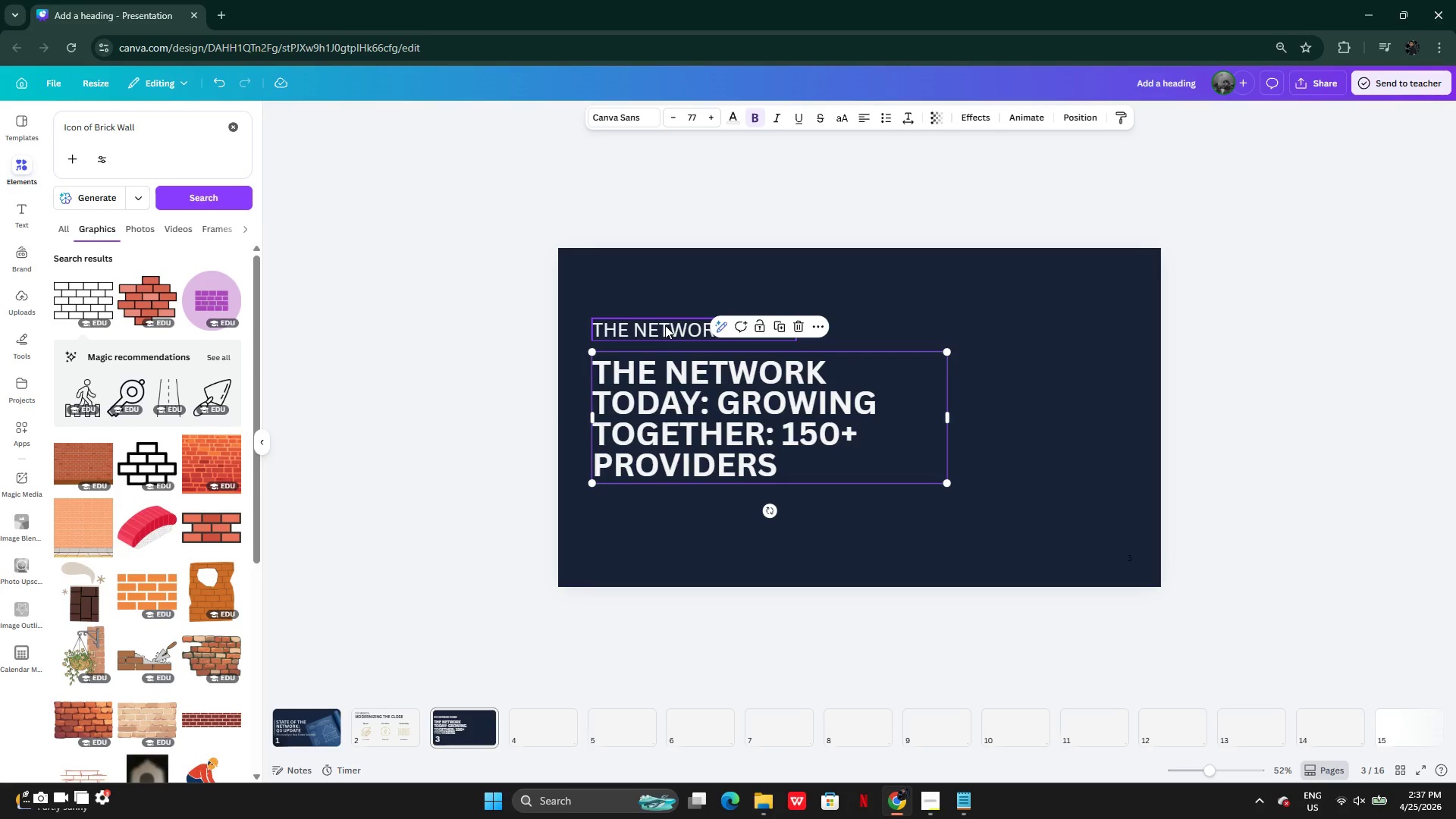 
left_click([665, 325])
 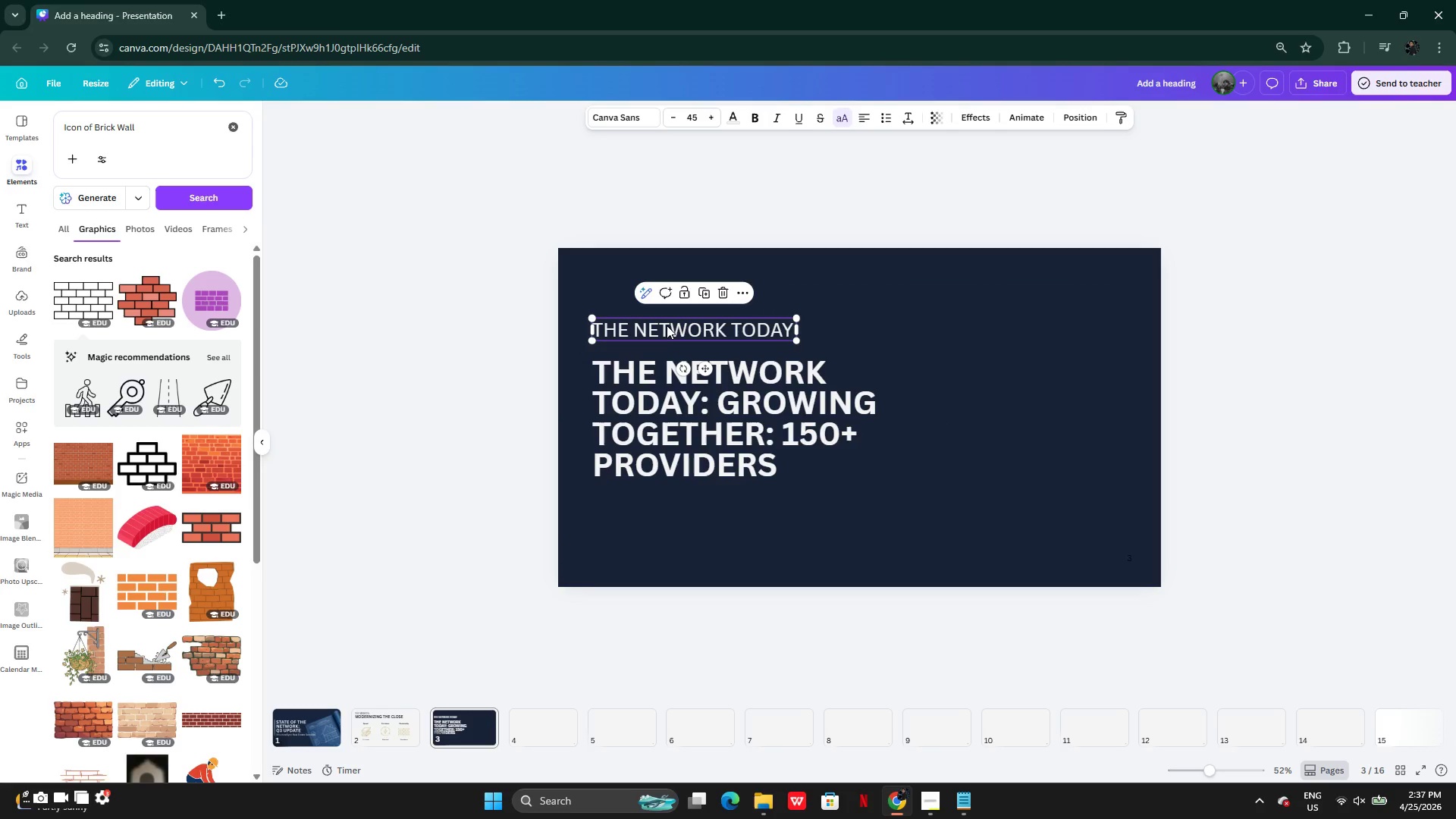 
left_click_drag(start_coordinate=[667, 325], to_coordinate=[669, 331])
 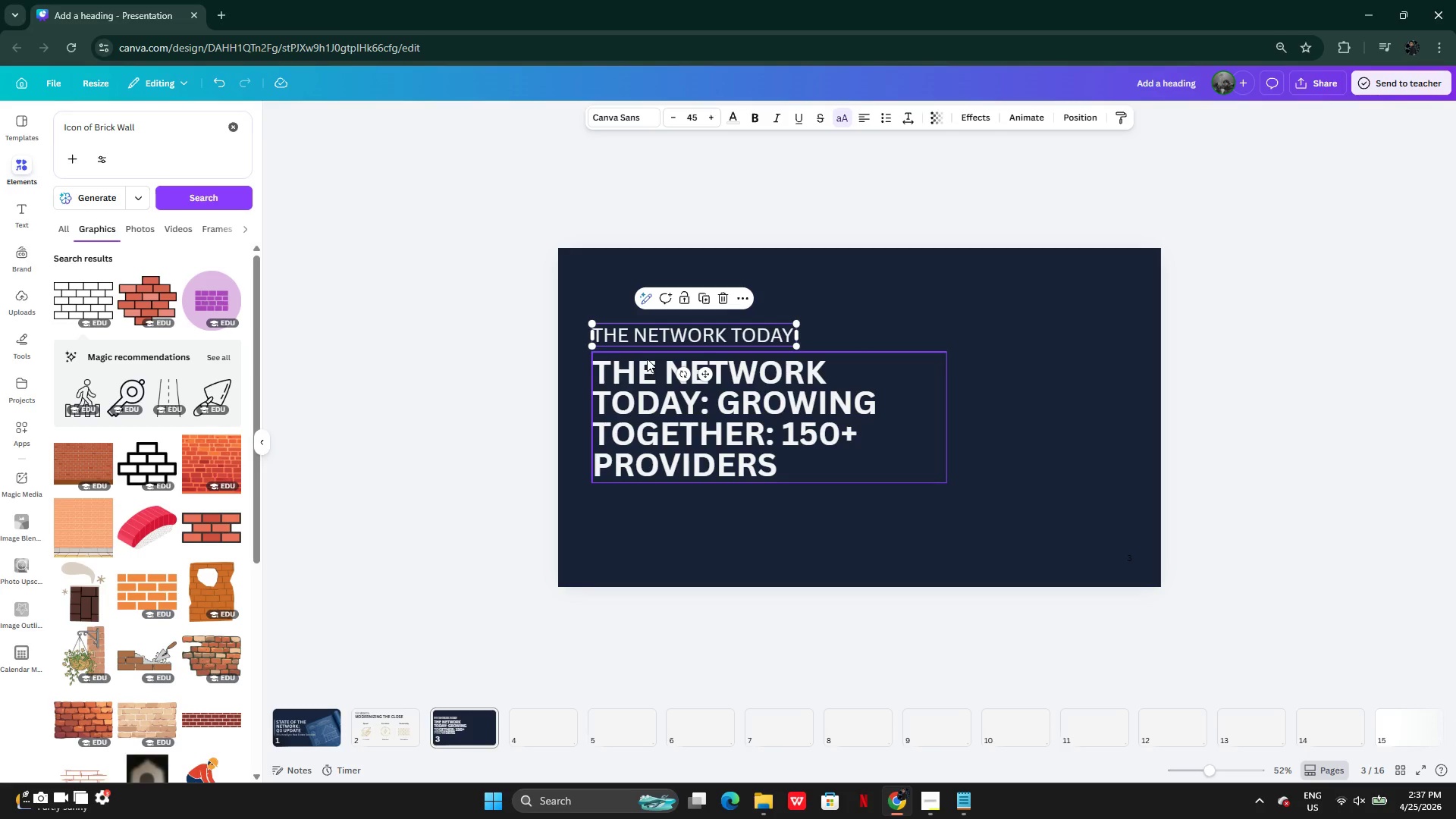 
left_click_drag(start_coordinate=[656, 380], to_coordinate=[654, 390])
 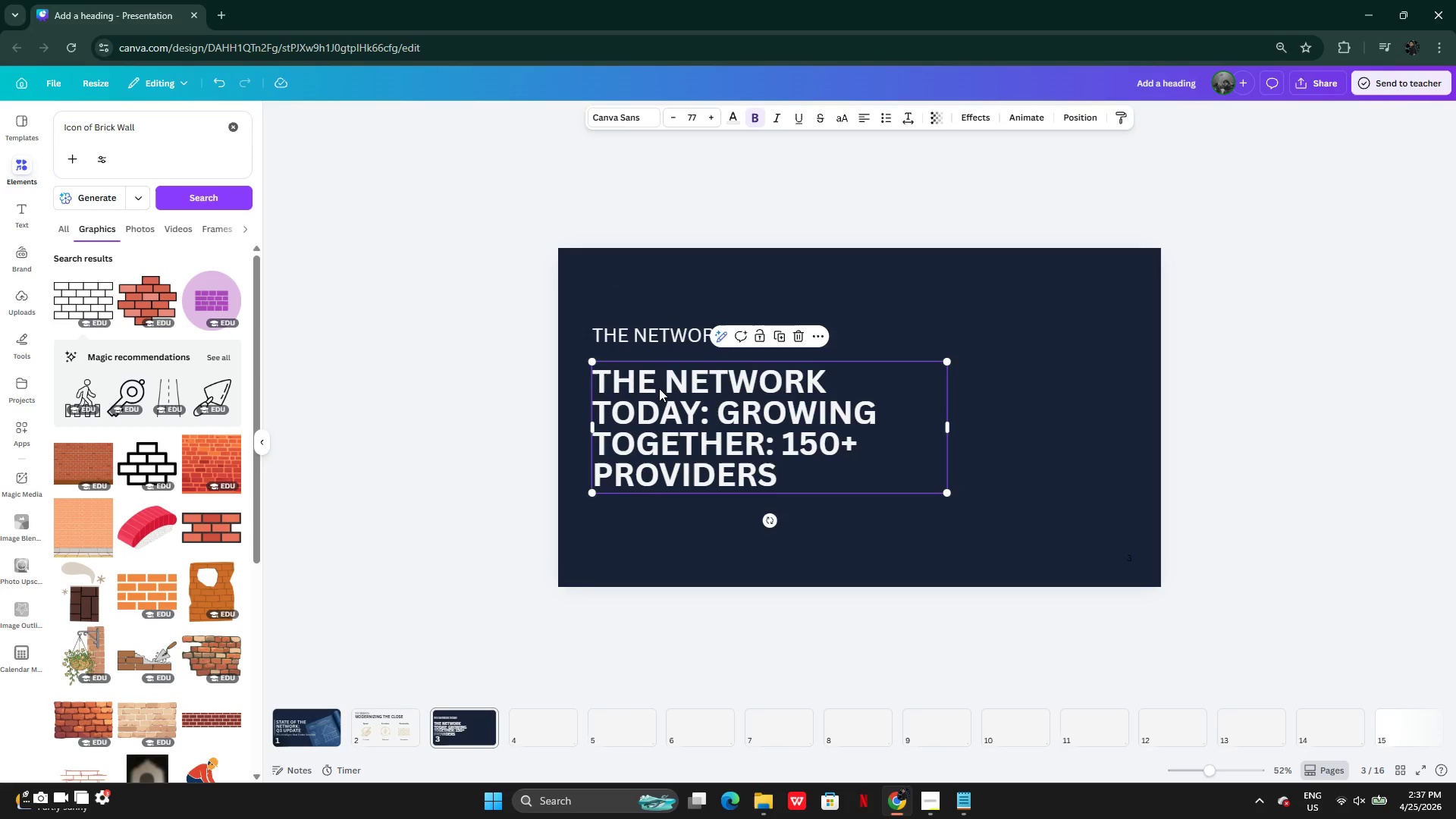 
key(Control+Z)
 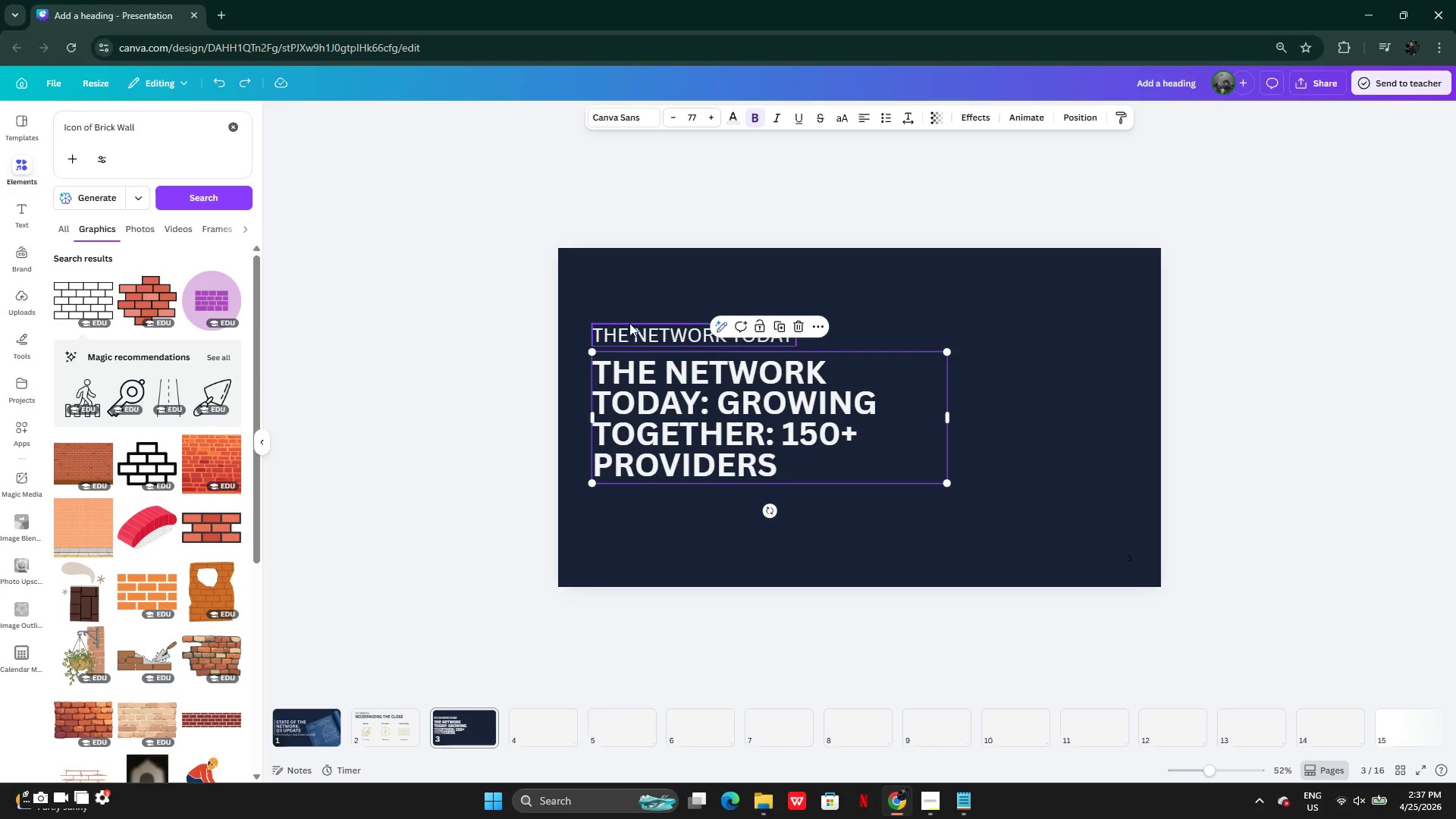 
hold_key(key=ShiftLeft, duration=0.69)
left_click([638, 328])
 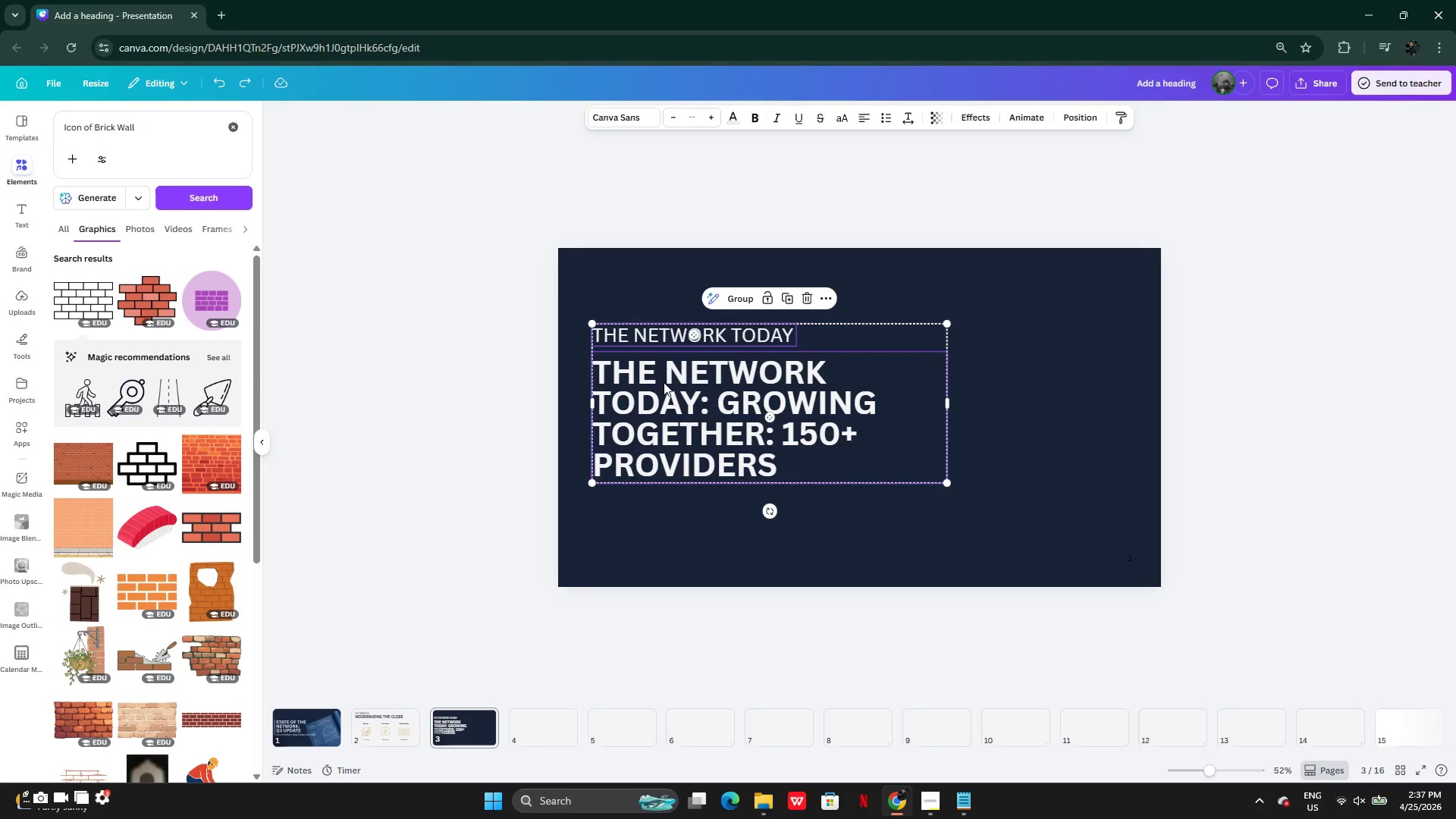 
left_click_drag(start_coordinate=[664, 382], to_coordinate=[661, 399])
 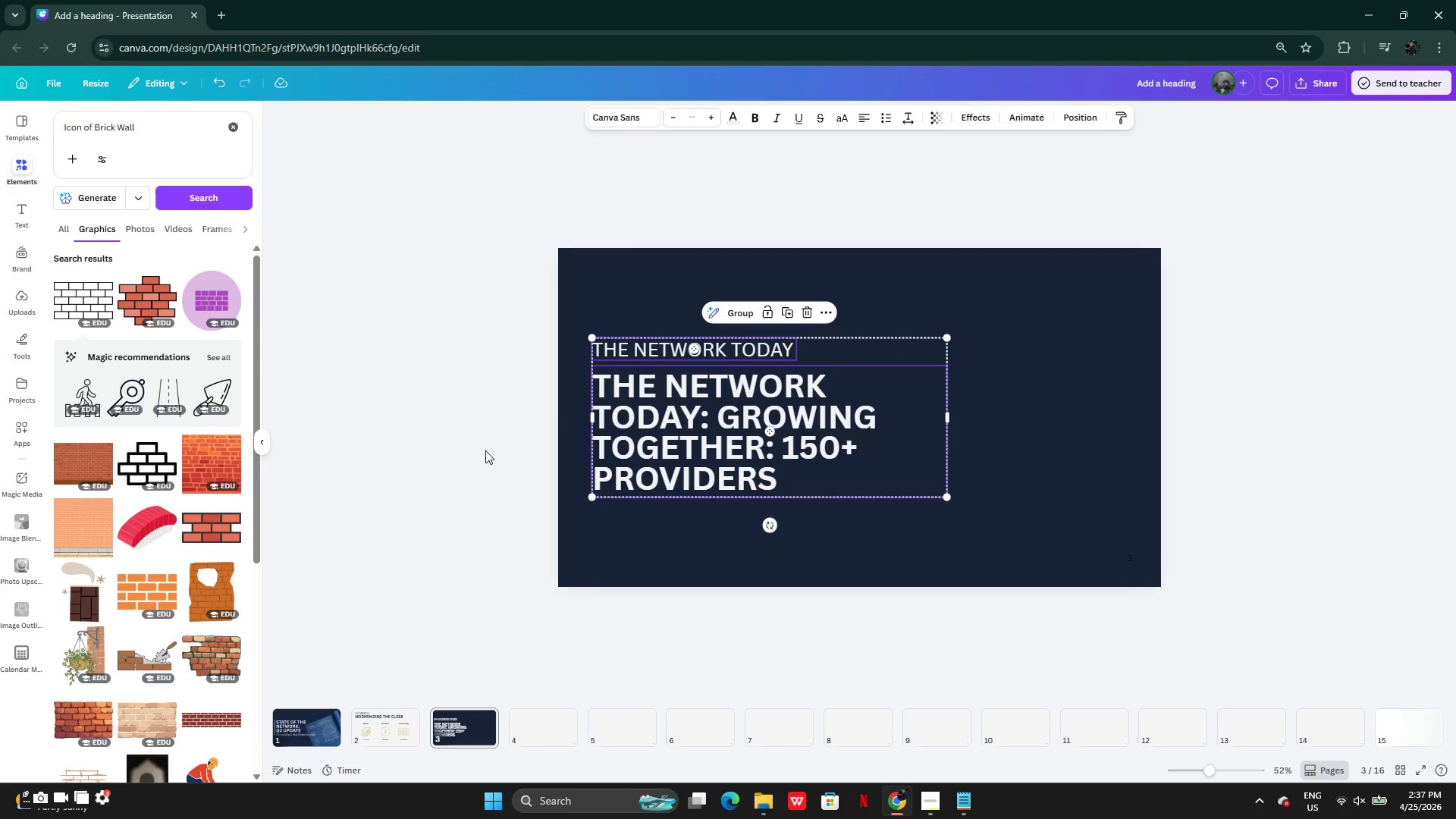 
left_click([485, 450])
 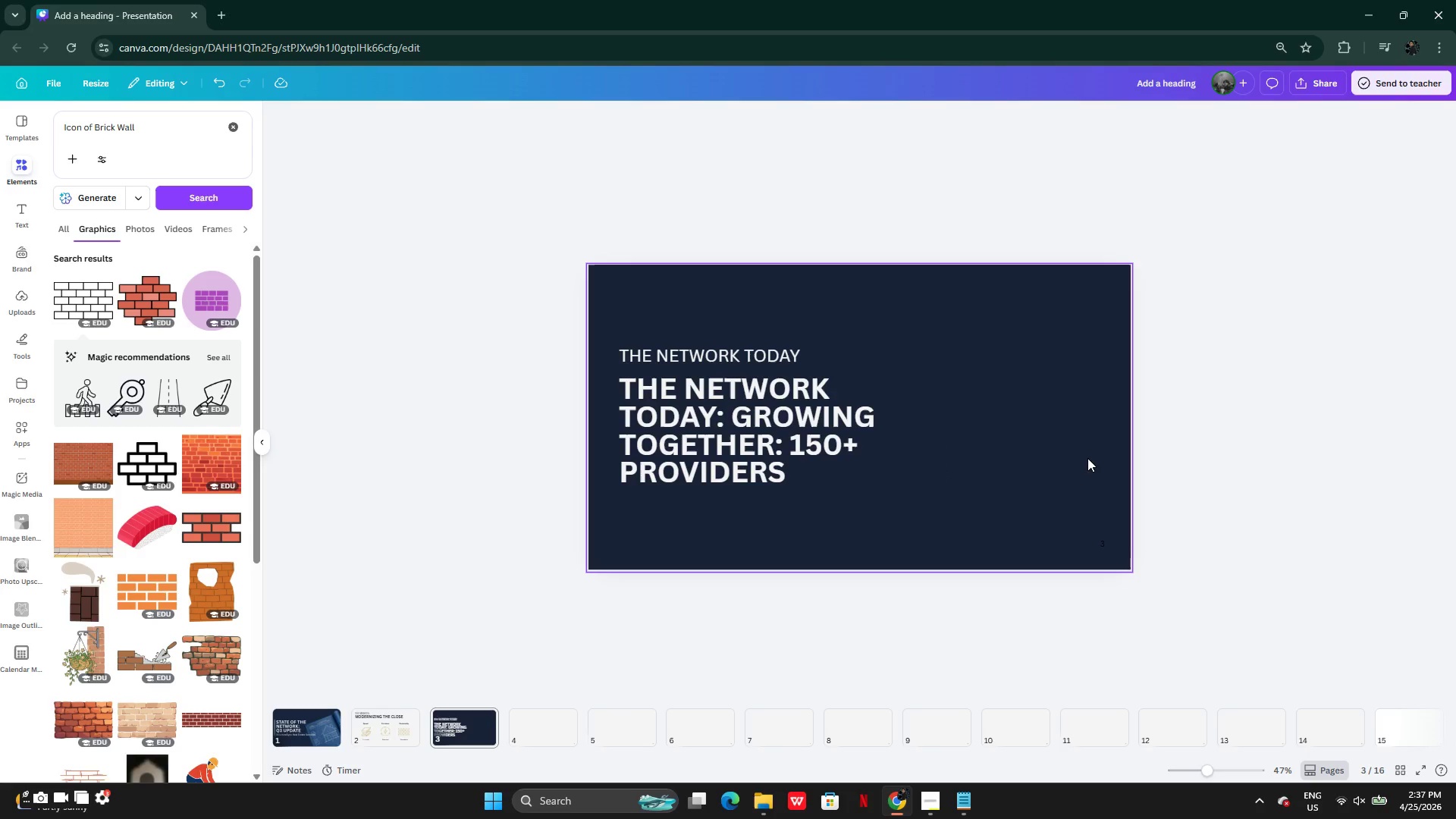 
left_click([899, 447])
 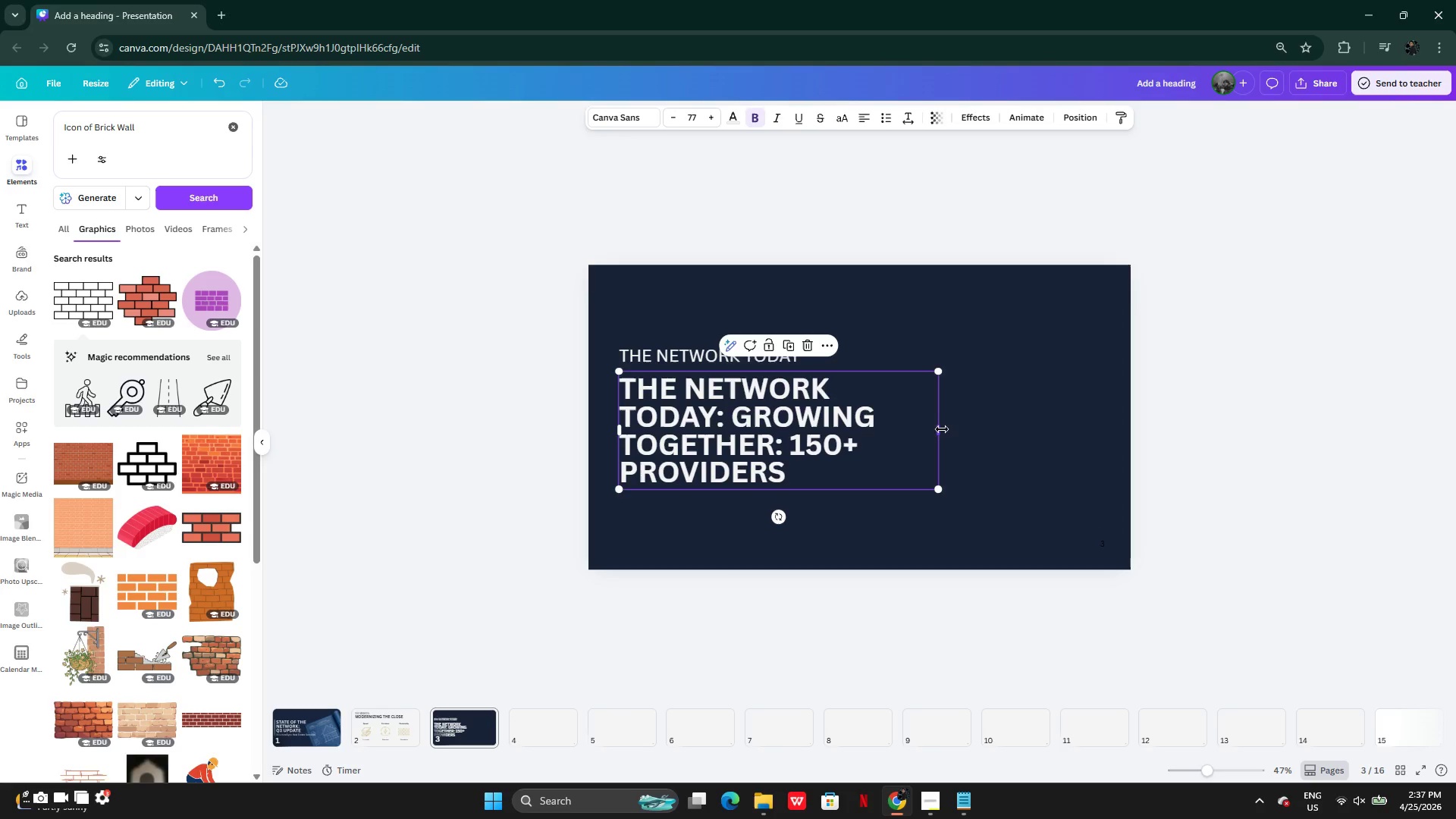 
left_click_drag(start_coordinate=[935, 428], to_coordinate=[931, 428])
 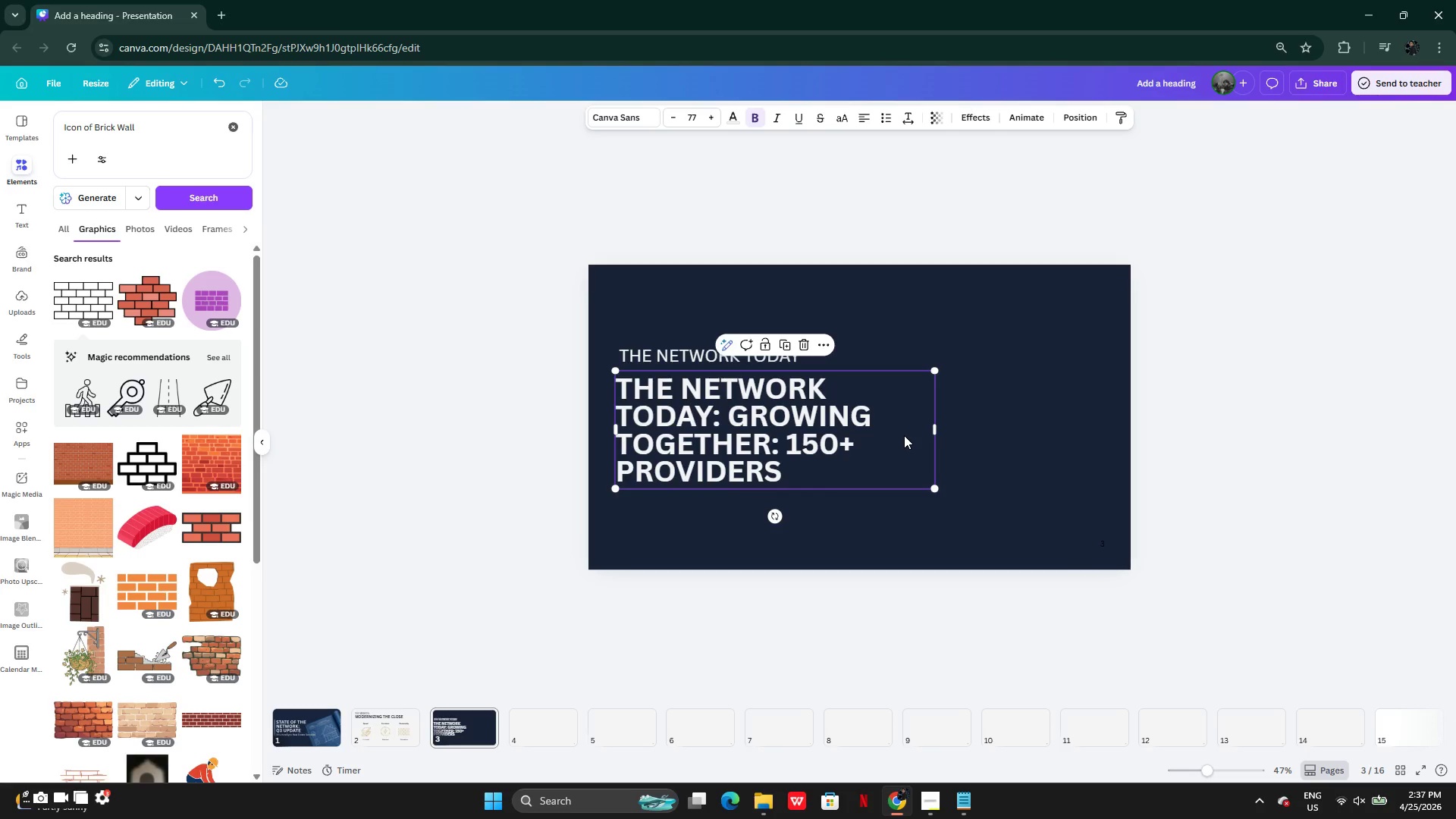 
key(Control+Z)
 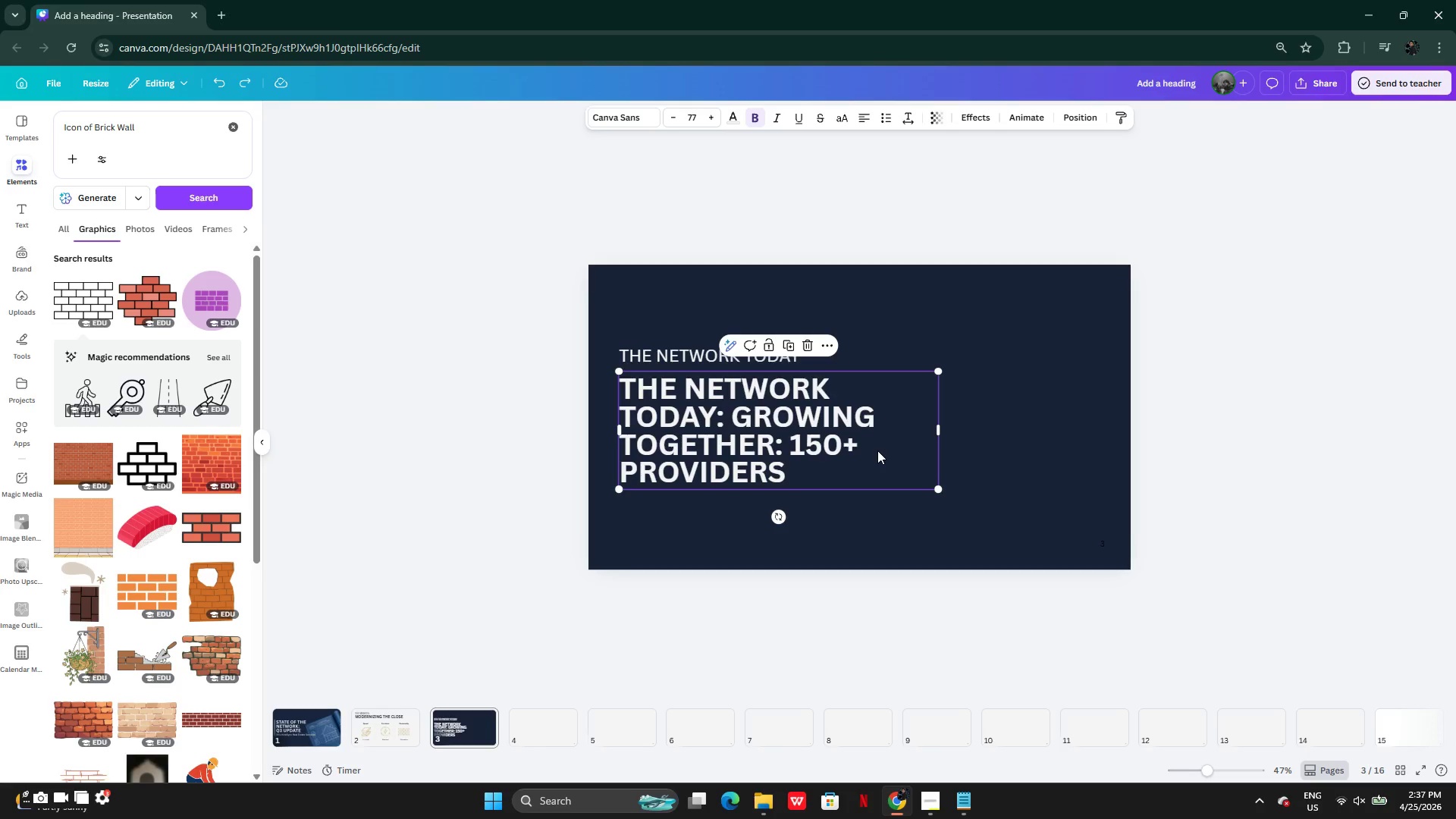 
left_click([877, 450])
 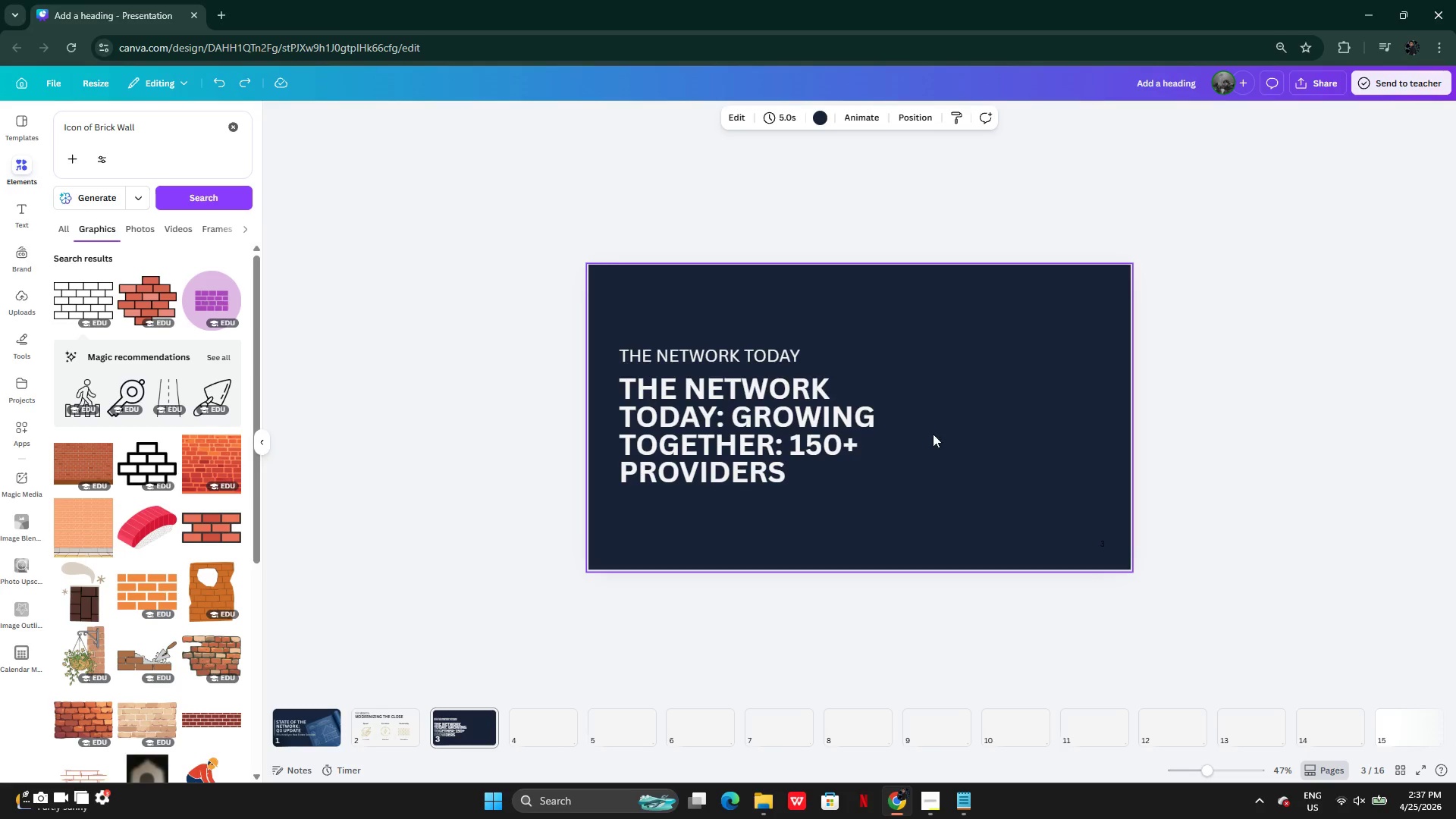 
left_click([862, 424])
 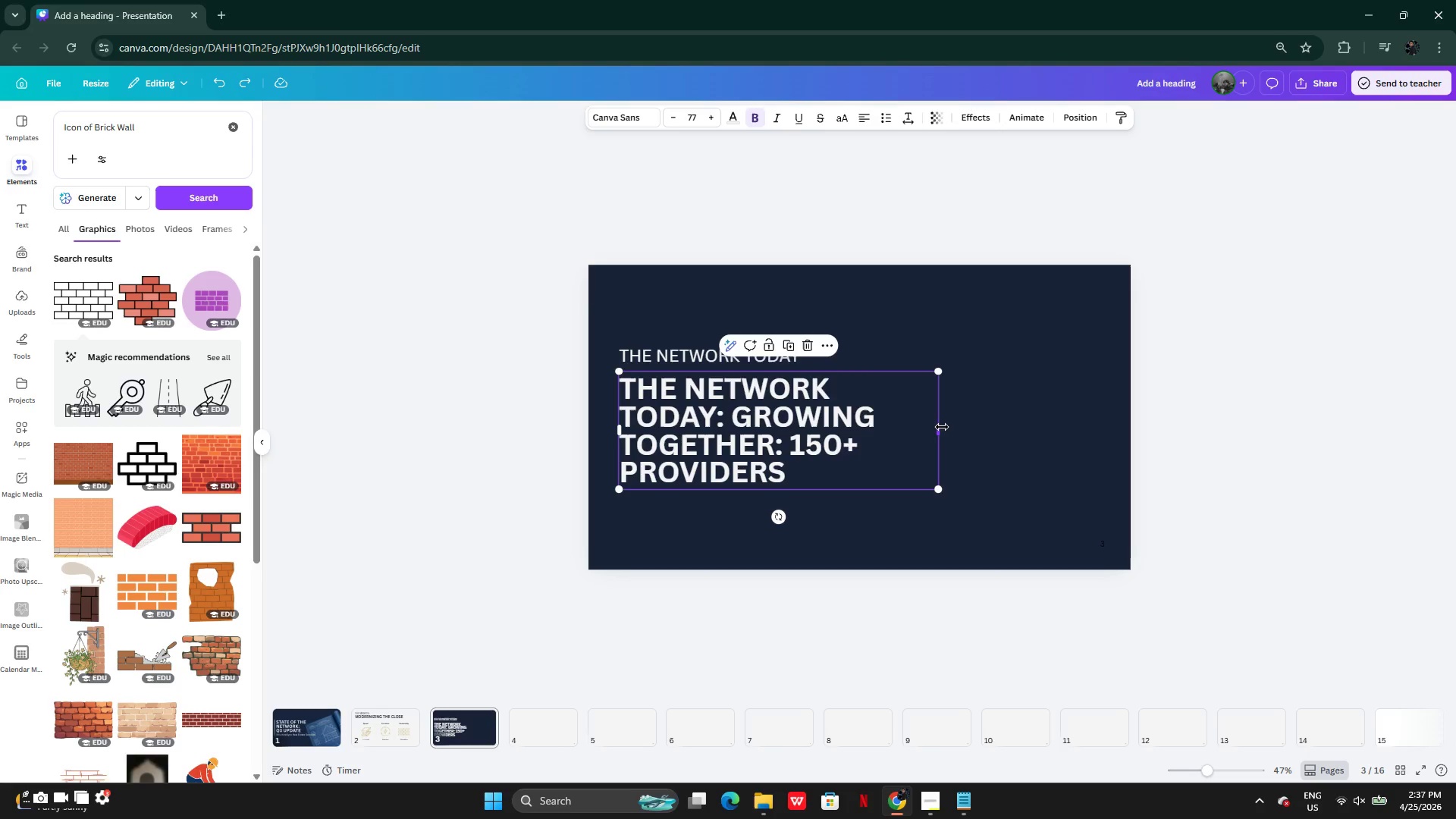 
left_click_drag(start_coordinate=[942, 427], to_coordinate=[886, 428])
 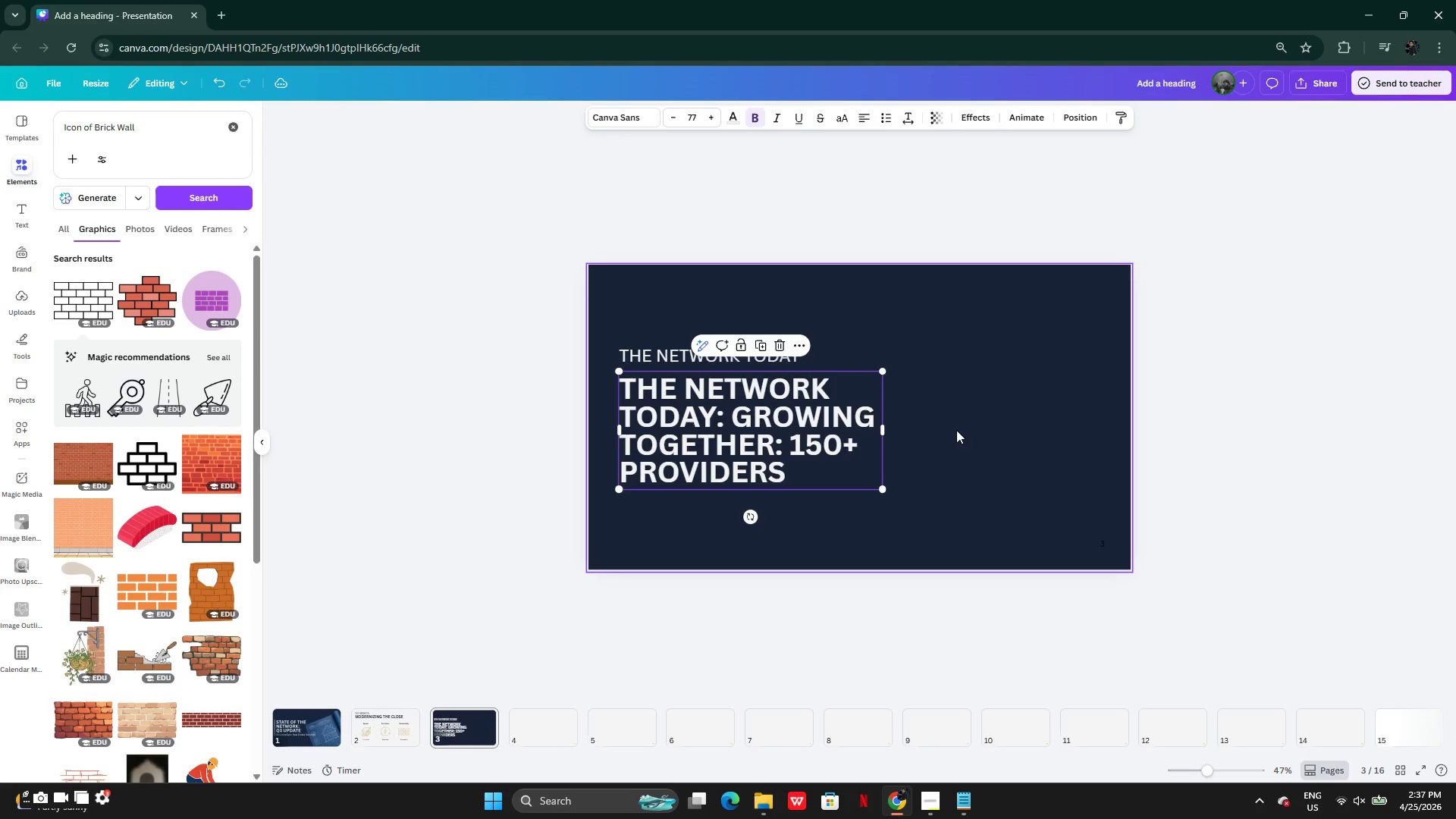 
left_click([956, 430])
 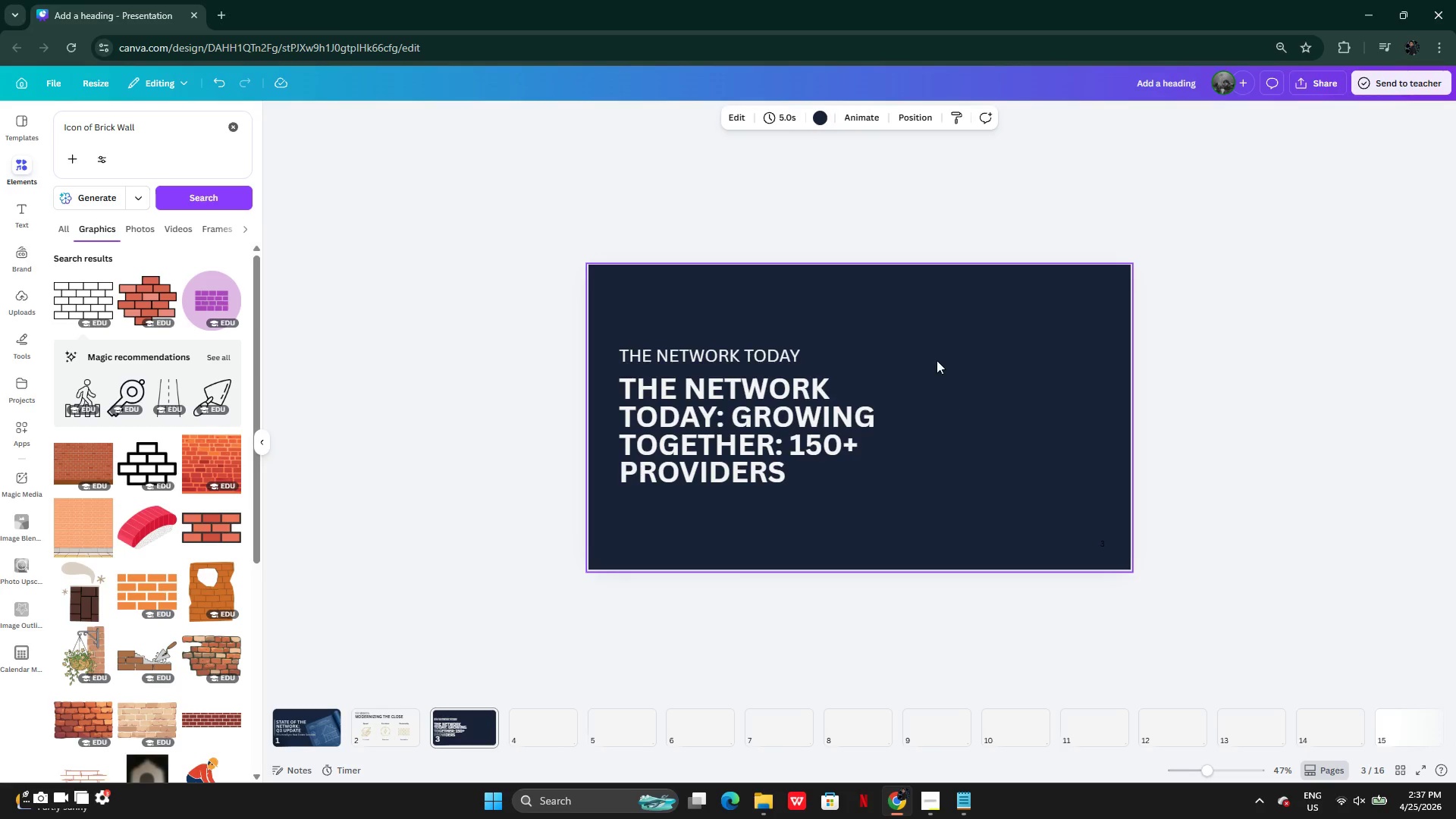 
wait(5.78)
 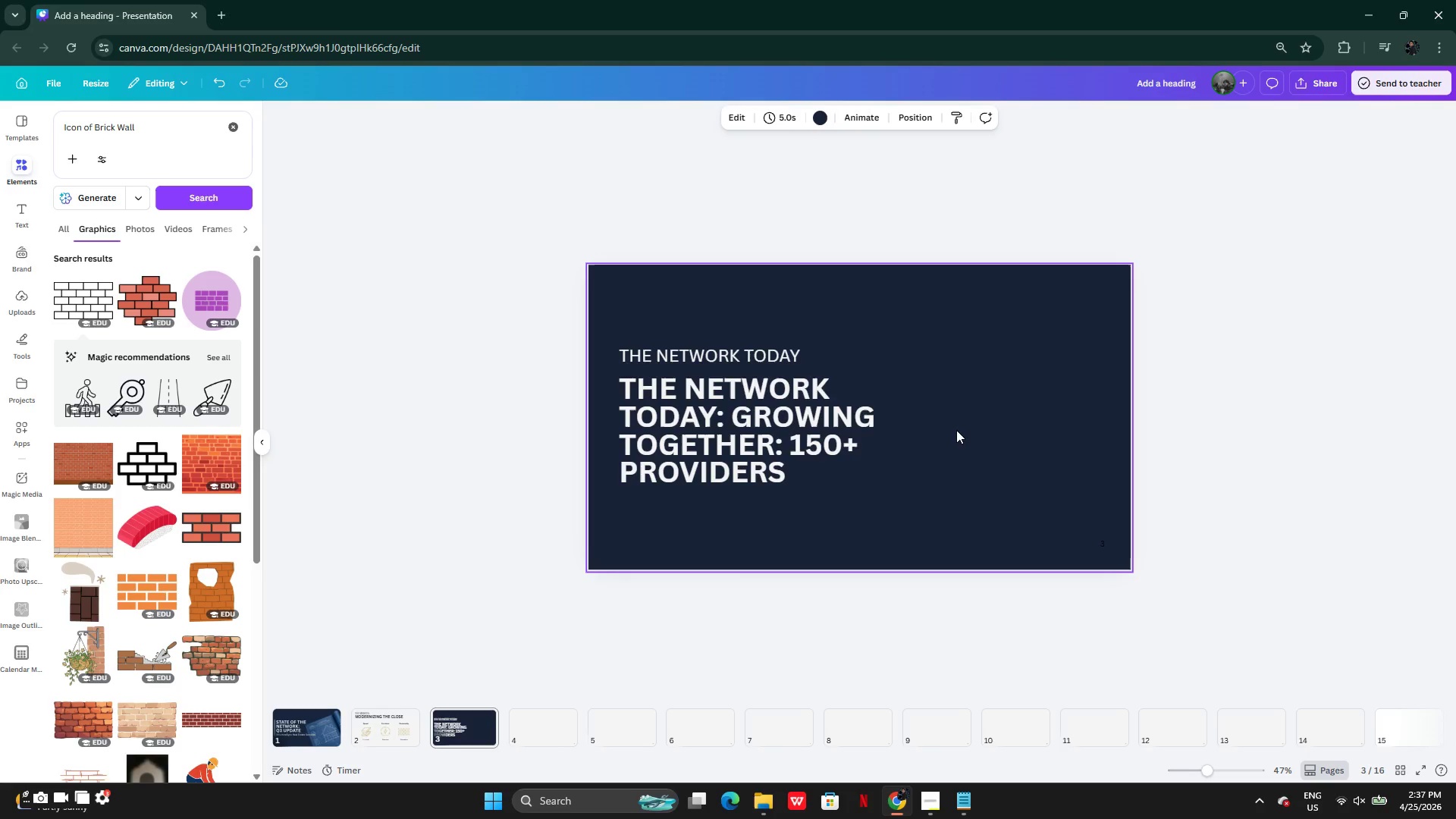 
double_click([714, 413])
 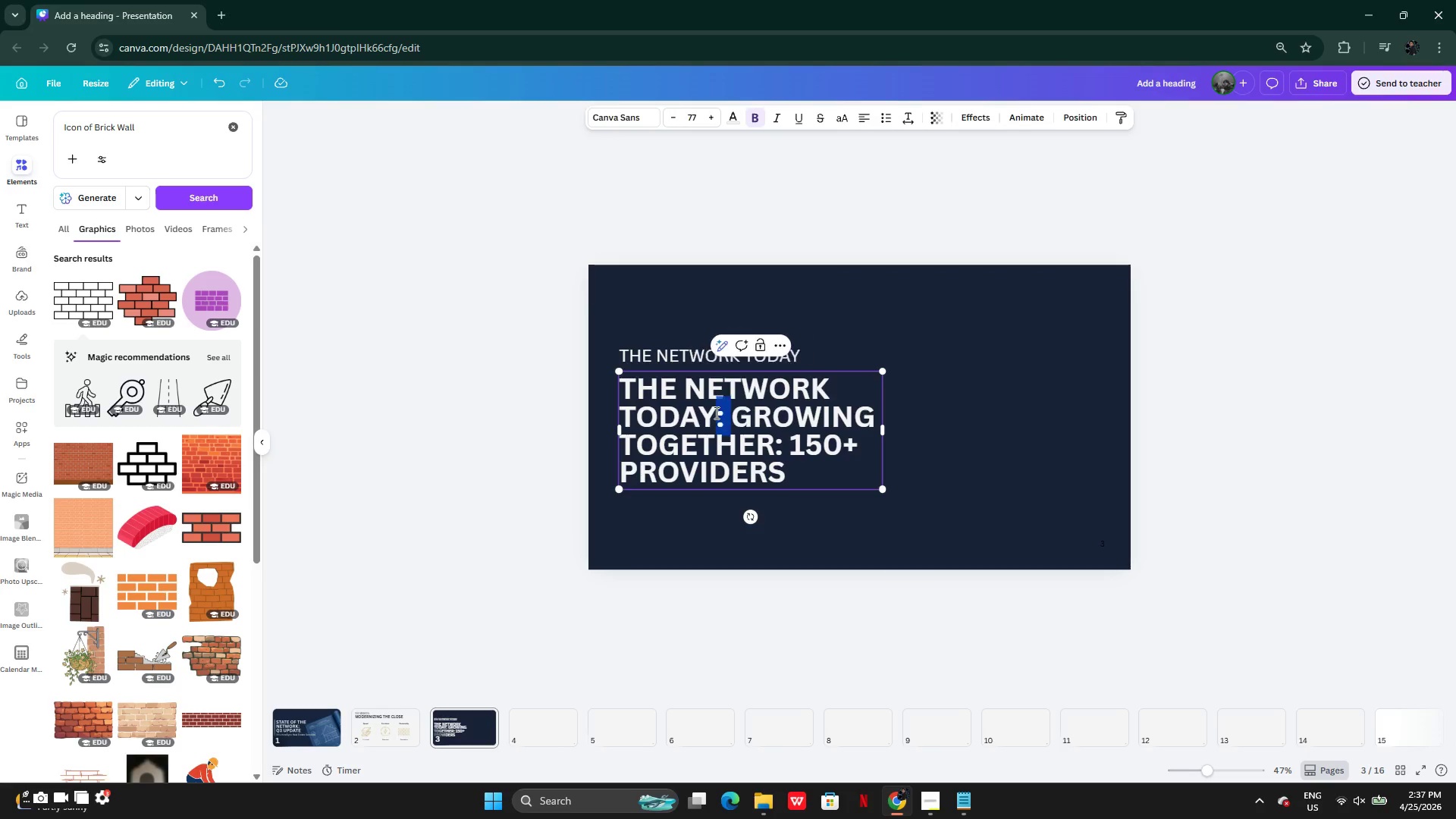 
triple_click([715, 413])
 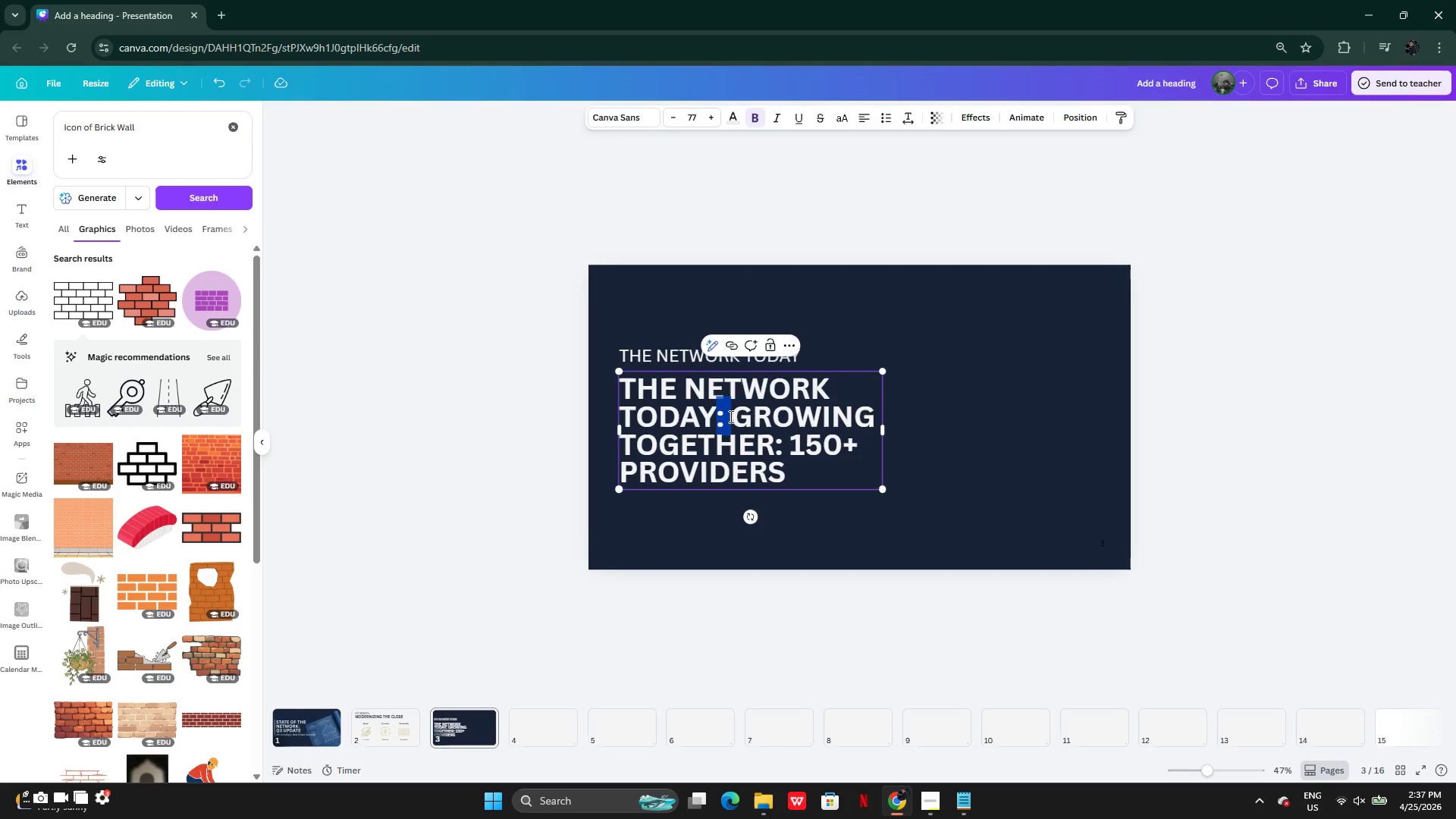 
left_click_drag(start_coordinate=[730, 416], to_coordinate=[724, 416])
 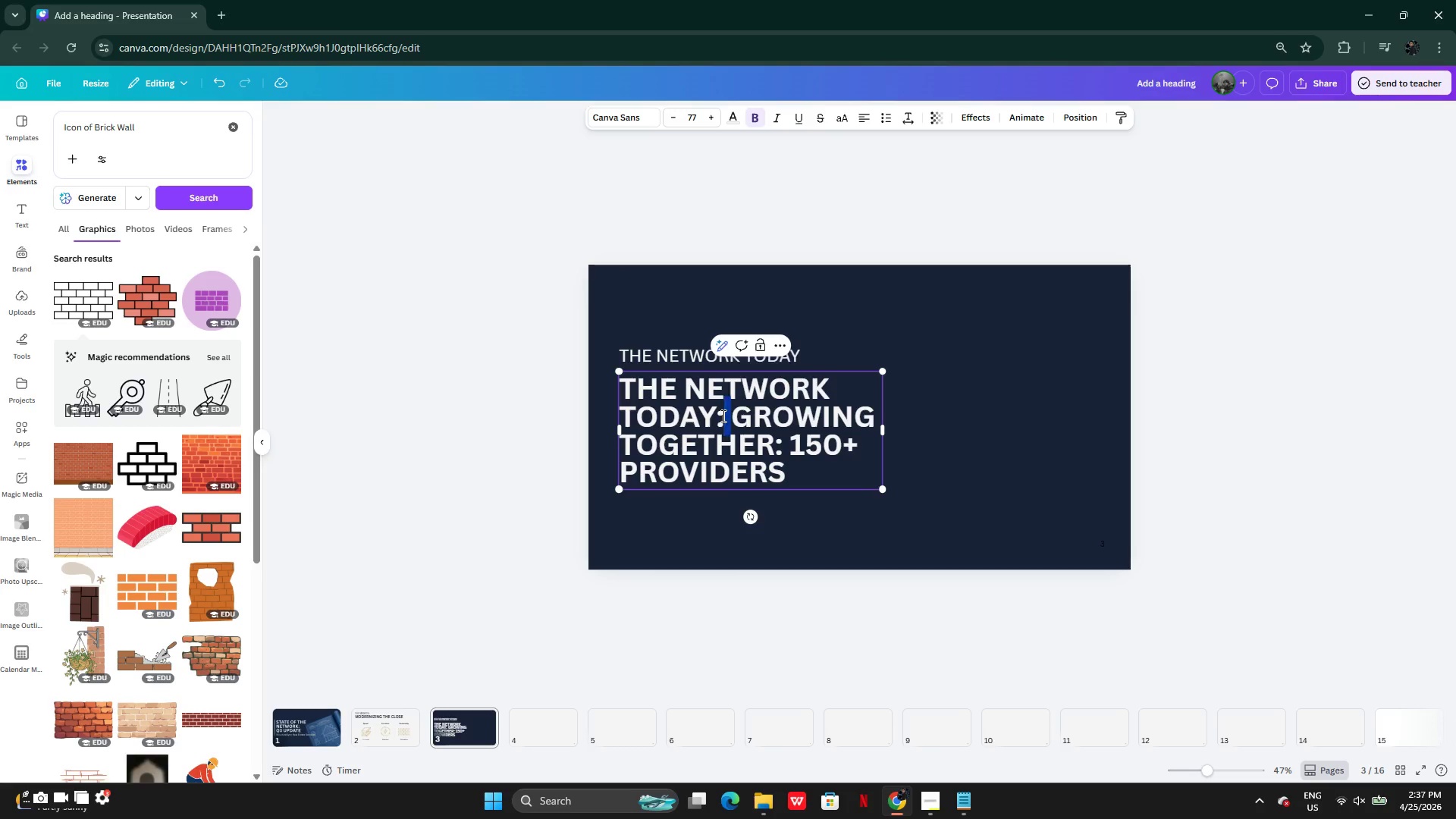 
left_click_drag(start_coordinate=[721, 416], to_coordinate=[623, 374])
 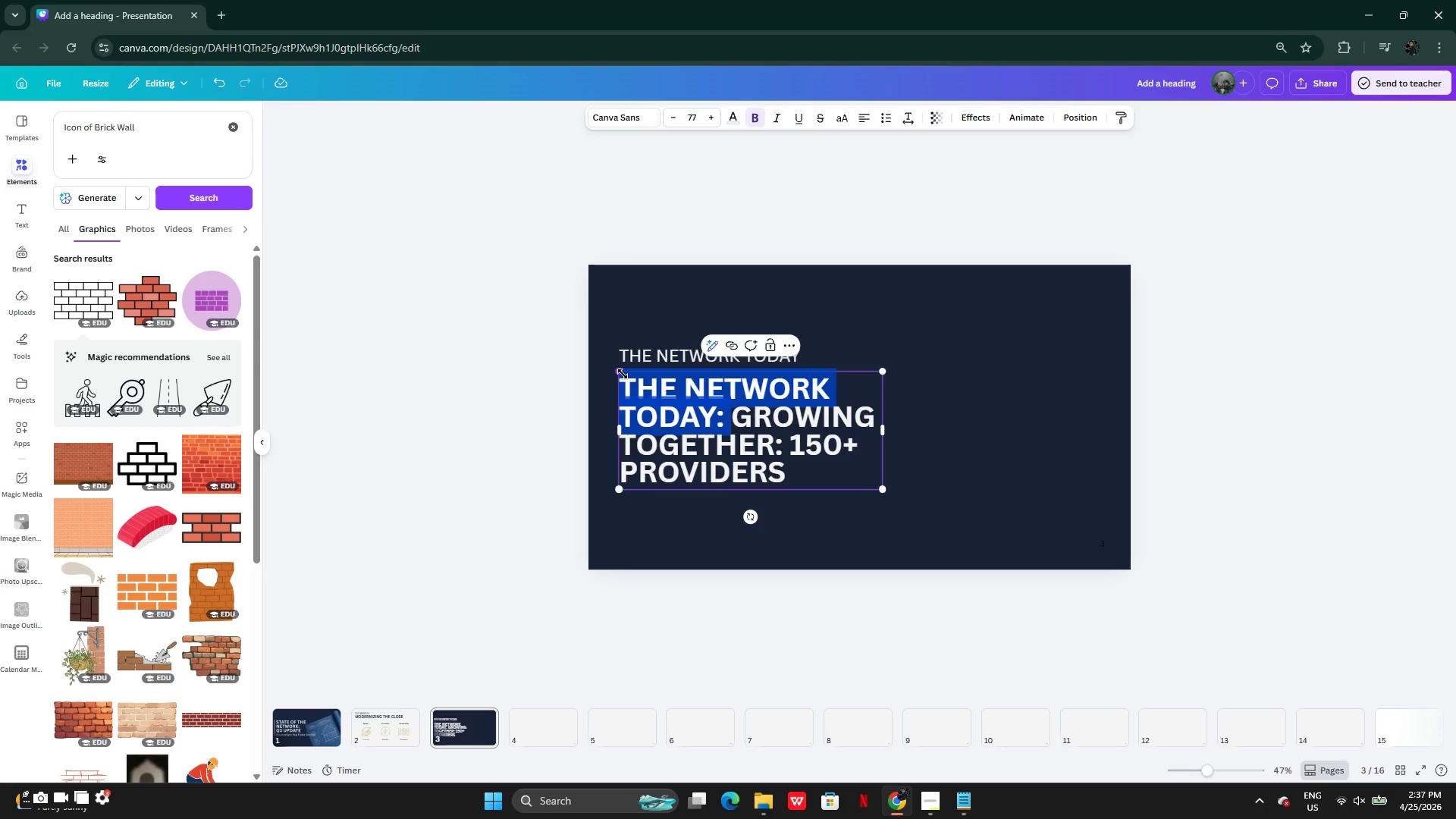 
key(Backspace)
 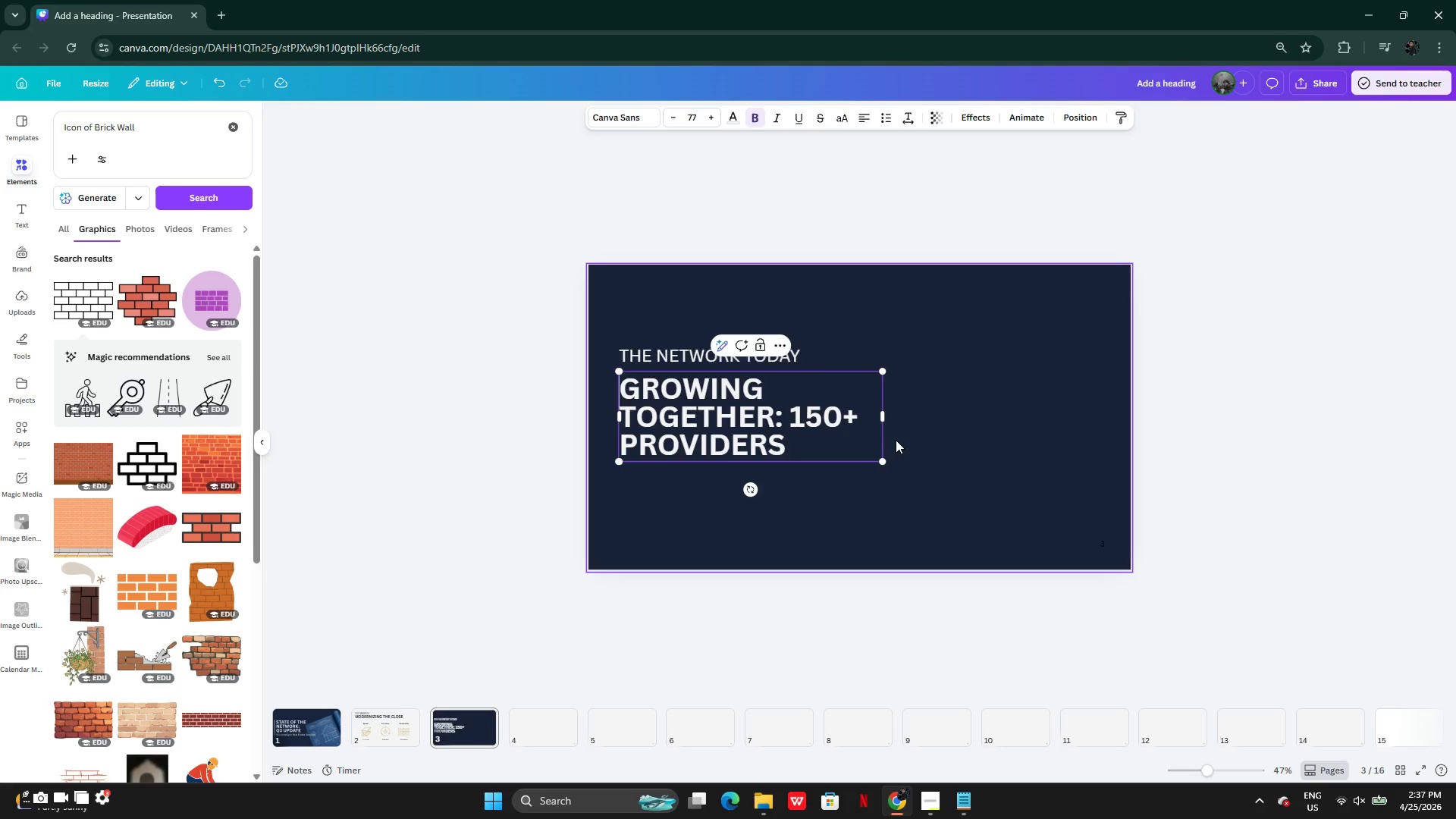 
left_click_drag(start_coordinate=[886, 422], to_coordinate=[871, 421])
 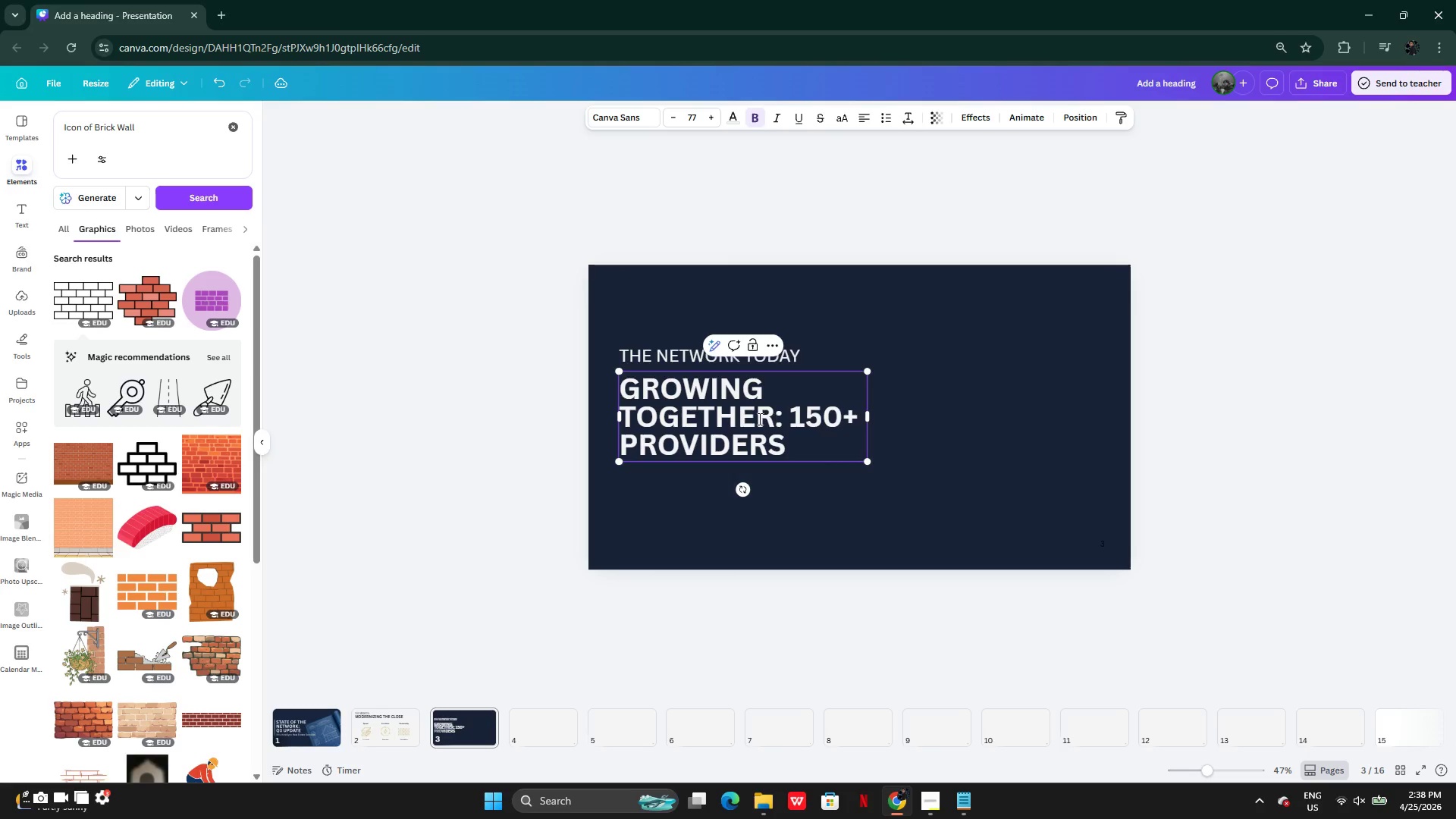 
left_click([758, 419])
 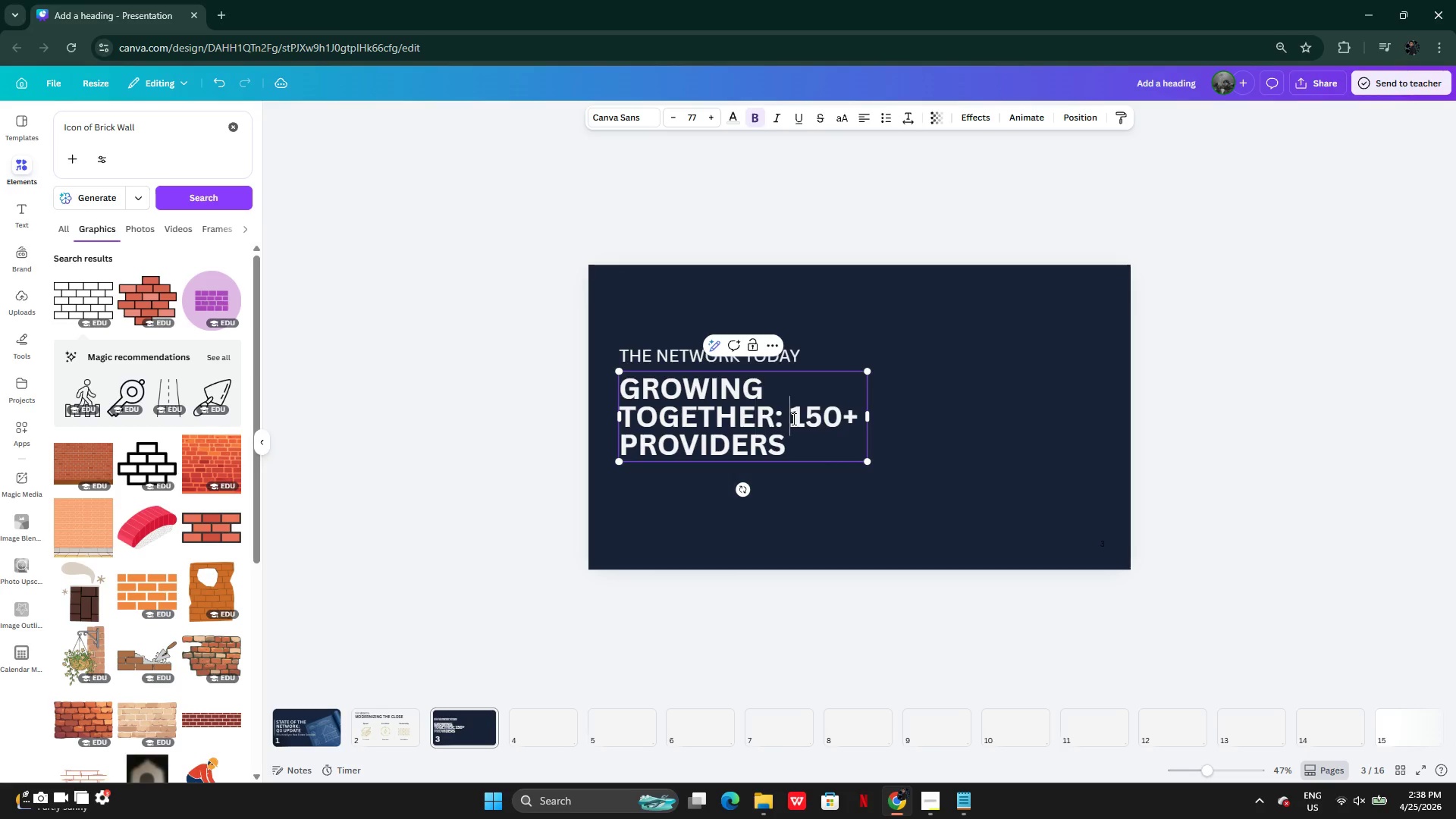 
left_click([792, 419])
 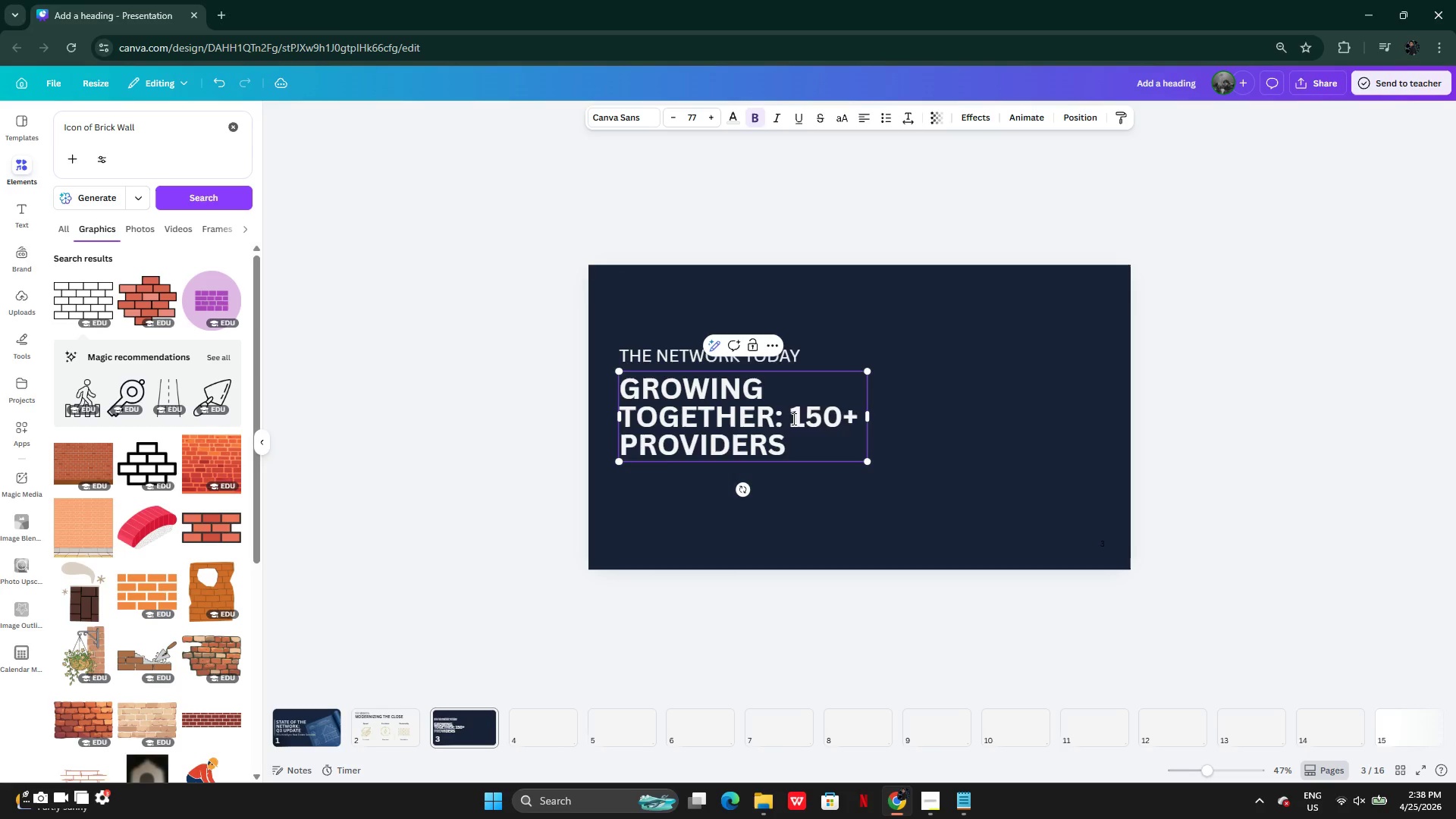 
key(Enter)
 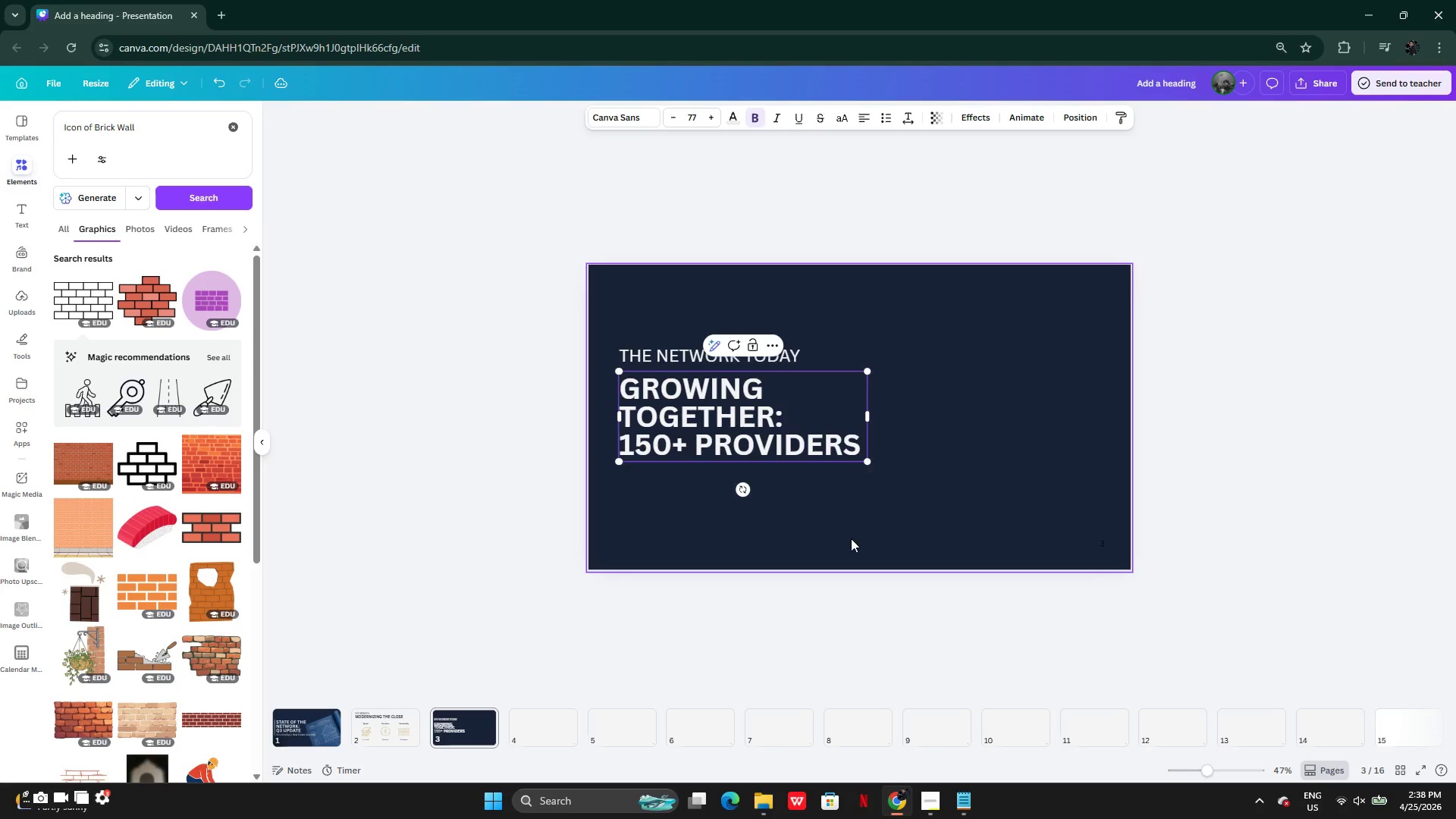 
left_click([853, 544])
 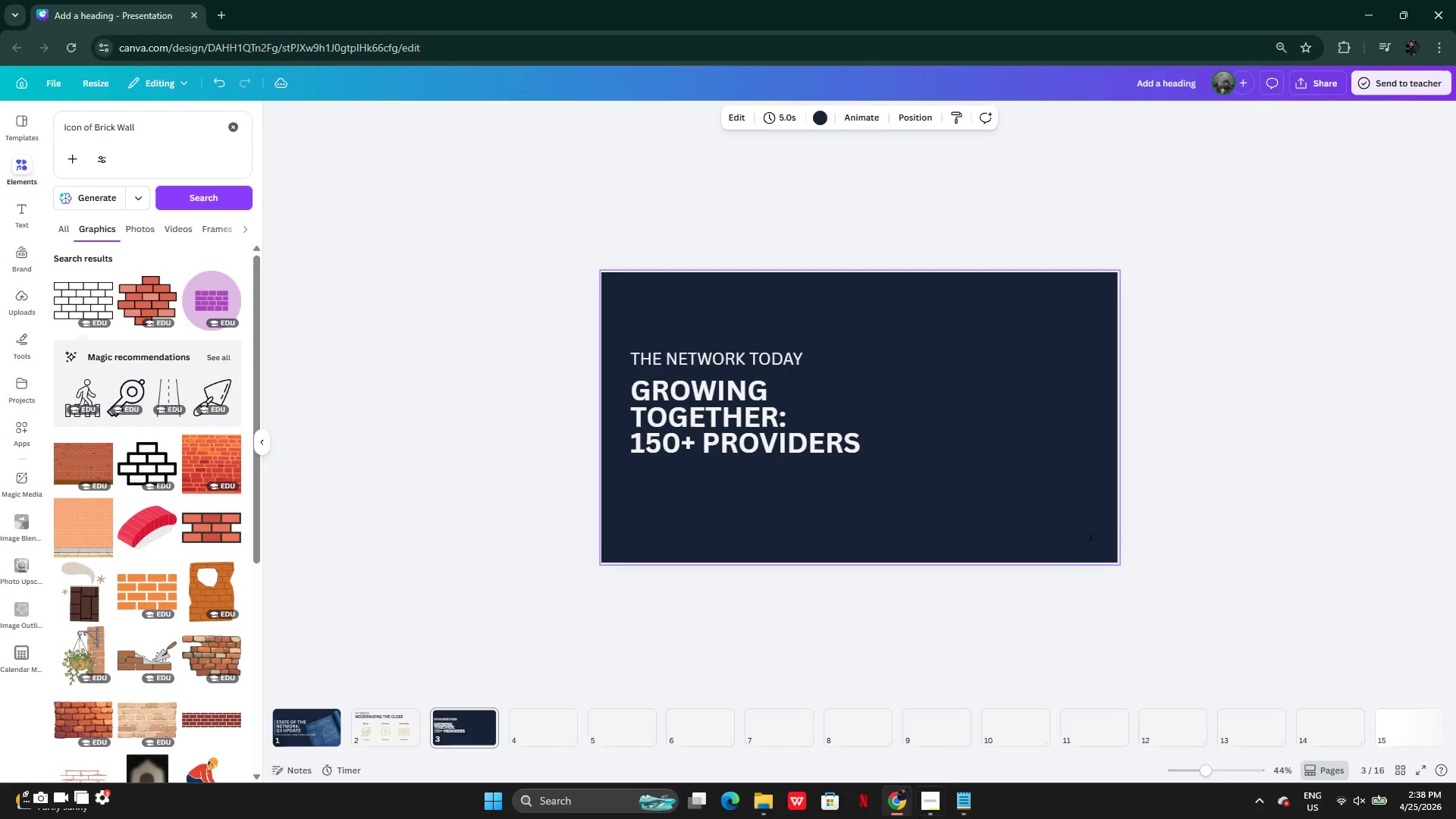 
left_click([957, 800])
 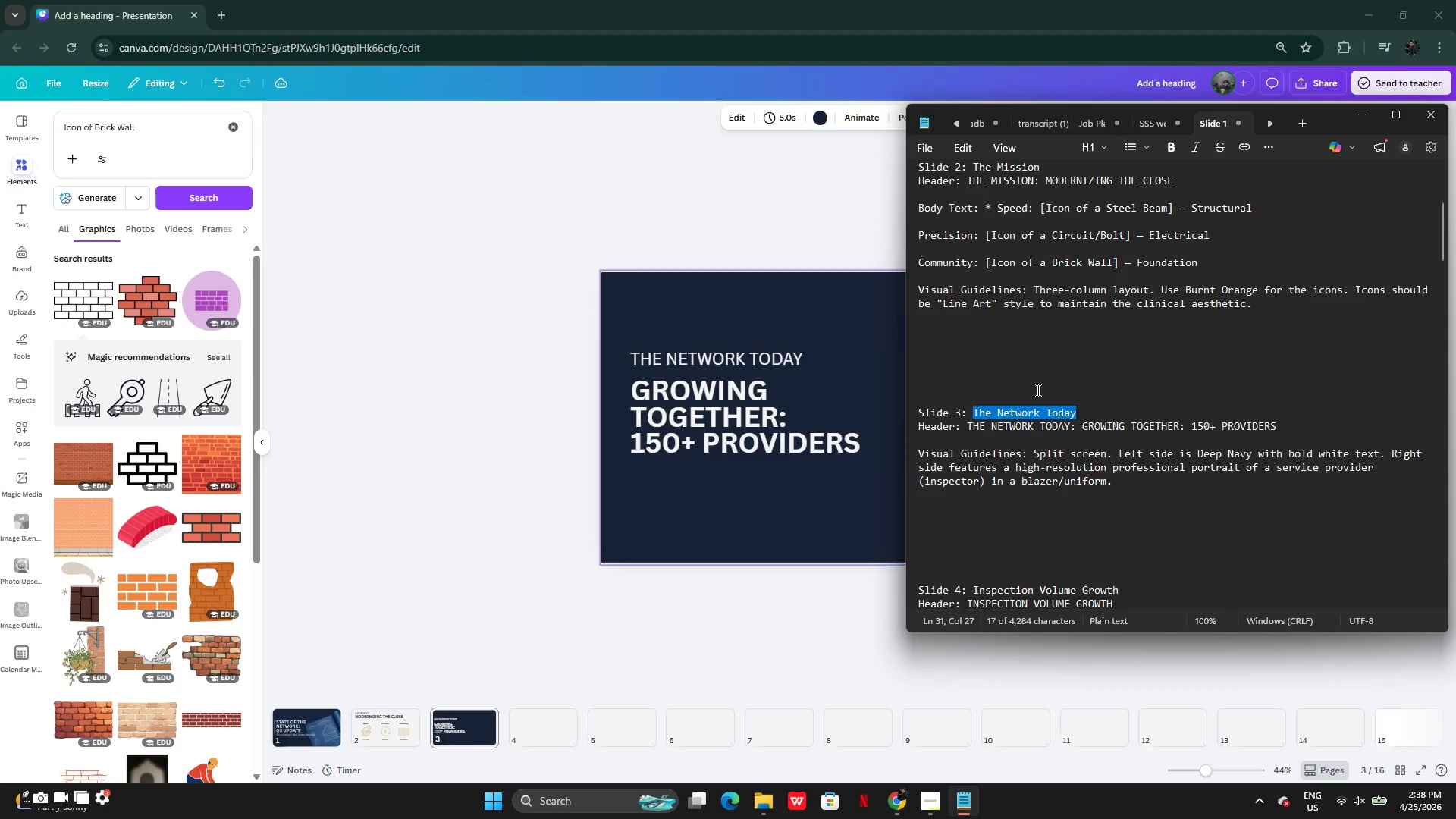 
scroll: coordinate [1037, 394], scroll_direction: down, amount: 2.0
 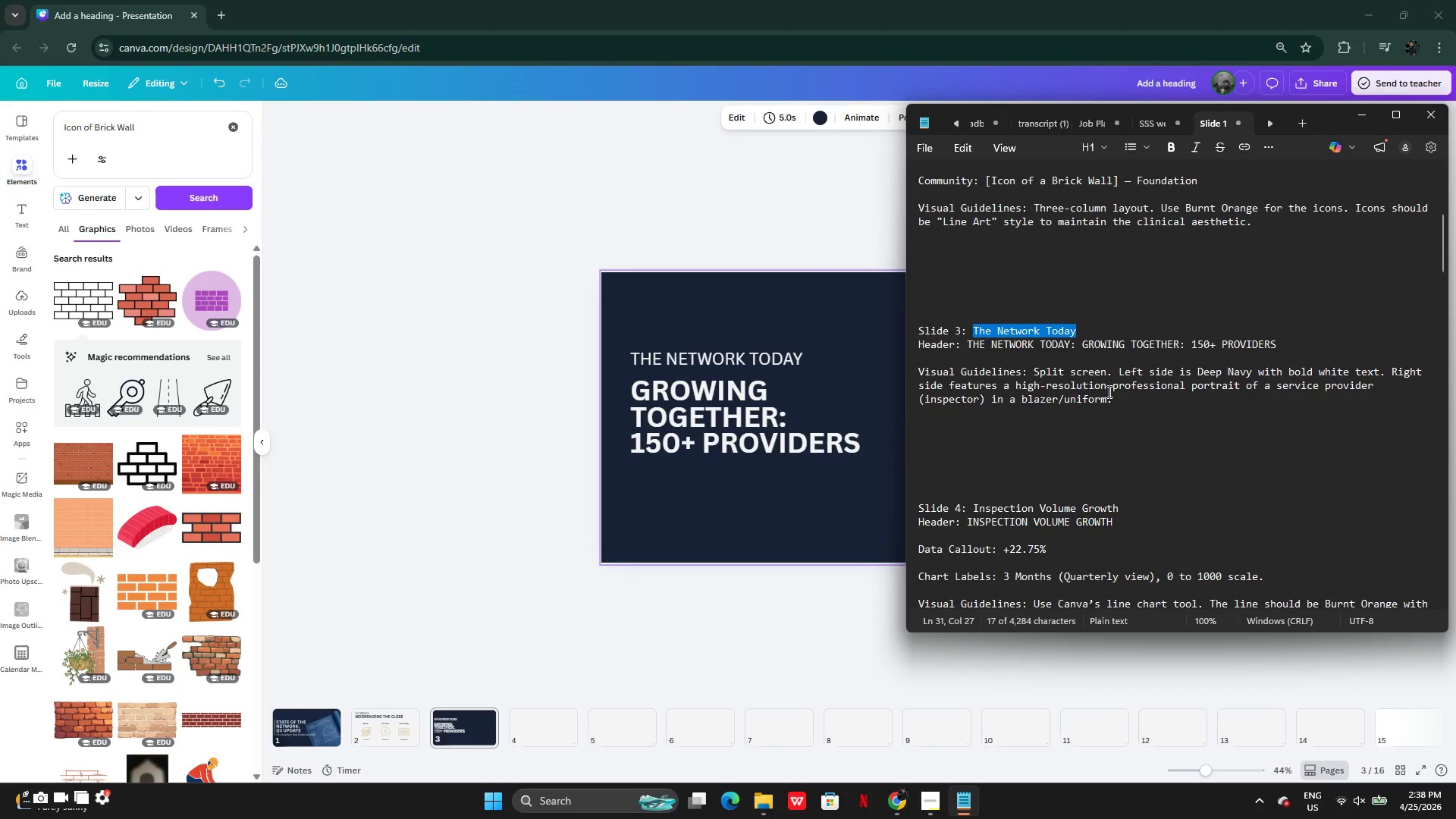 
left_click_drag(start_coordinate=[1116, 383], to_coordinate=[1145, 403])
 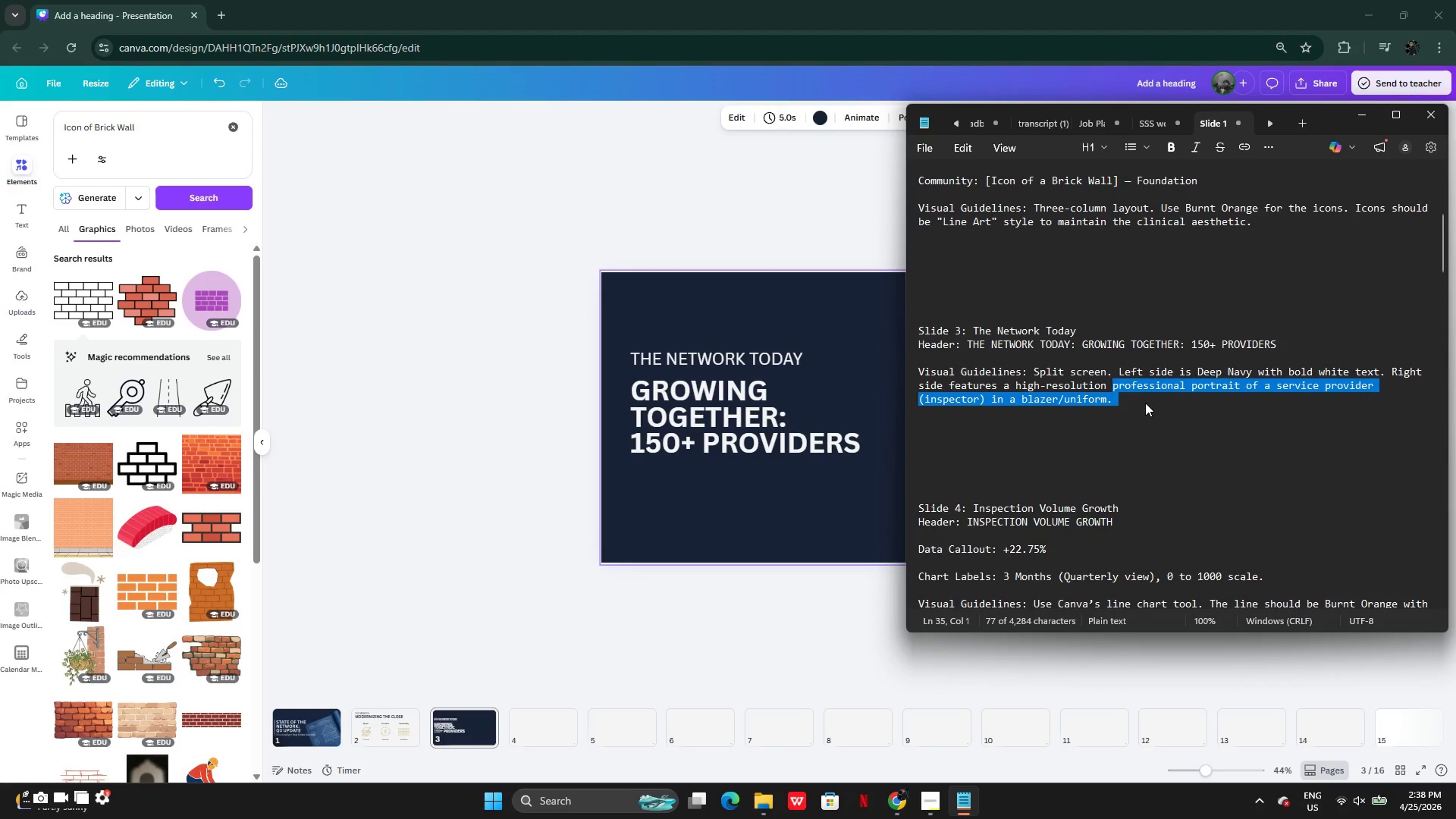 
key(Control+C)
 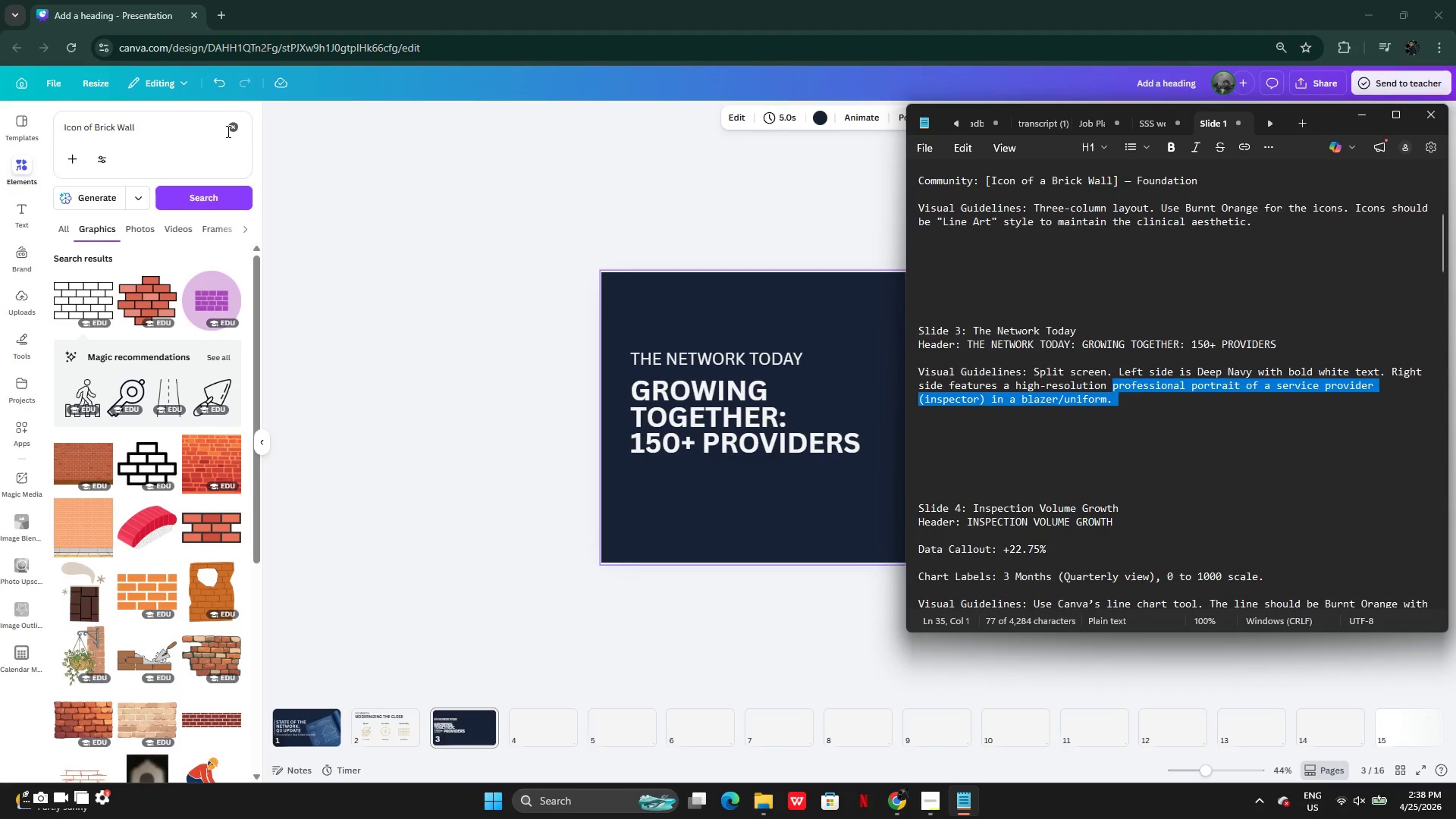 
left_click([234, 133])
 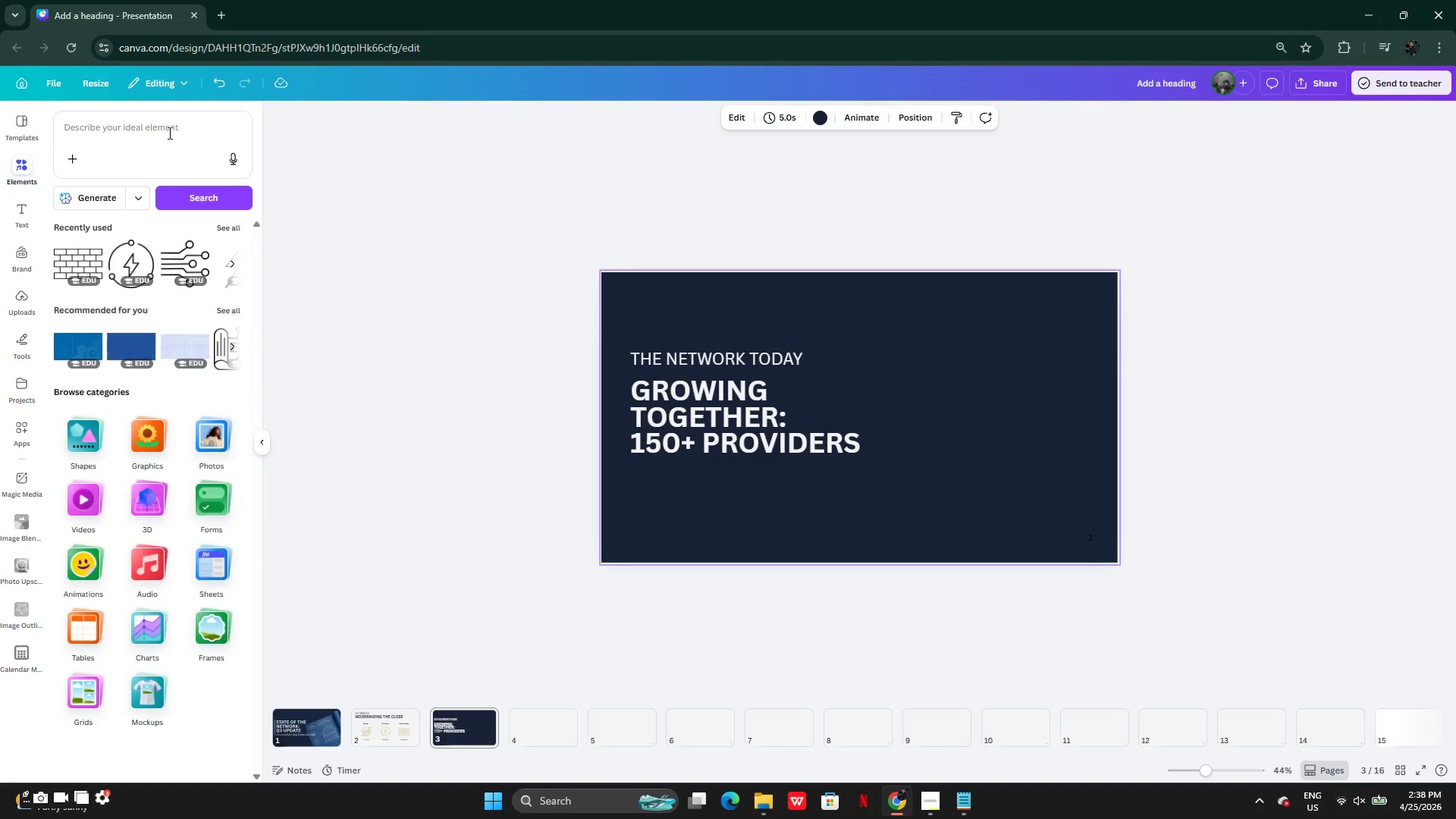 
left_click([168, 133])
 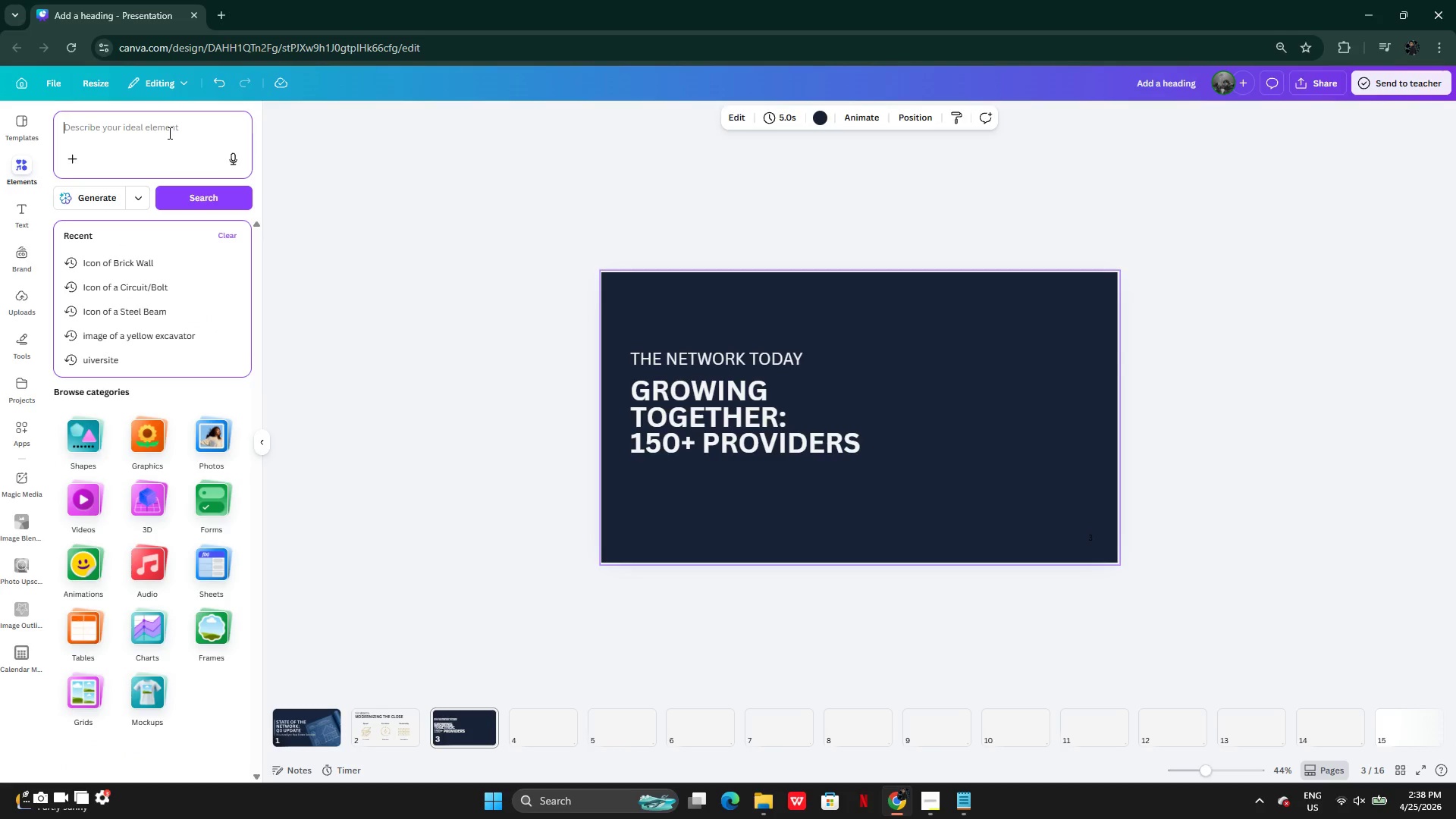 
key(Control+V)
 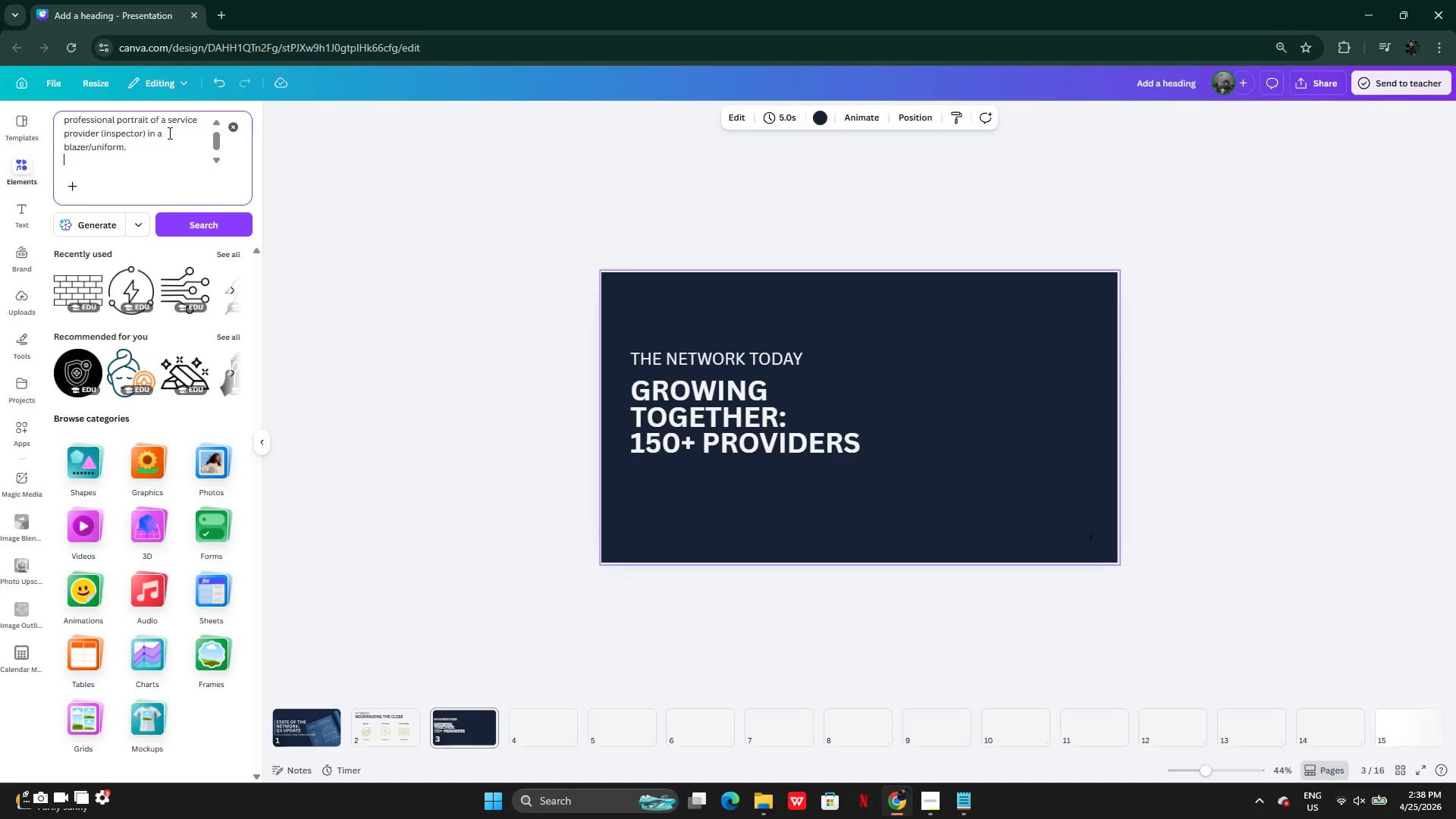 
key(Backspace)
 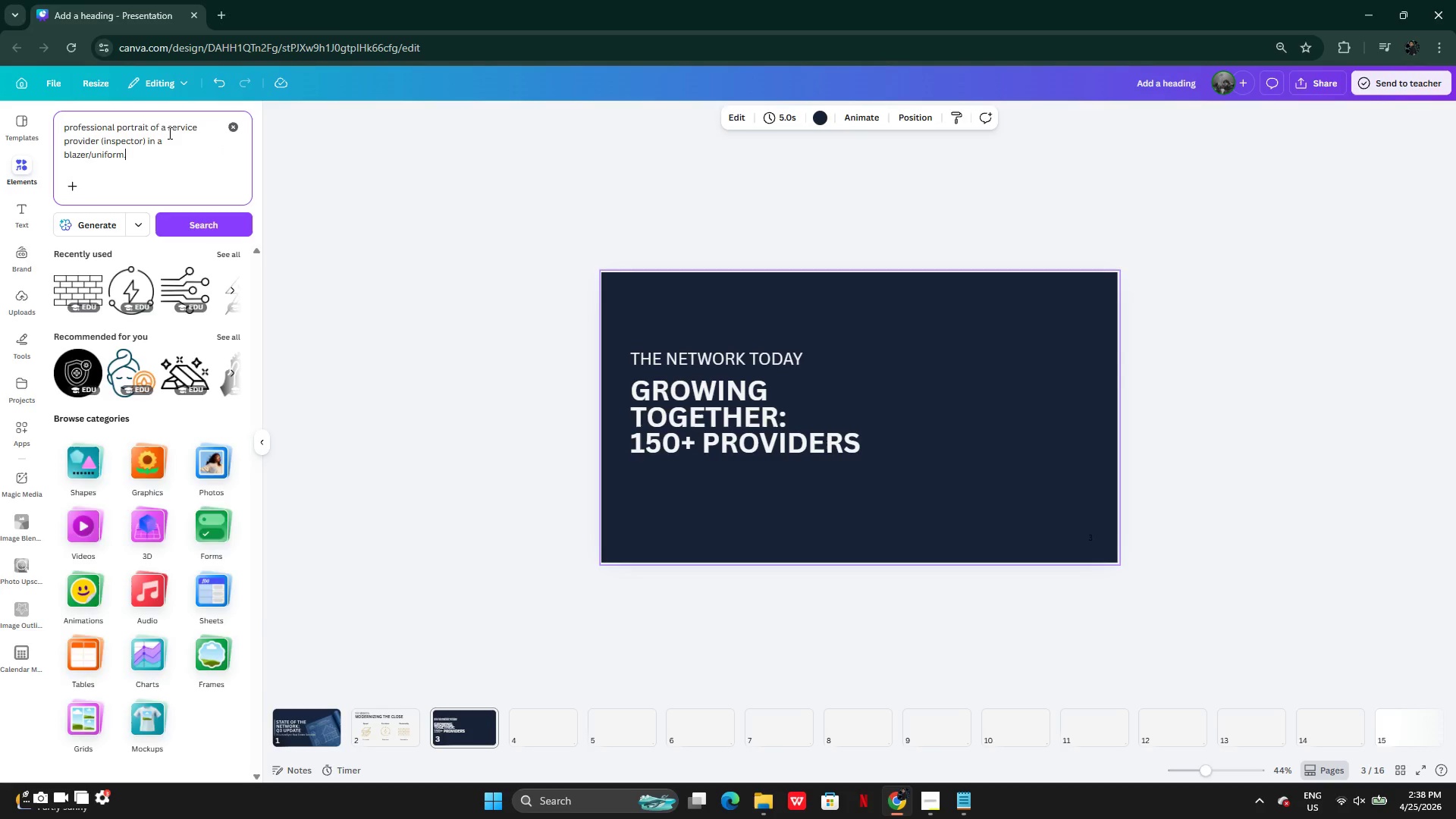 
key(Enter)
 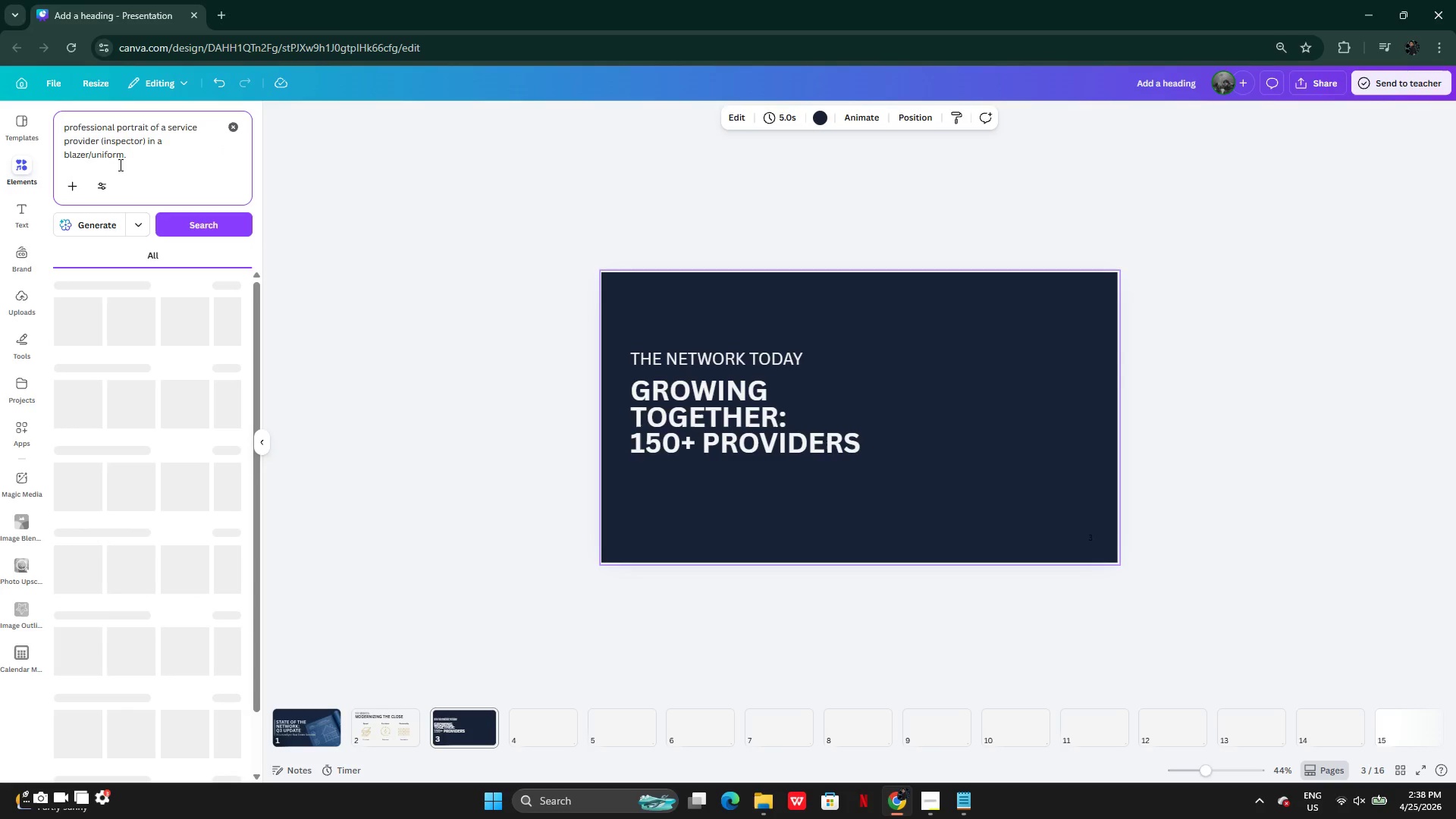 
mouse_move([159, 193])
 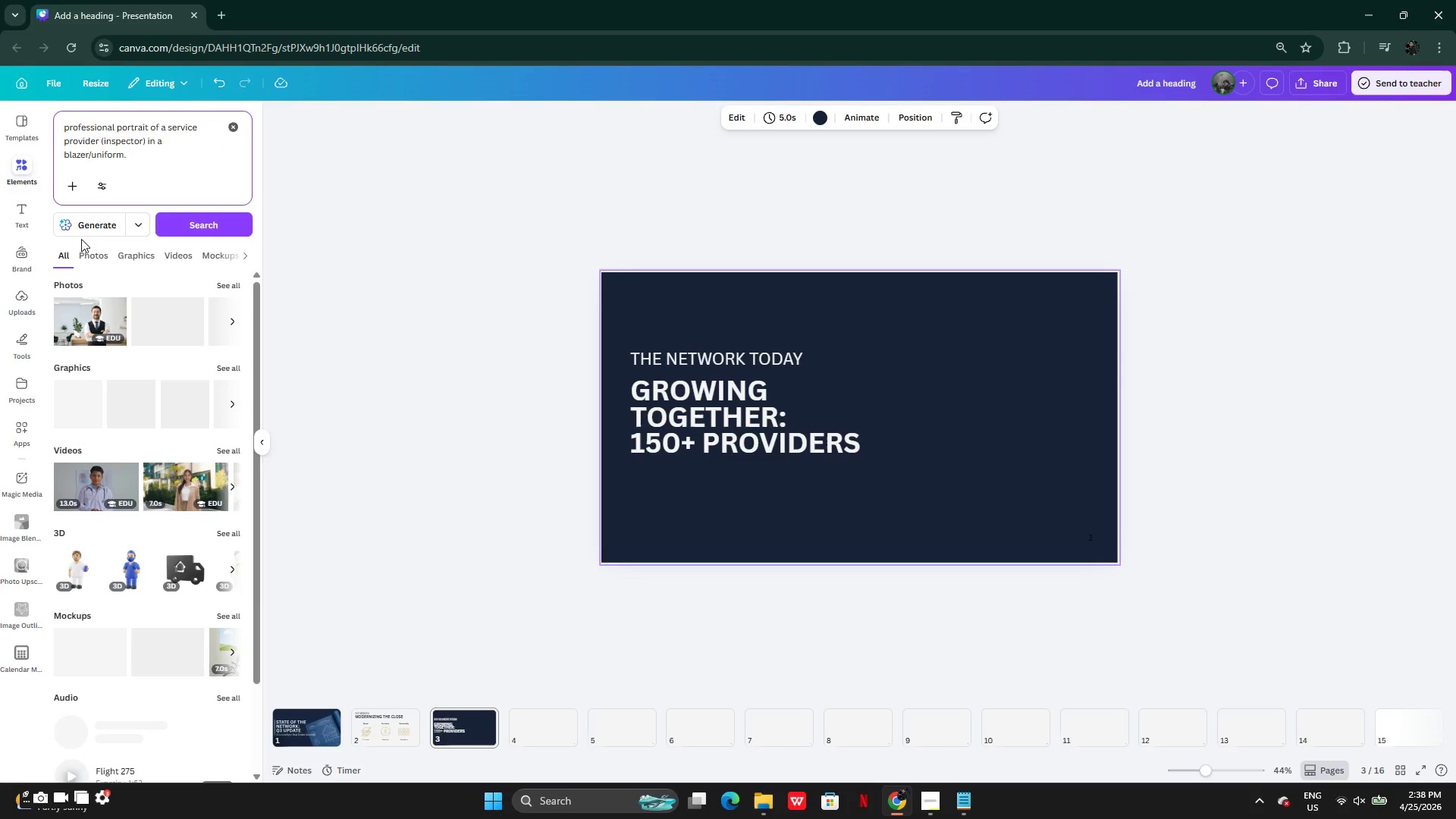 
left_click([86, 230])
 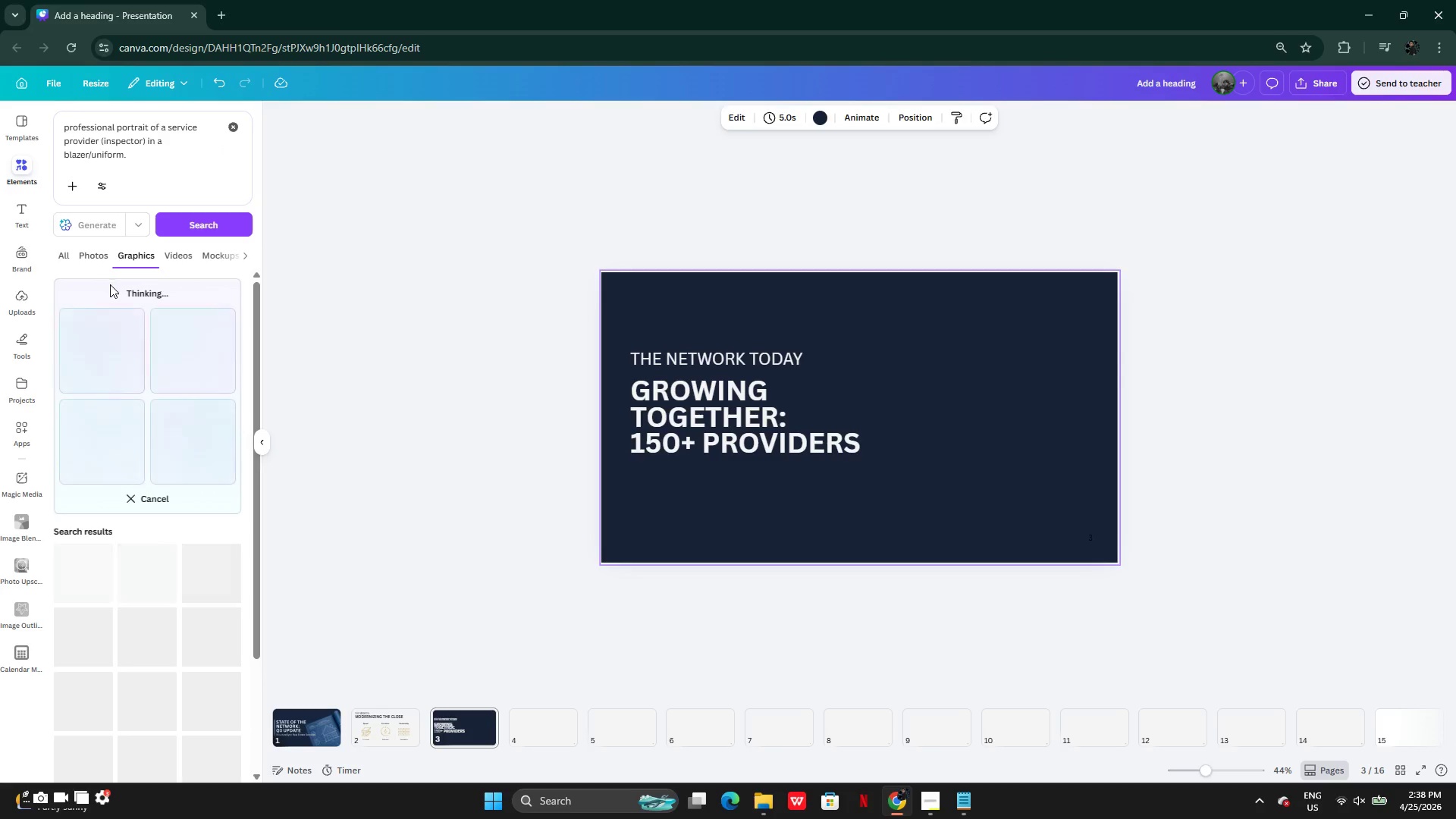 
mouse_move([125, 526])
 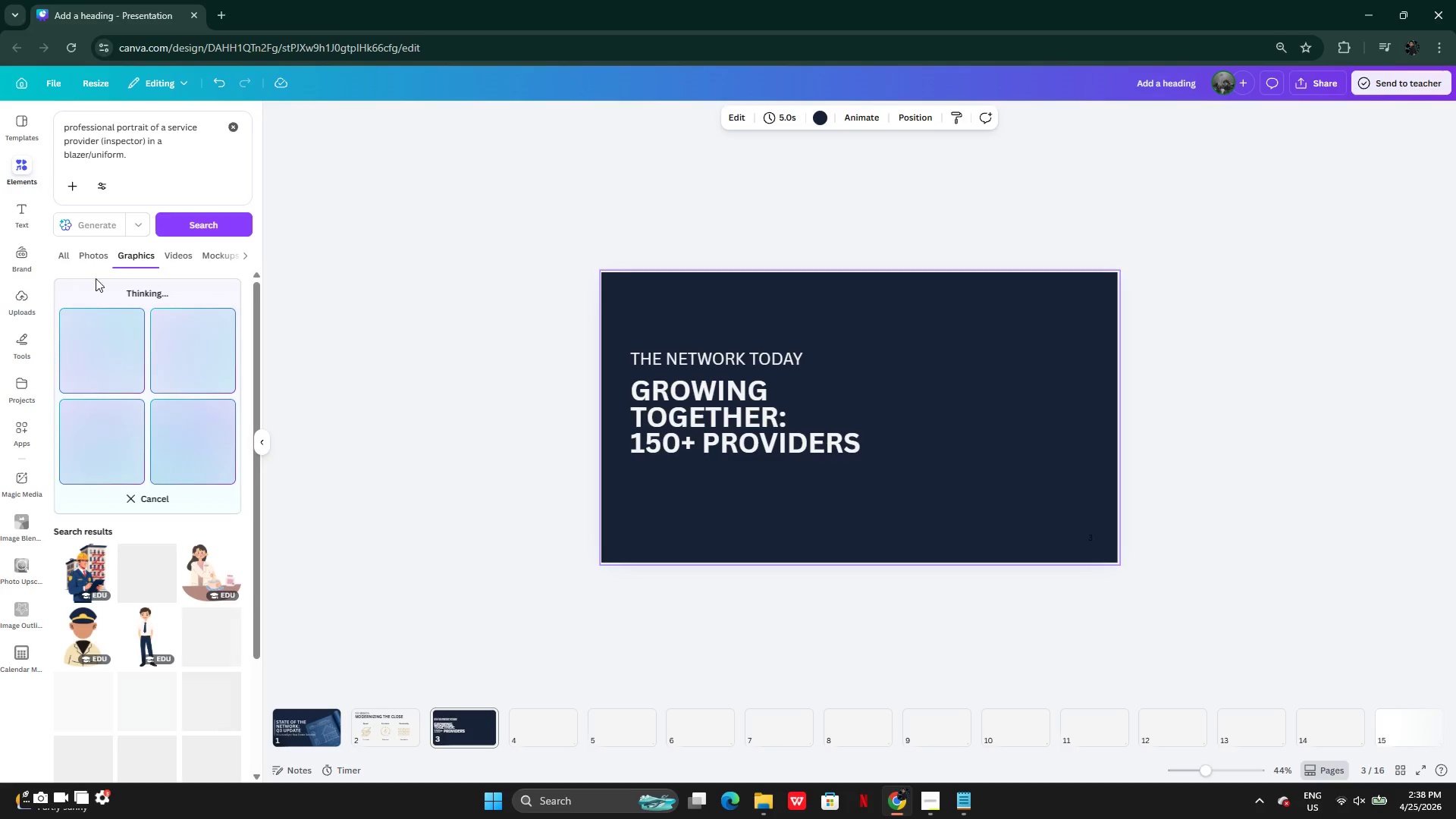 
left_click([140, 497])
 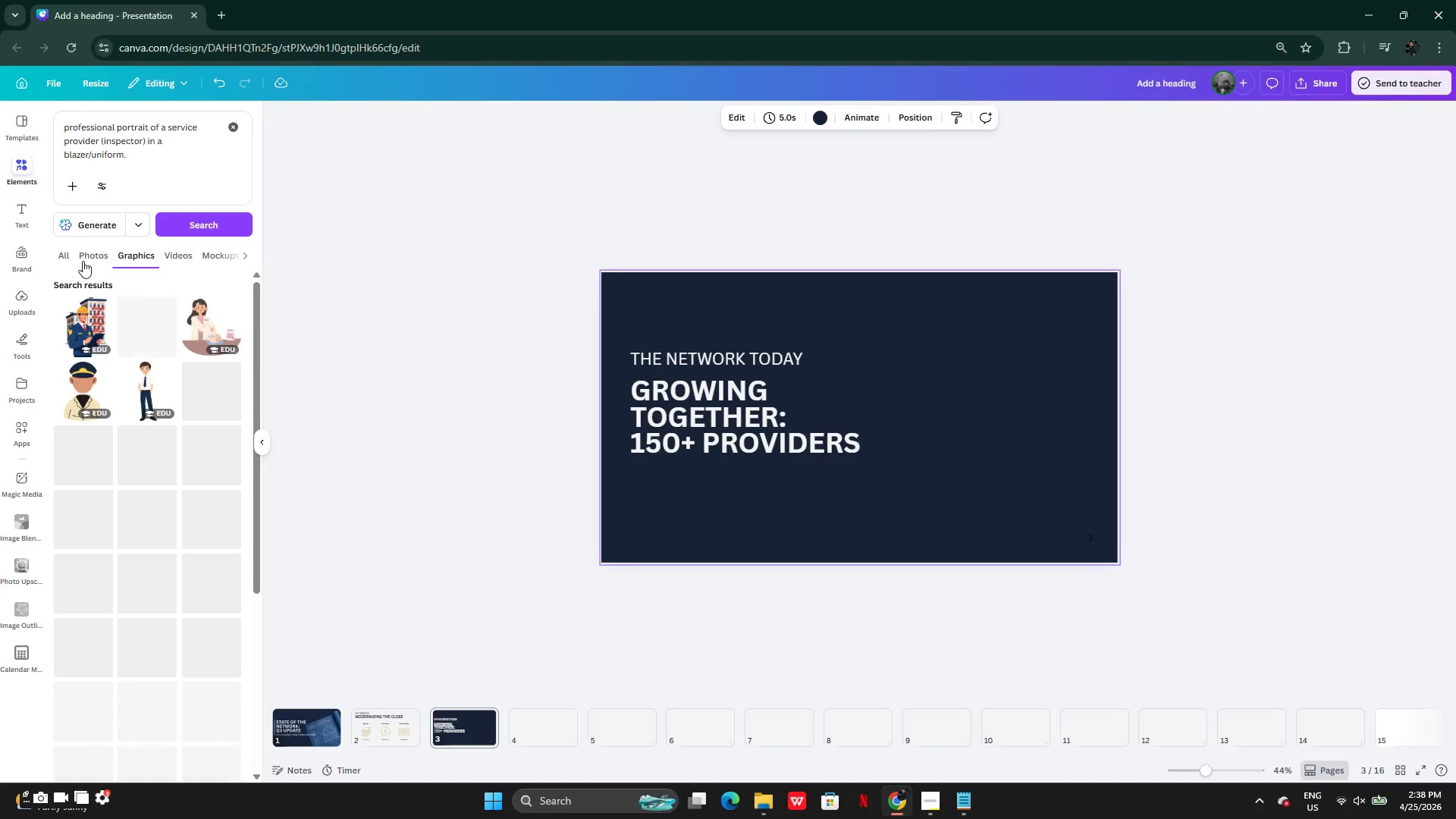 
left_click([86, 253])
 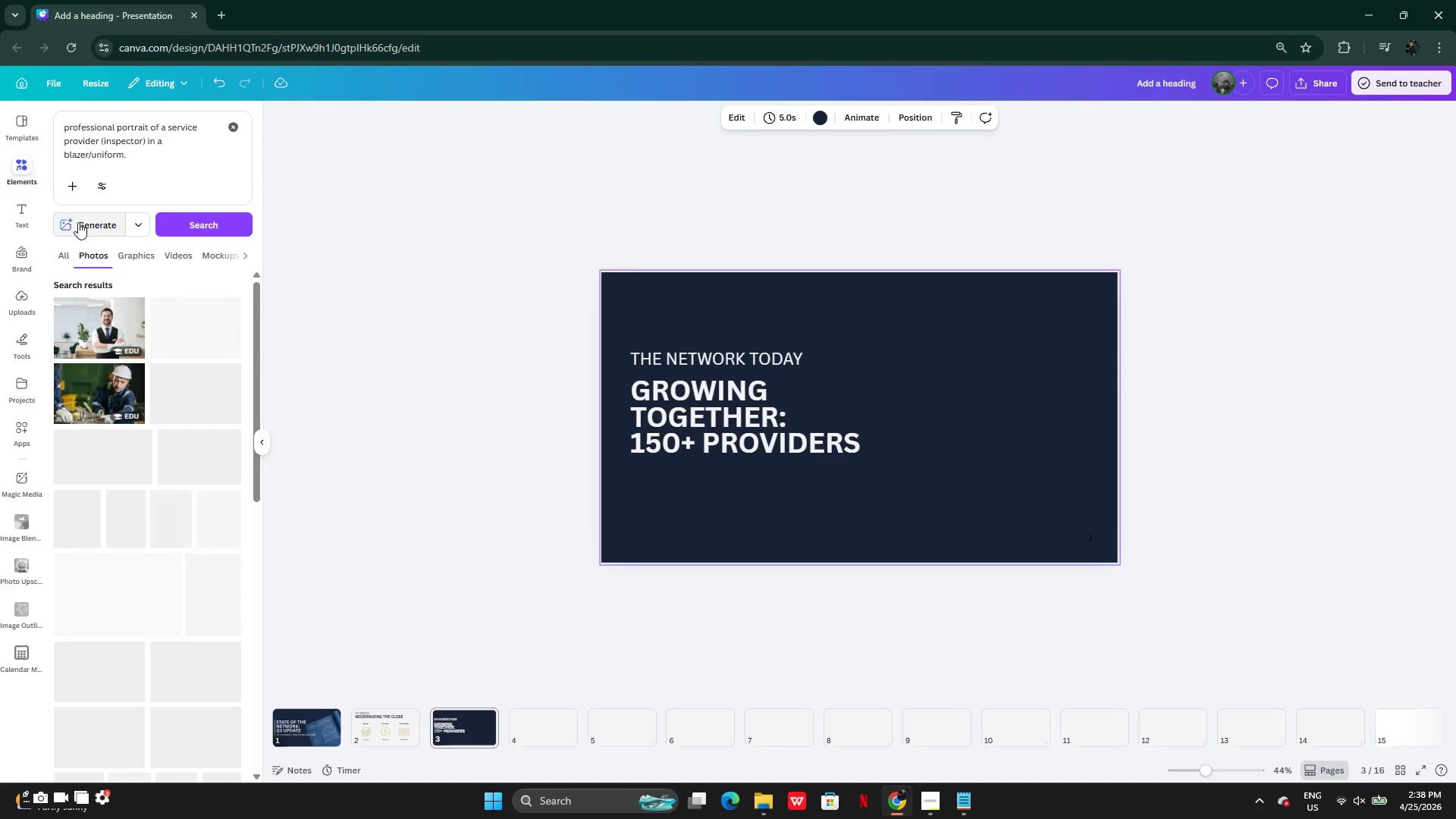 
wait(5.78)
 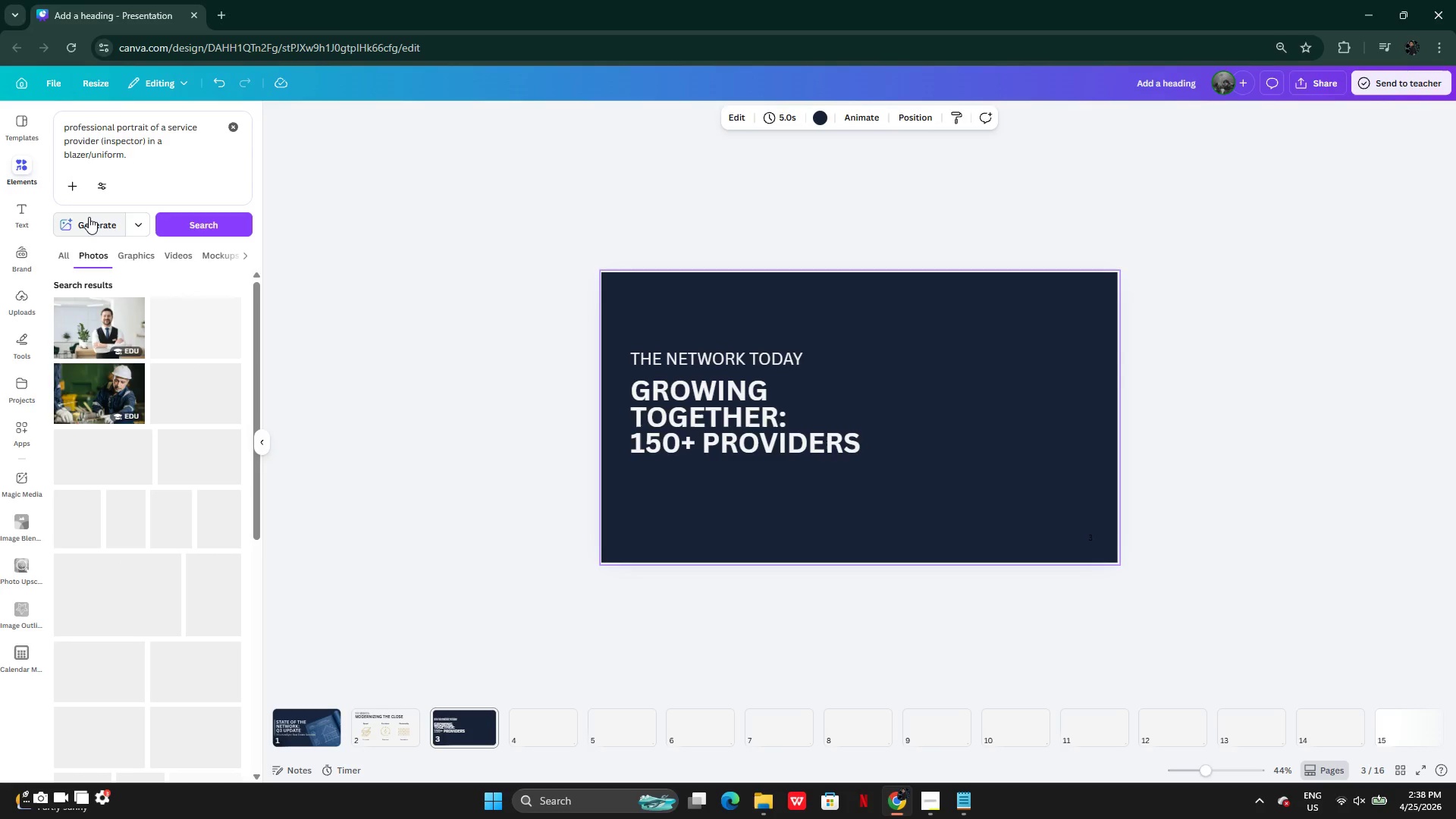 
left_click([101, 232])
 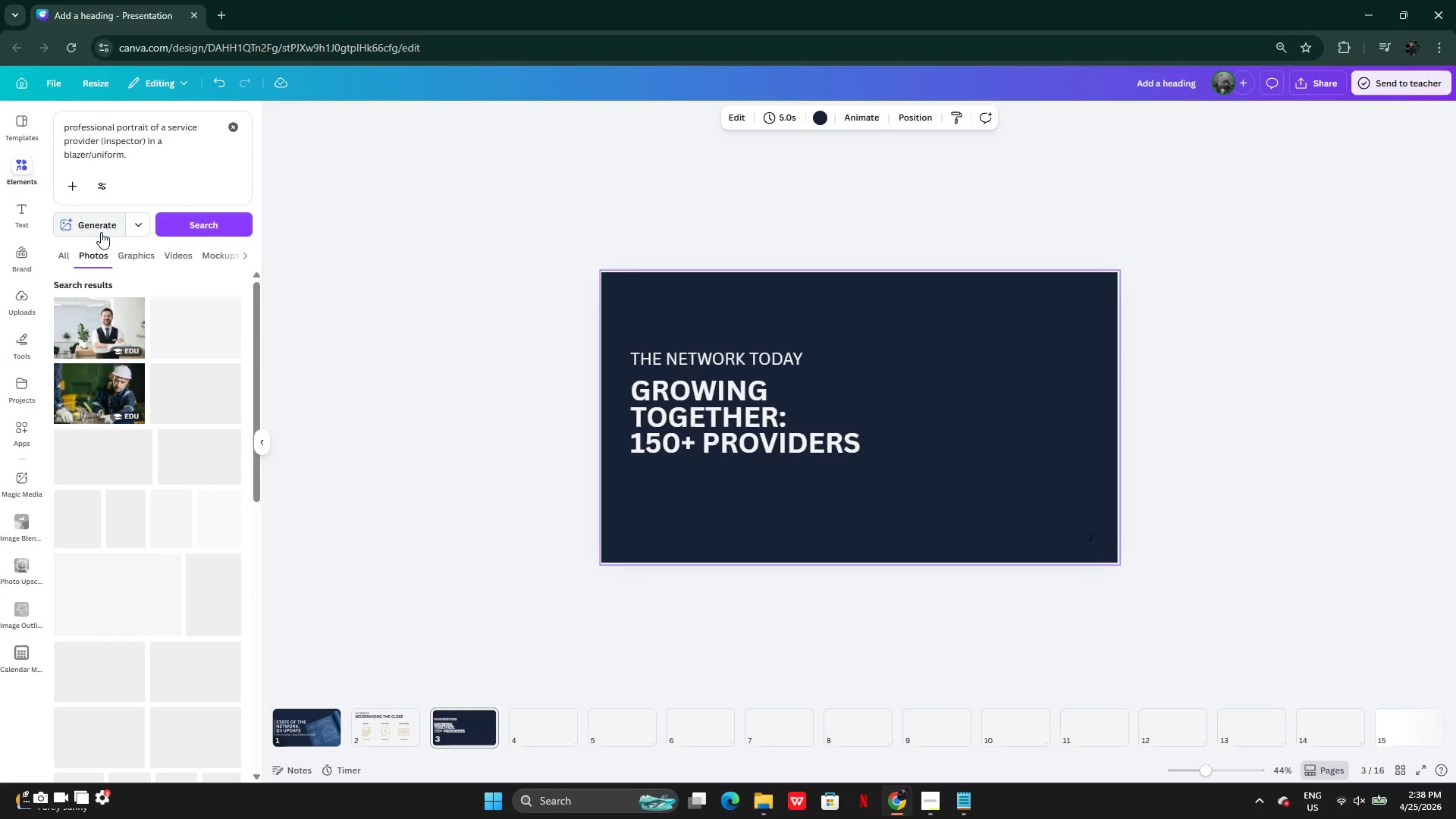 
left_click([101, 232])
 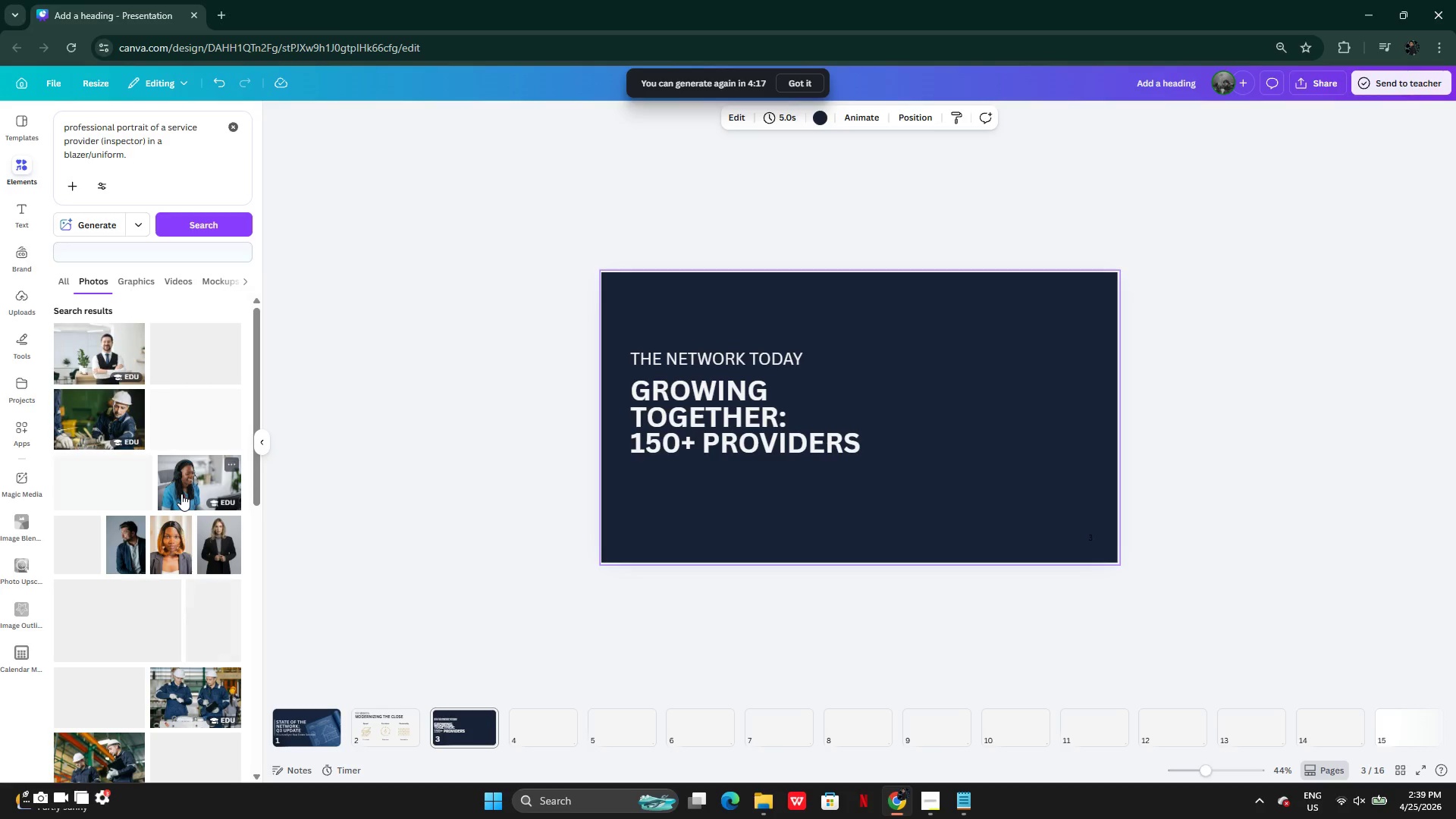 
wait(22.91)
 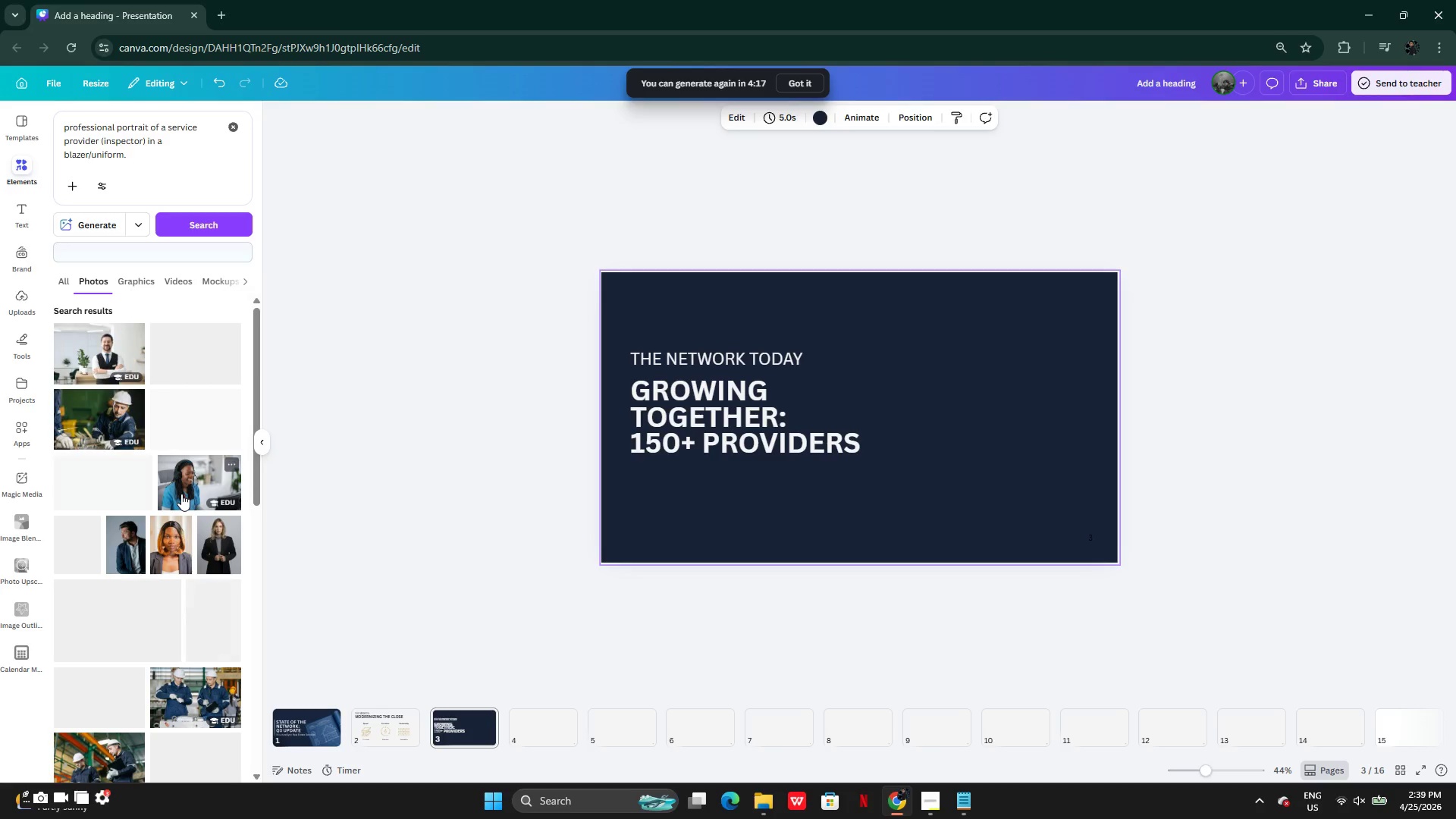 
left_click_drag(start_coordinate=[113, 483], to_coordinate=[117, 529])
 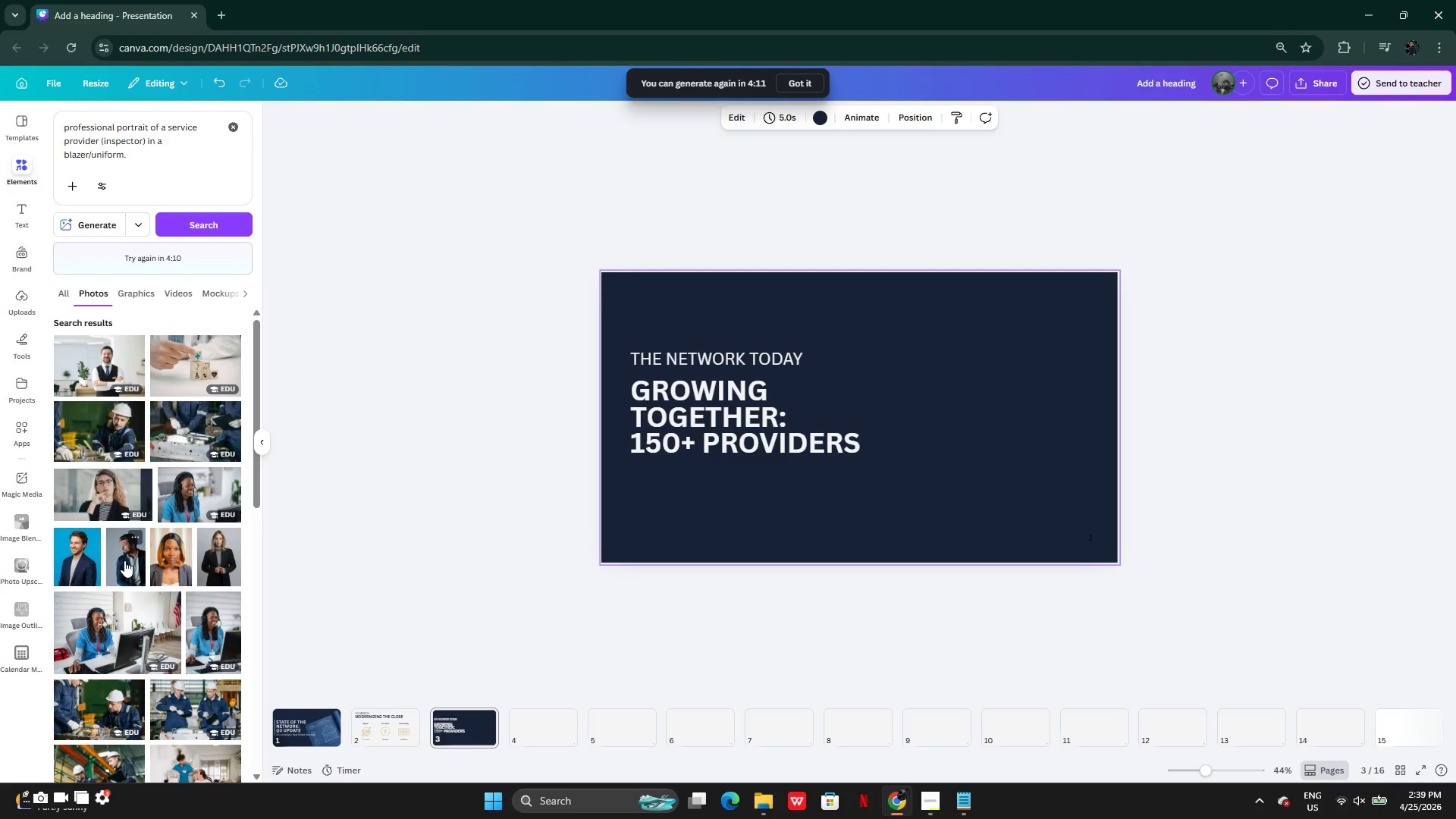 
left_click([124, 560])
 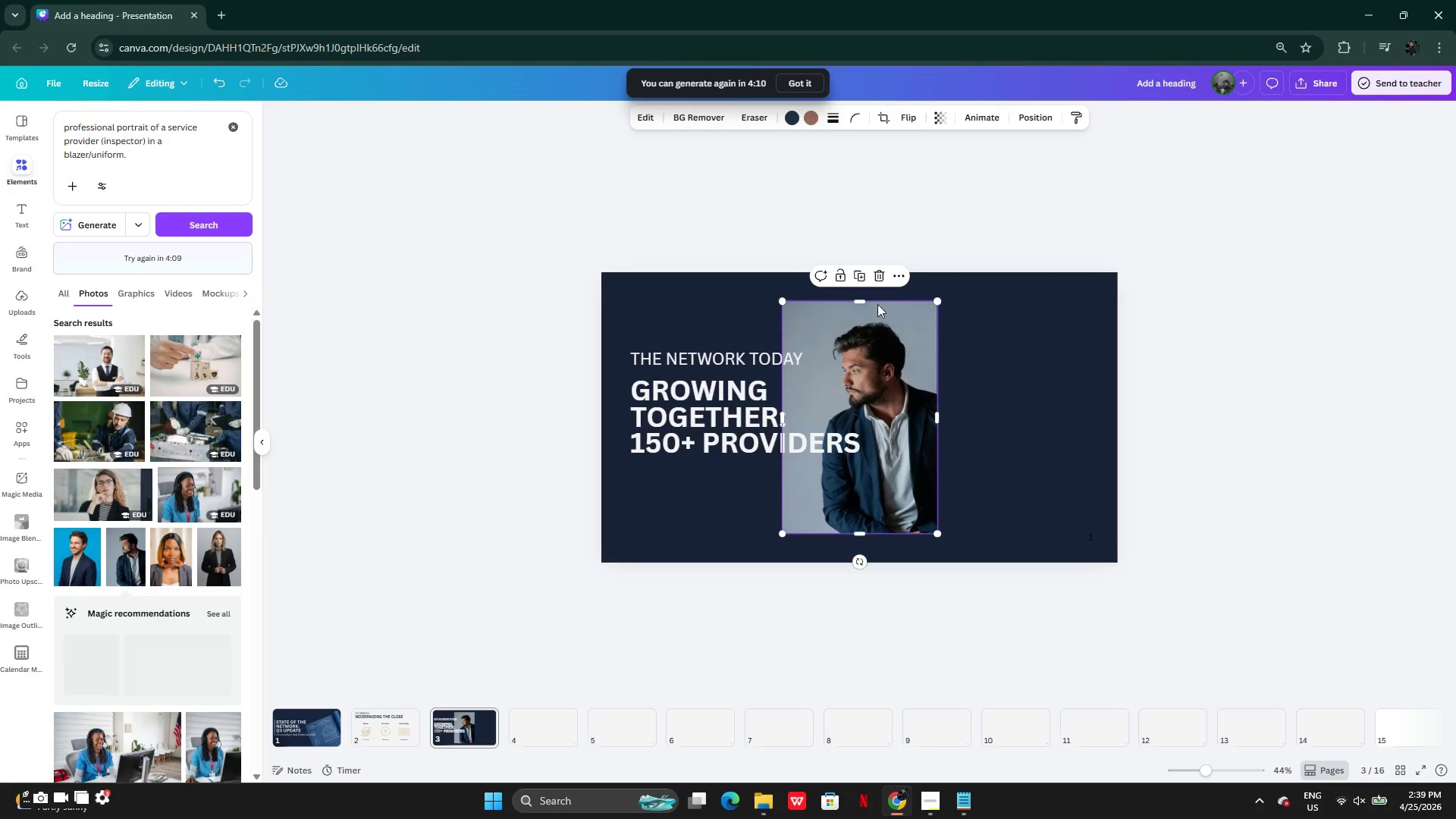 
left_click([870, 278])
 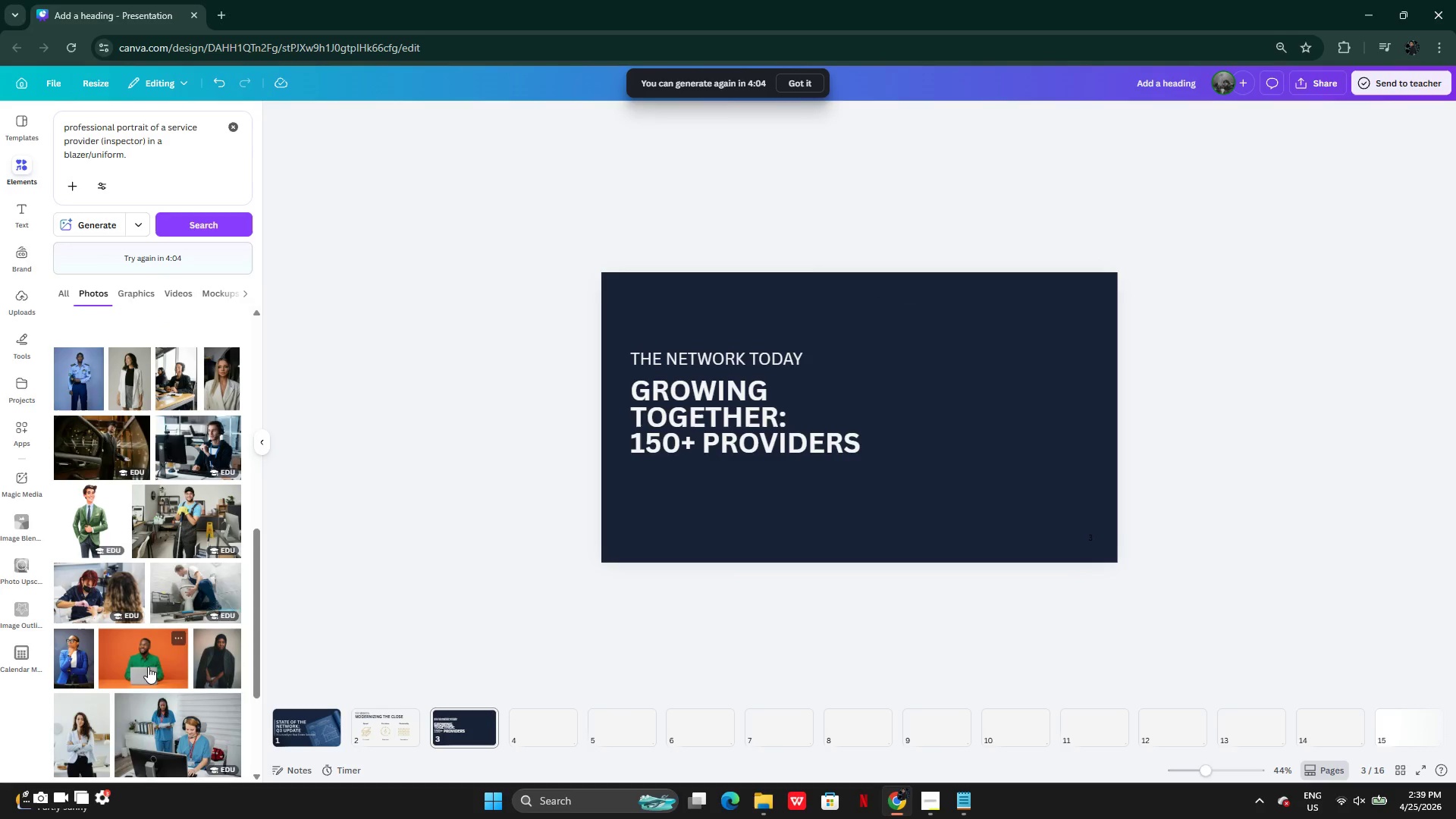 
wait(10.16)
 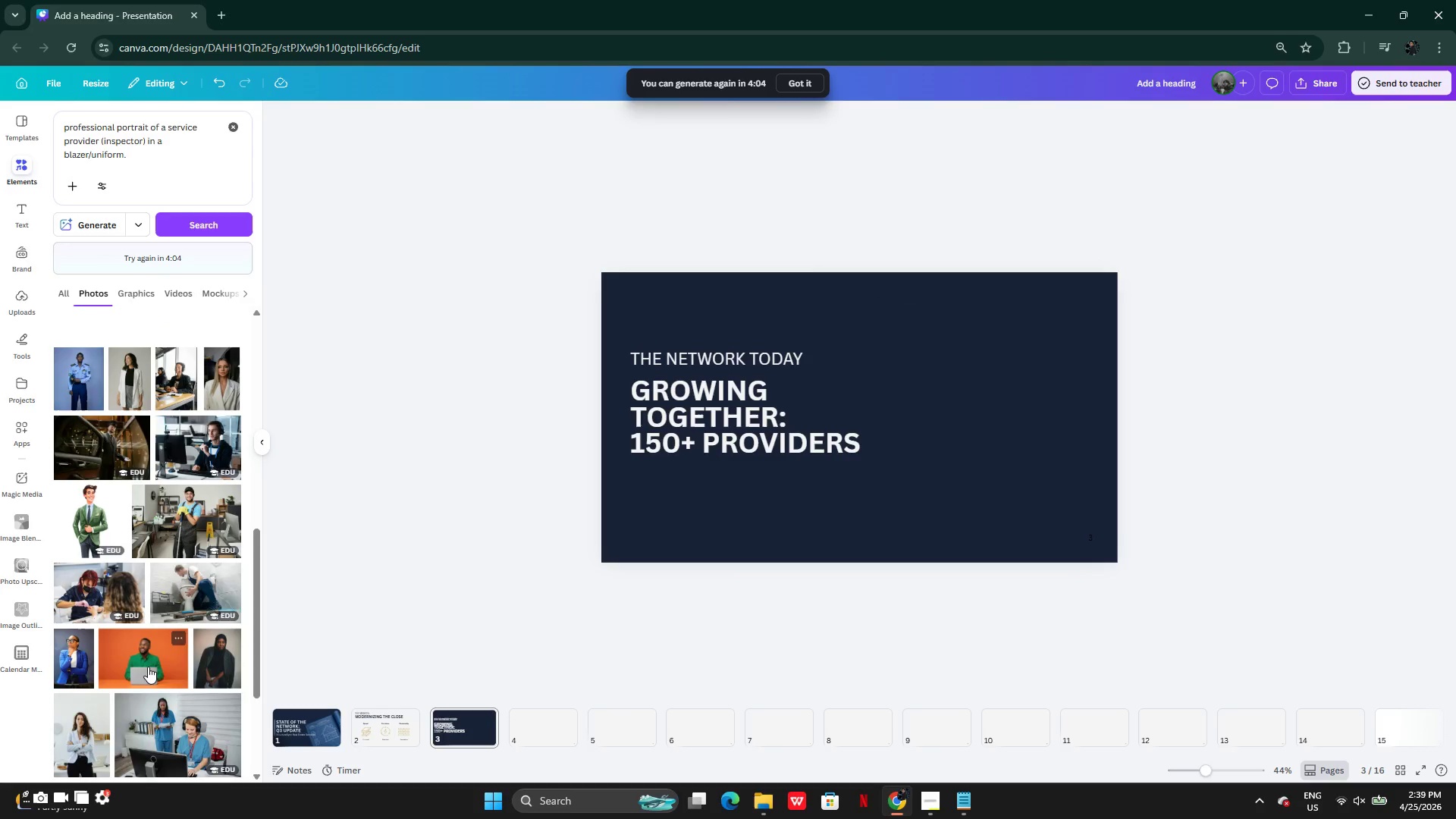 
left_click([193, 573])
 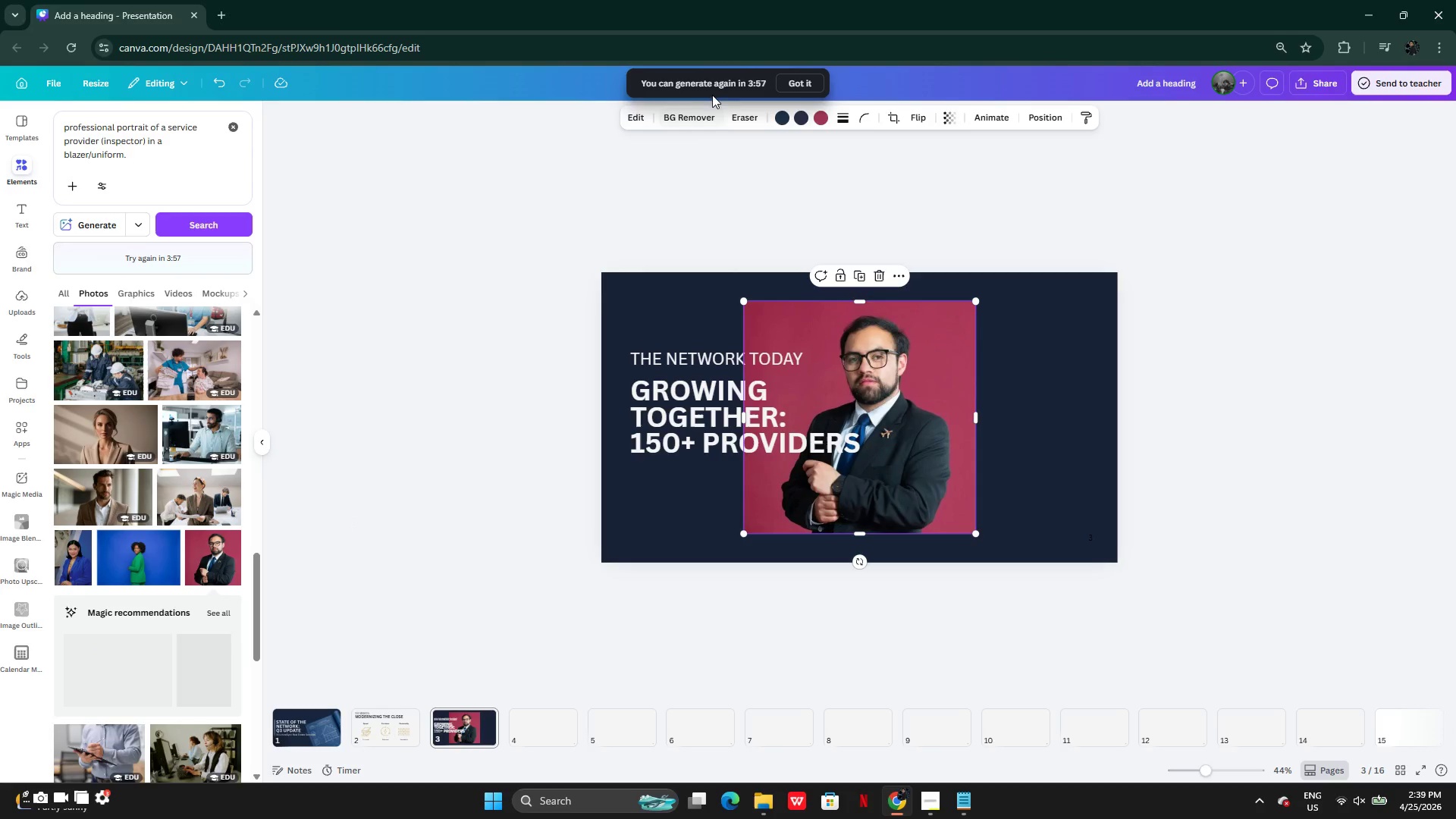 
left_click([693, 115])
 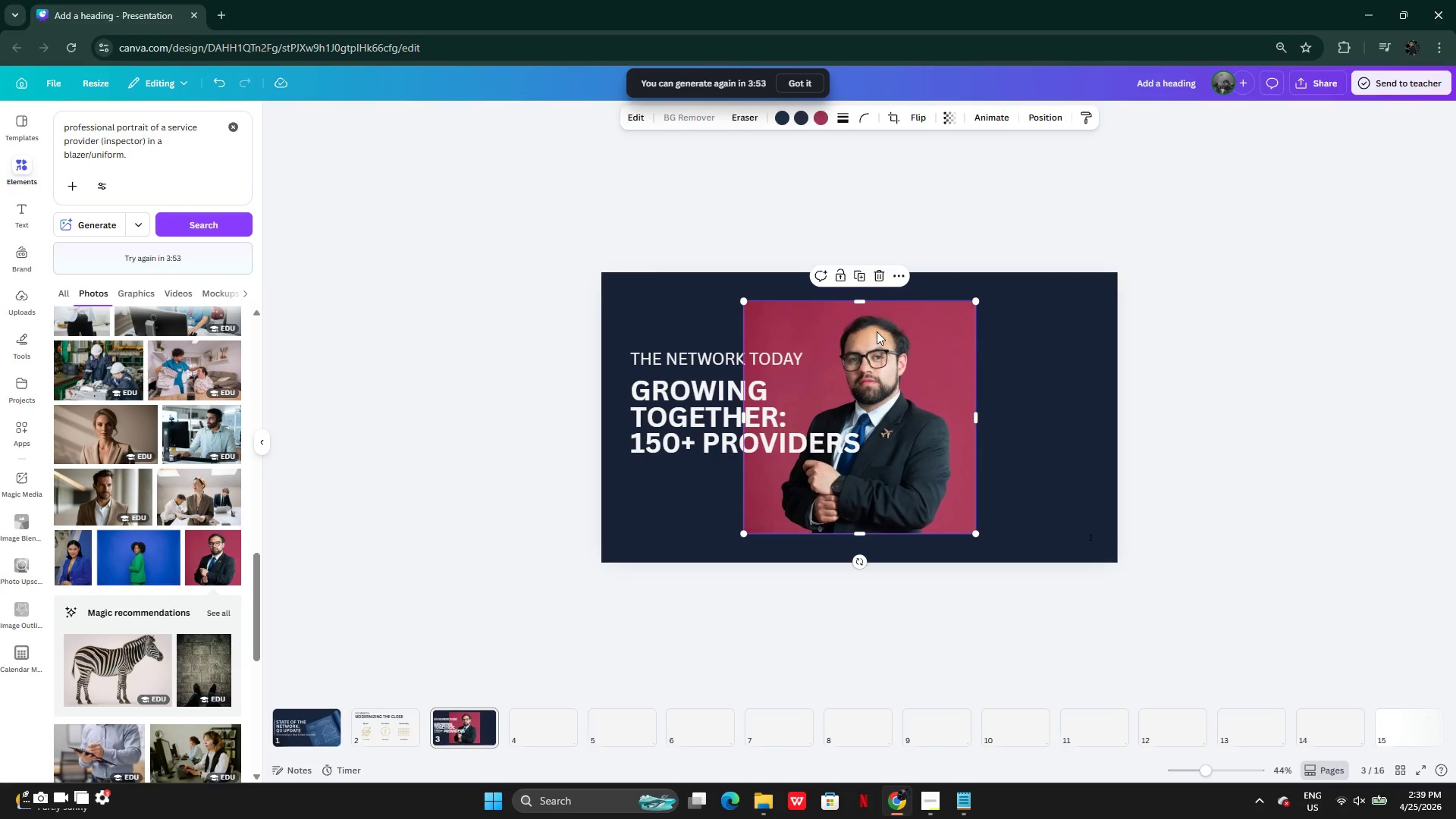 
left_click_drag(start_coordinate=[912, 424], to_coordinate=[1034, 419])
 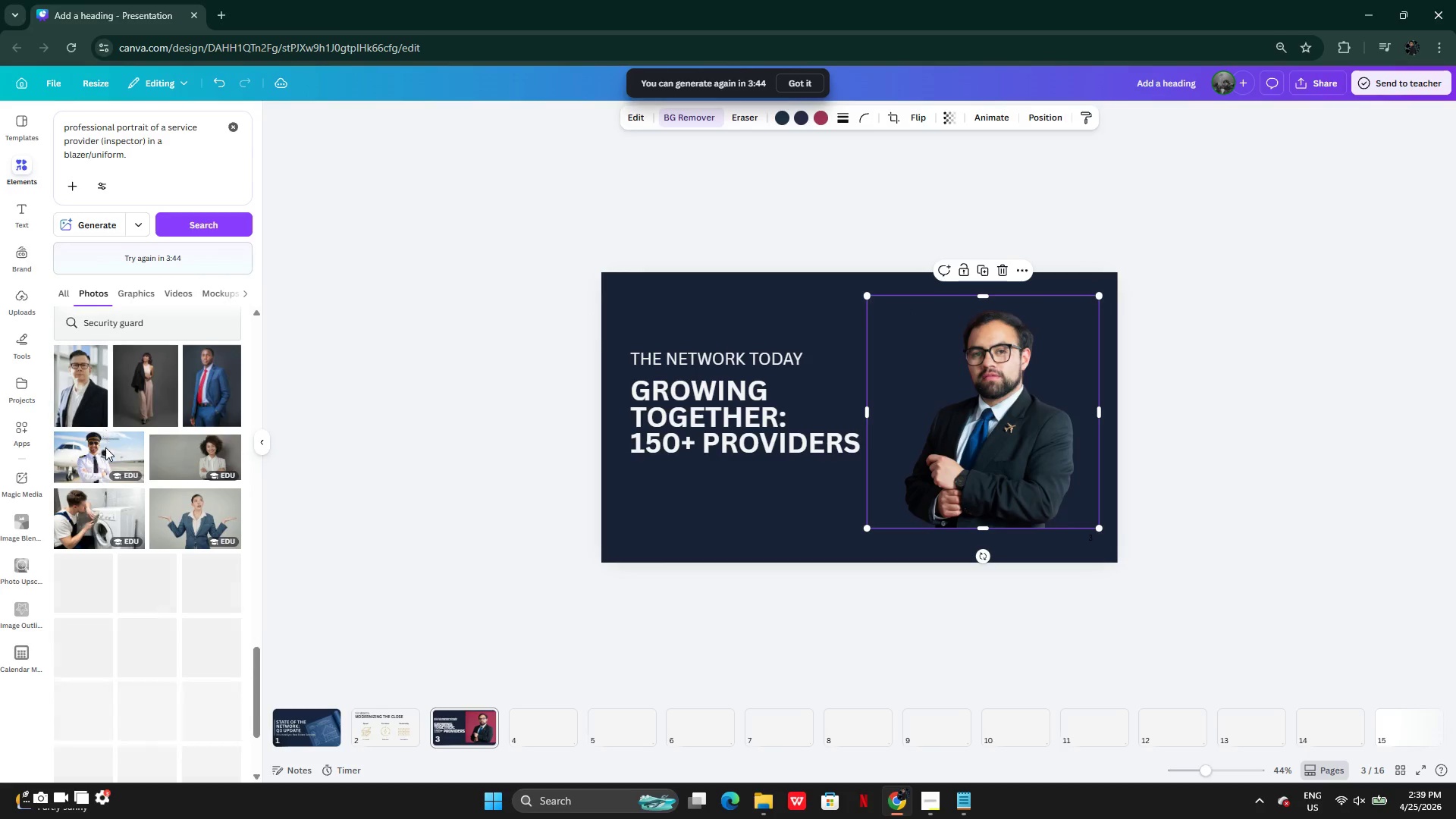 
wait(9.45)
 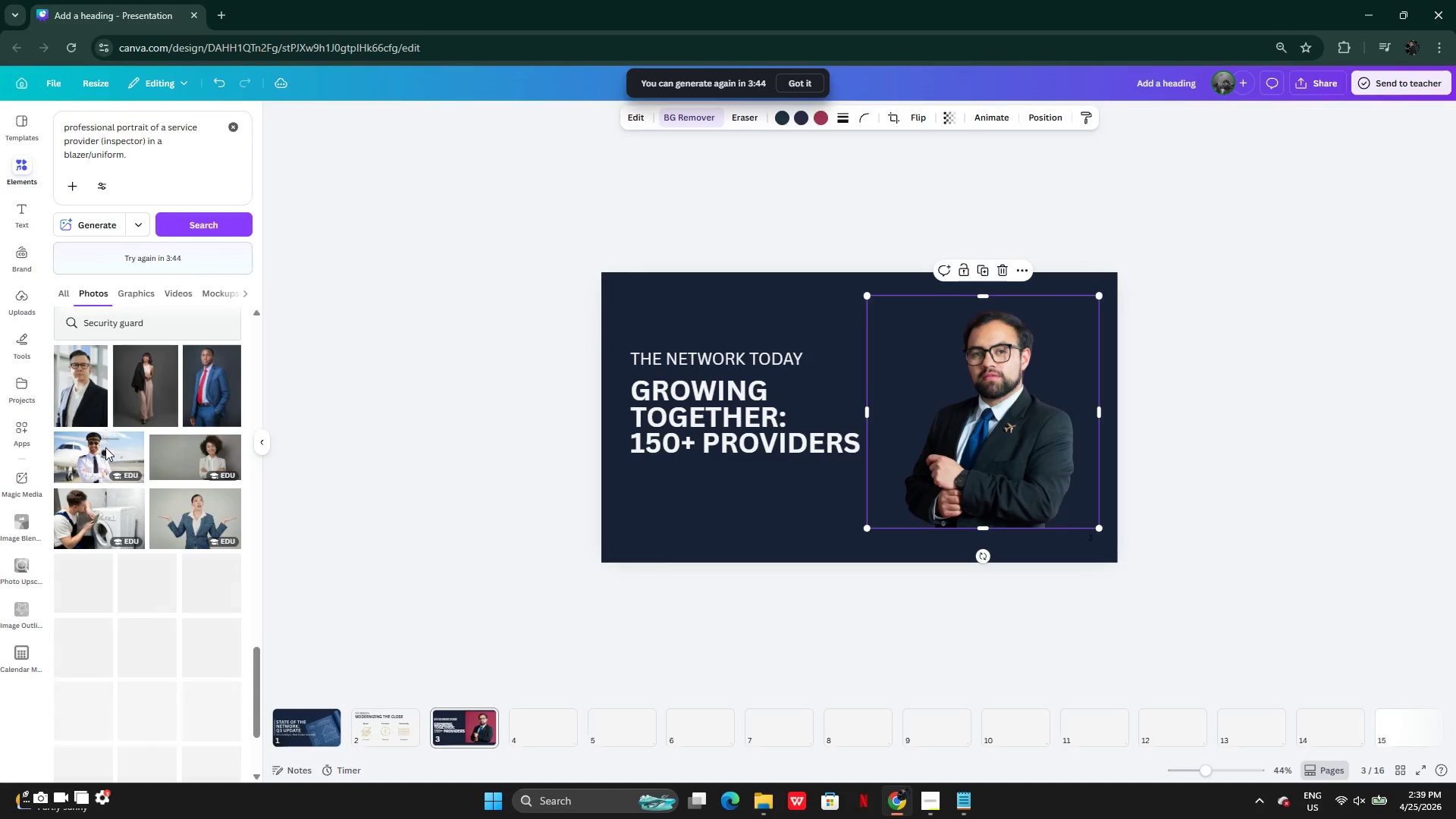 
mouse_move([196, 629])
 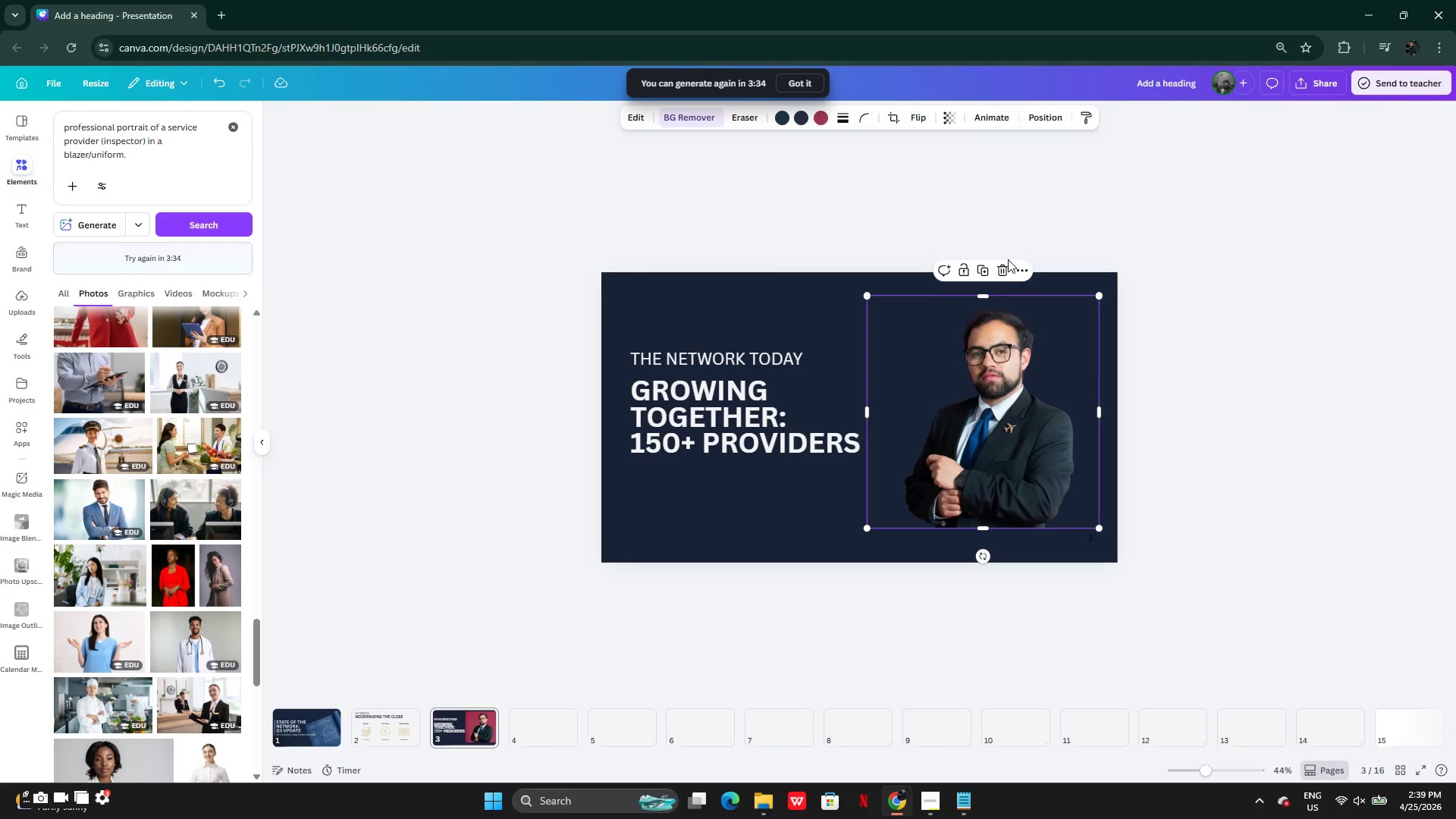 
left_click([1006, 266])
 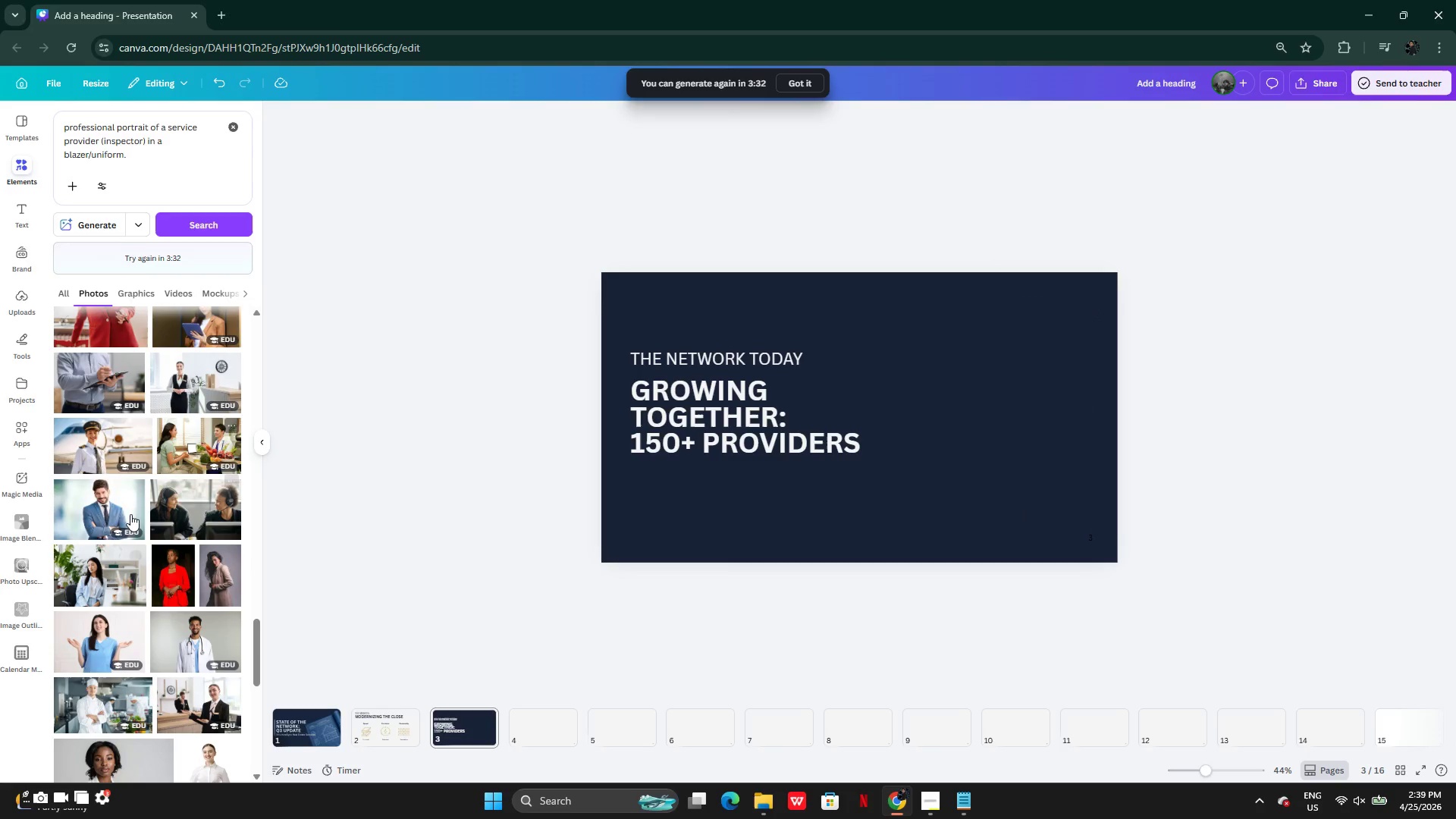 
left_click([96, 513])
 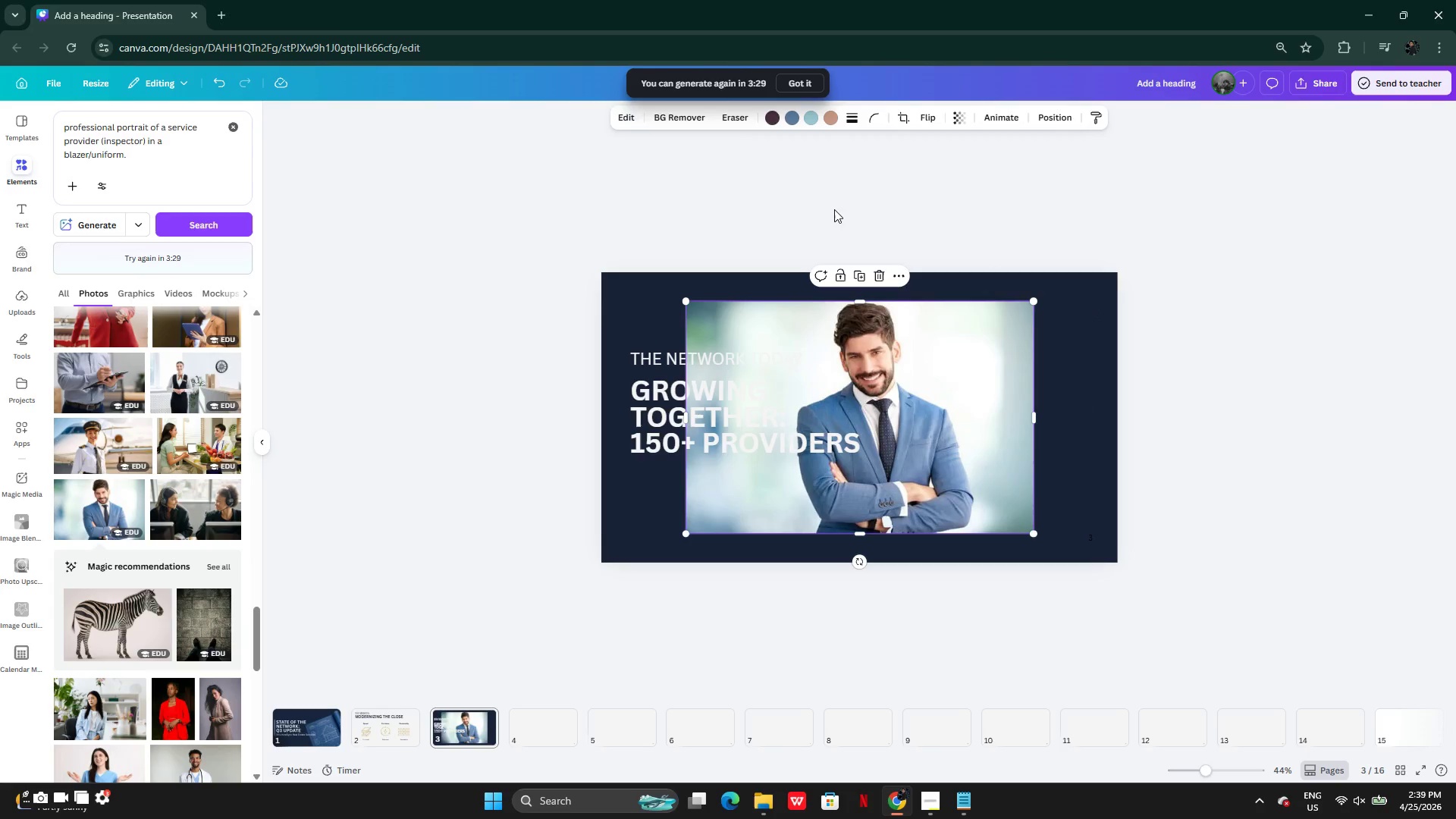 
left_click_drag(start_coordinate=[937, 424], to_coordinate=[1018, 397])
 